 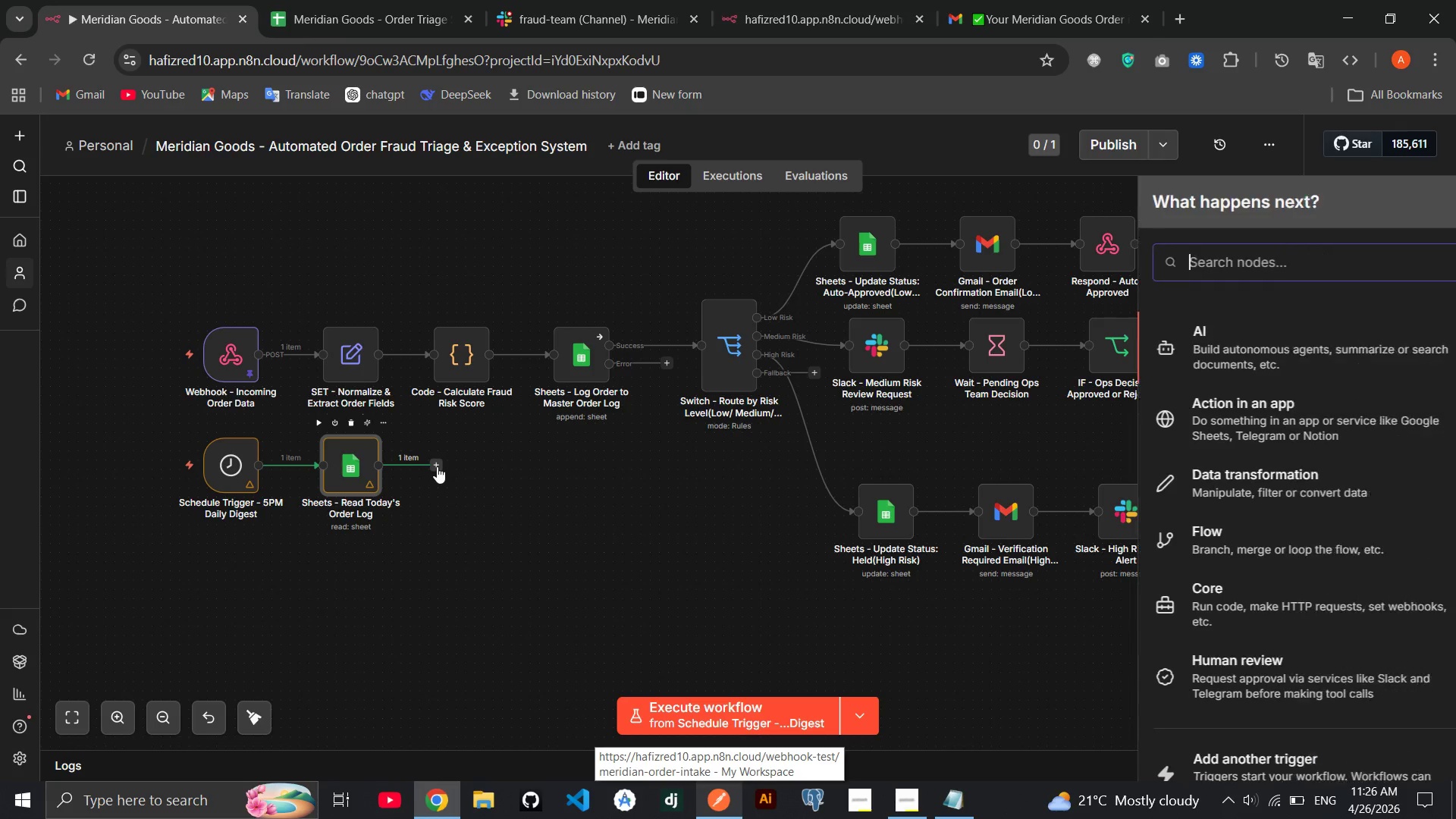 
type(code)
 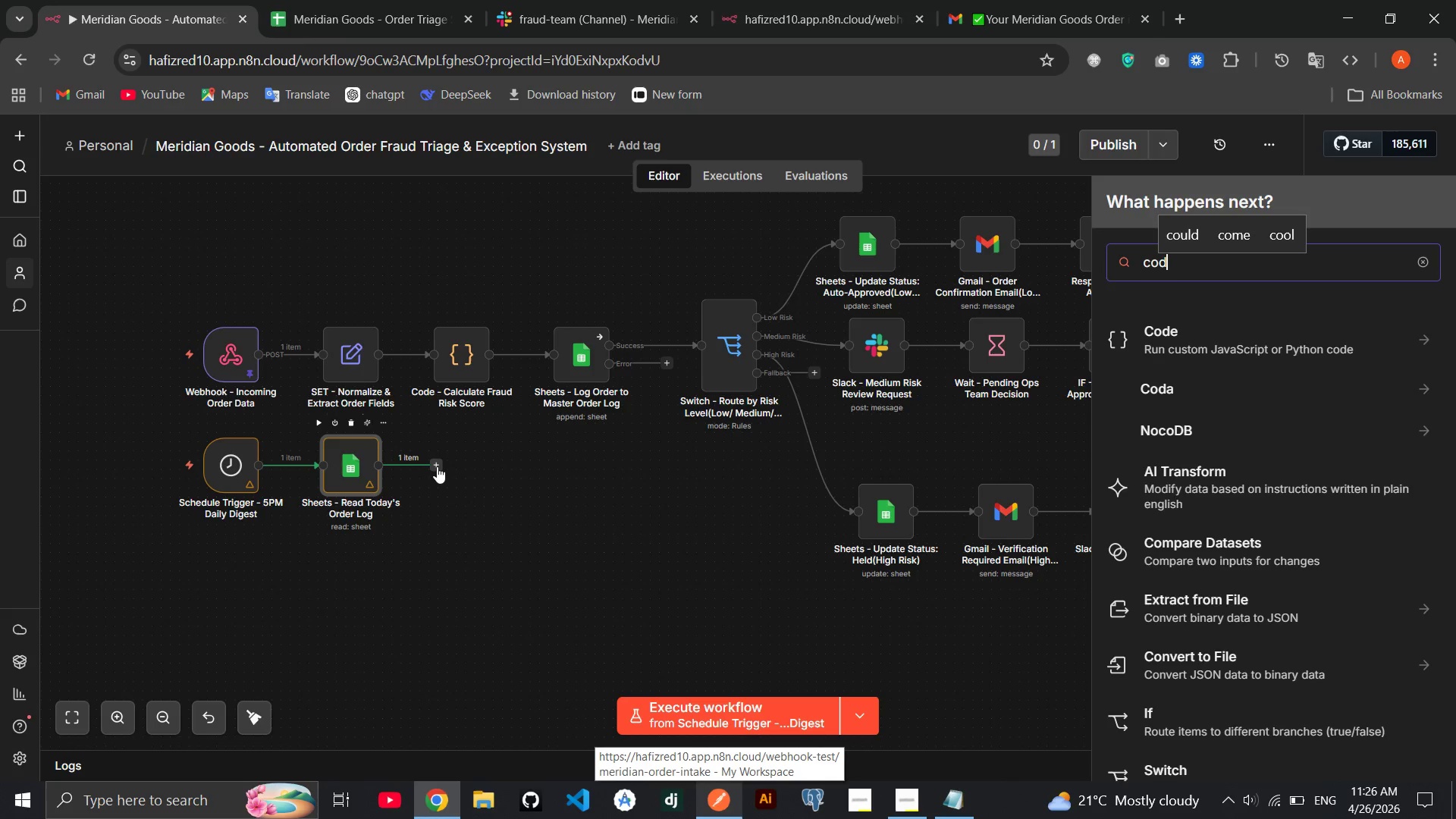 
key(Enter)
 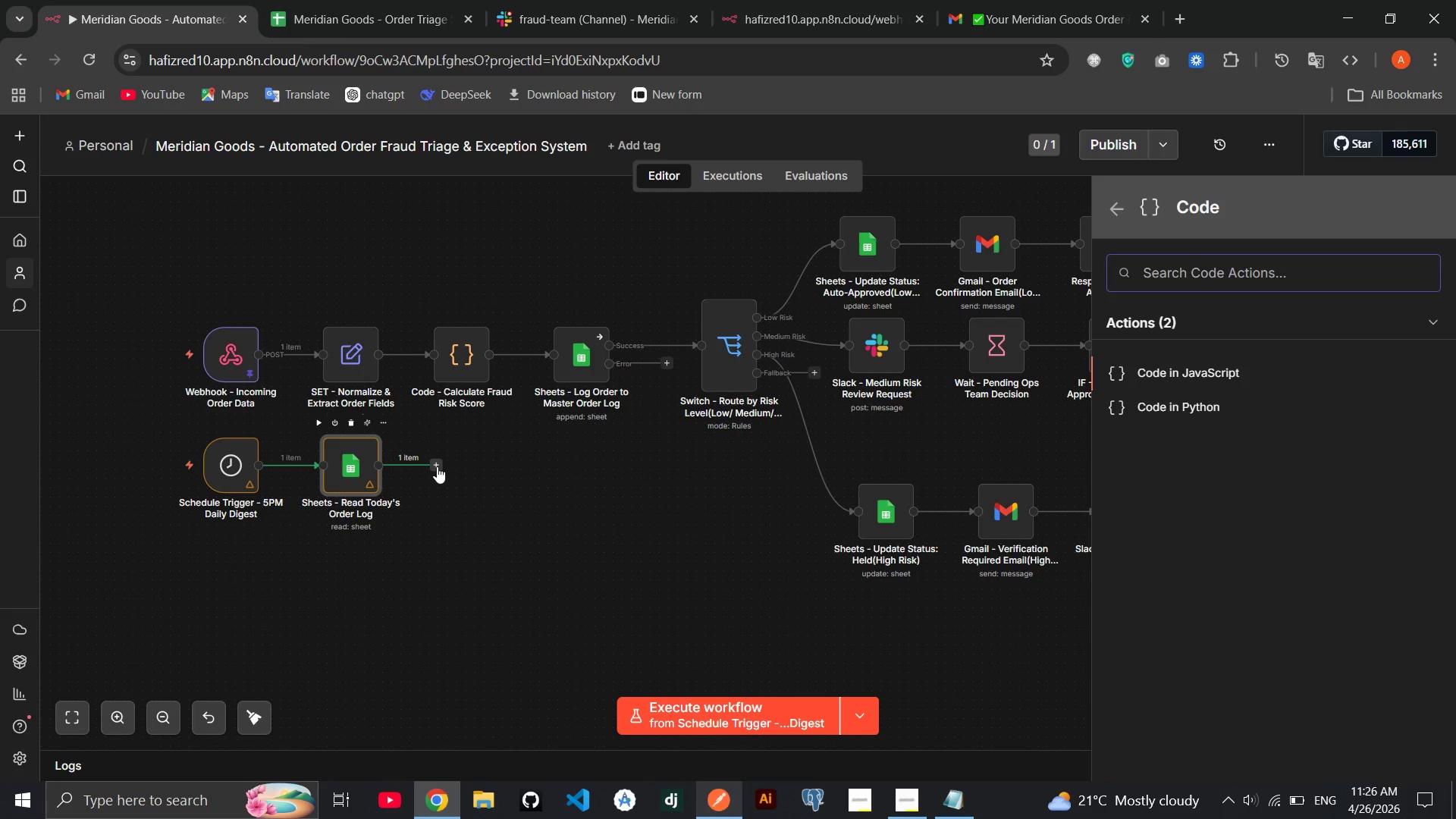 
key(Enter)
 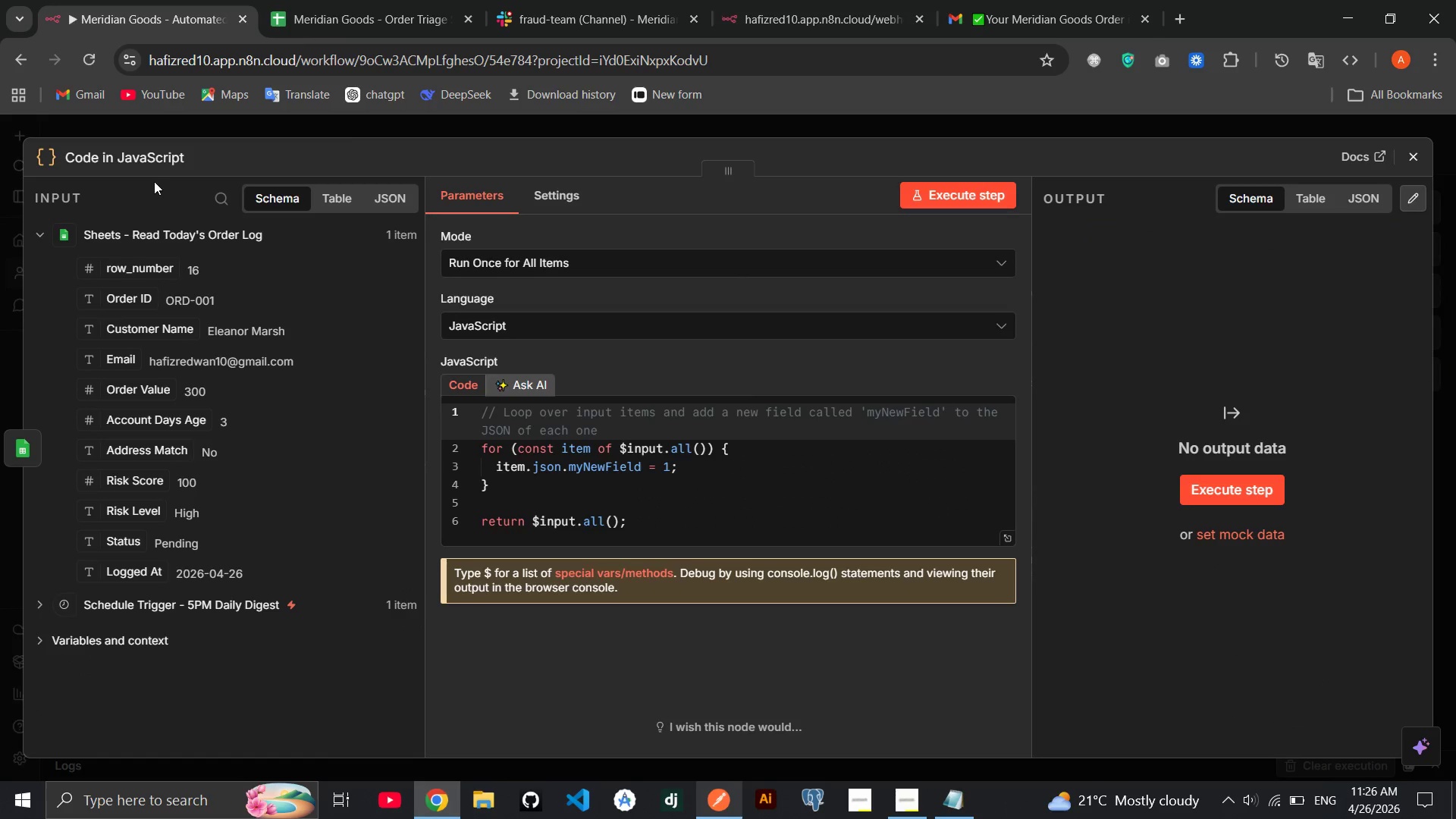 
left_click([165, 163])
 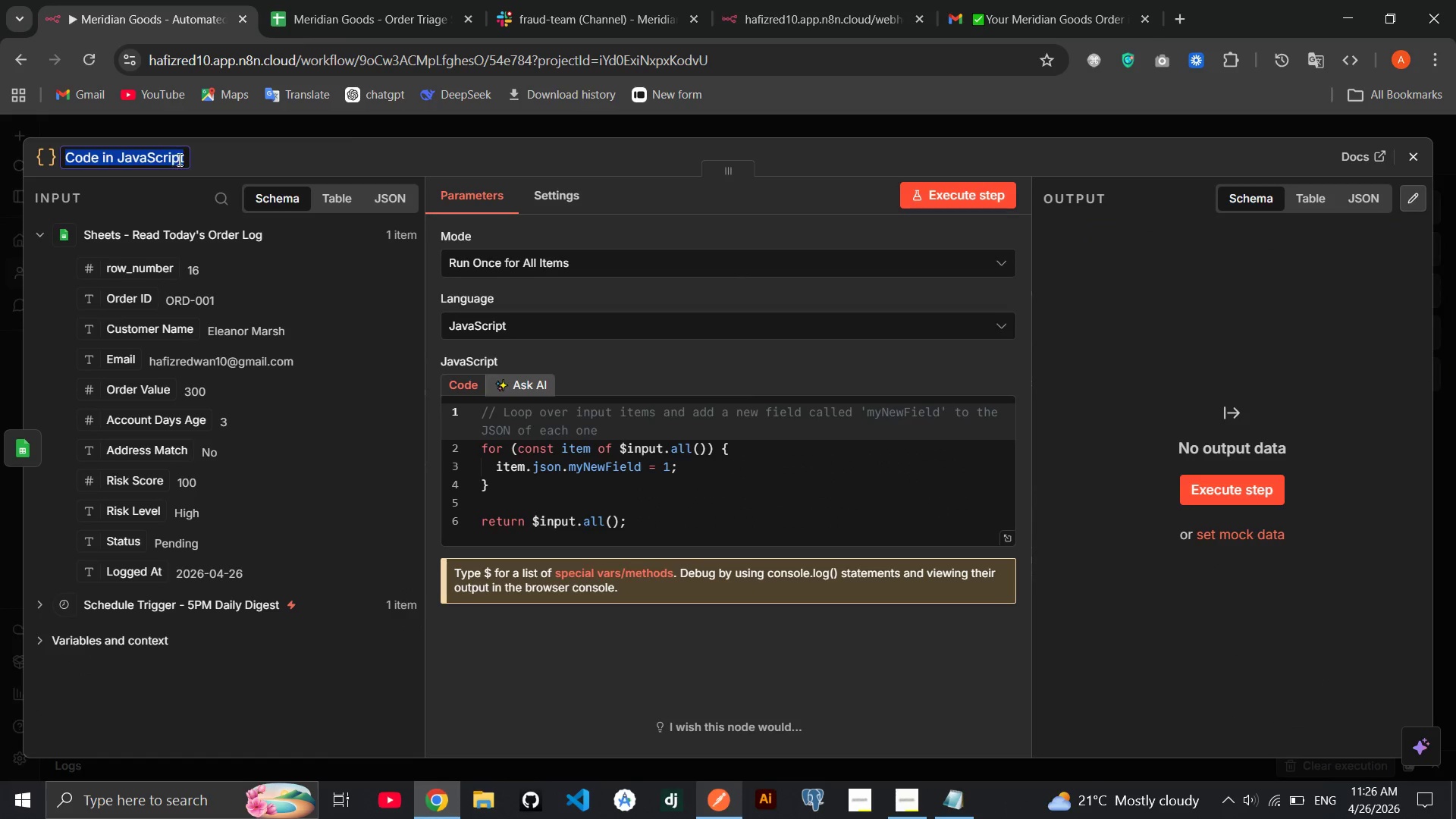 
left_click([184, 158])
 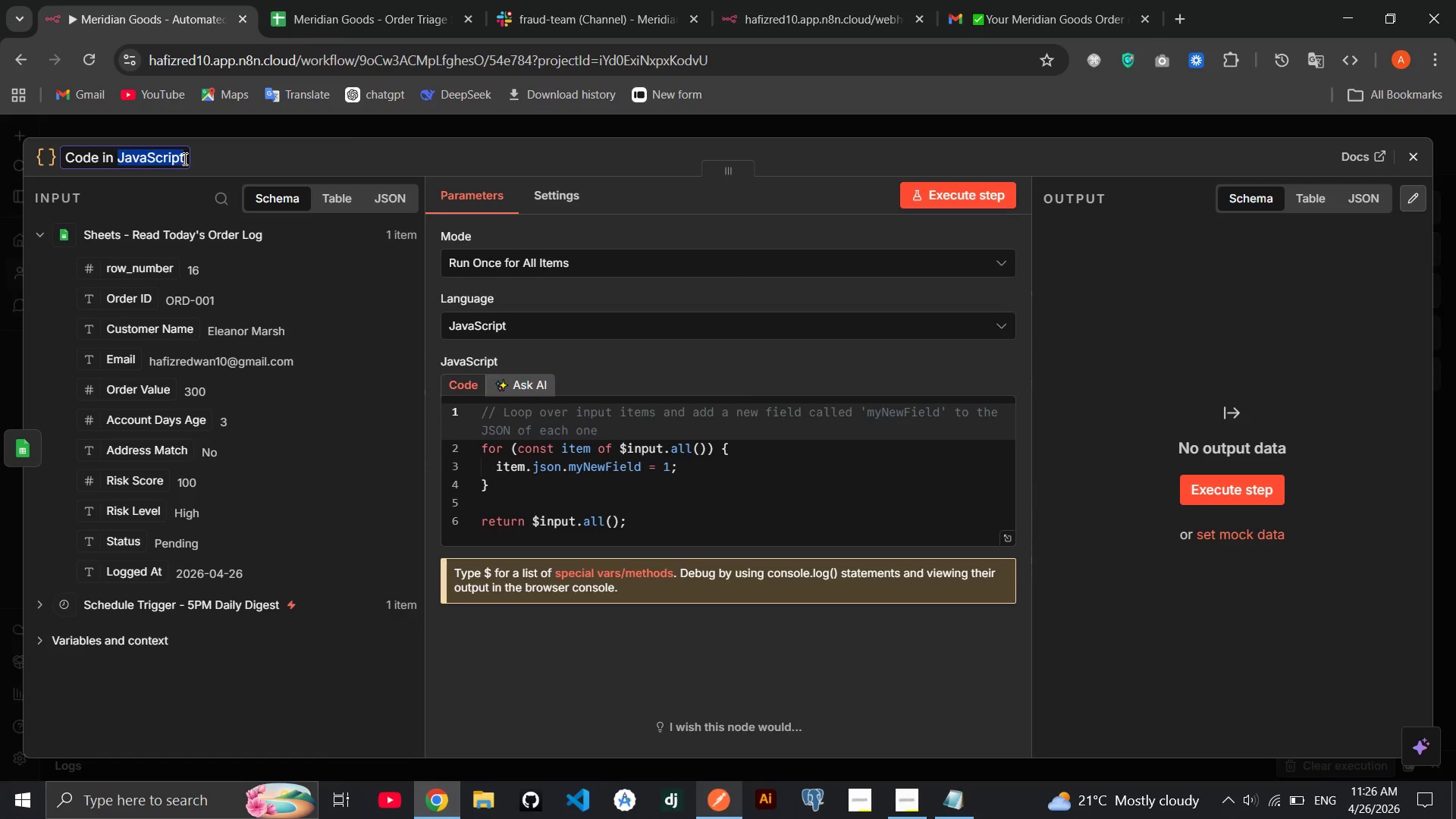 
left_click_drag(start_coordinate=[184, 158], to_coordinate=[128, 156])
 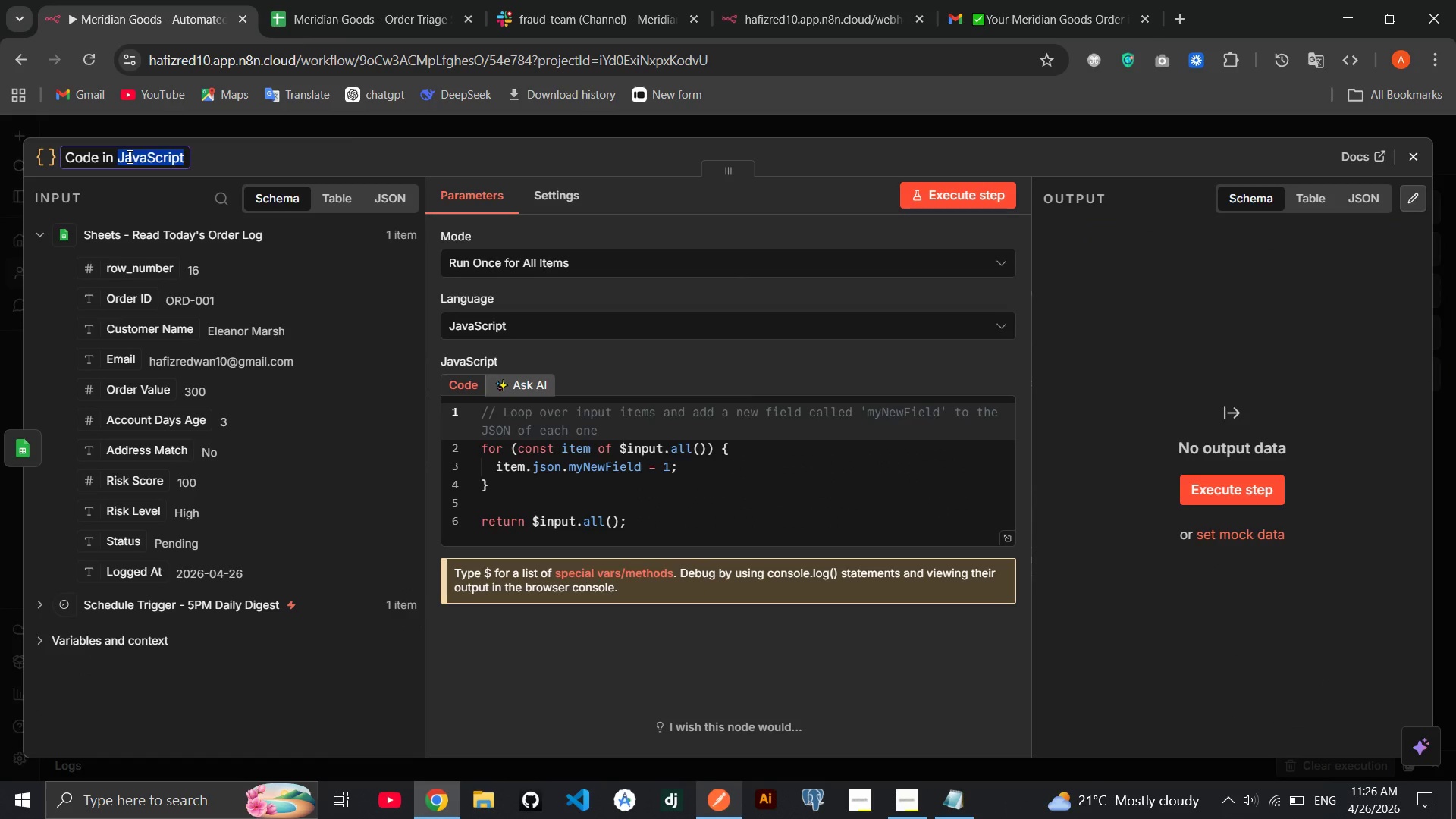 
key(Backspace)
key(Backspace)
key(Backspace)
key(Backspace)
type( - Compile Daily Digest Statistics)
 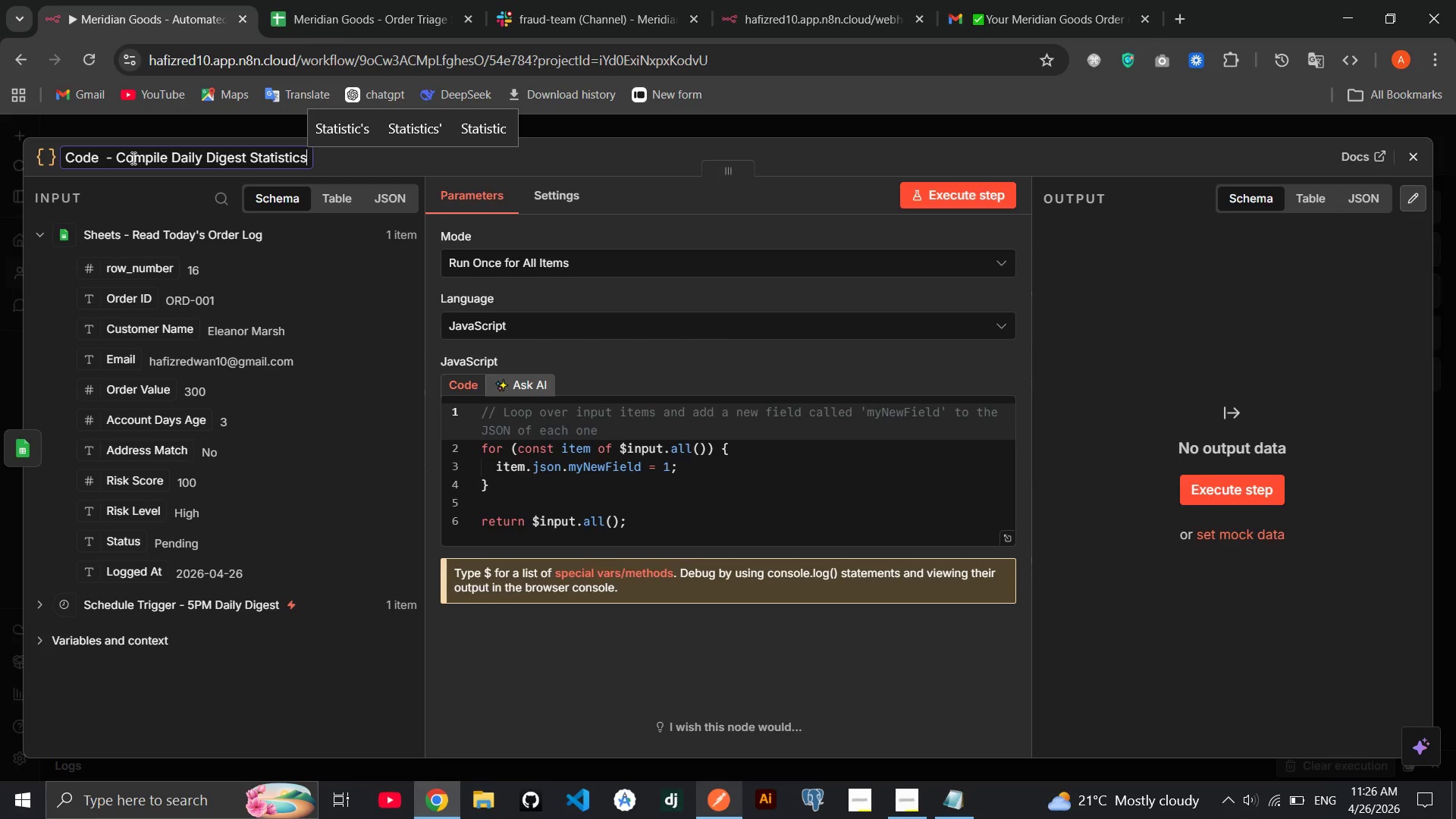 
key(Enter)
 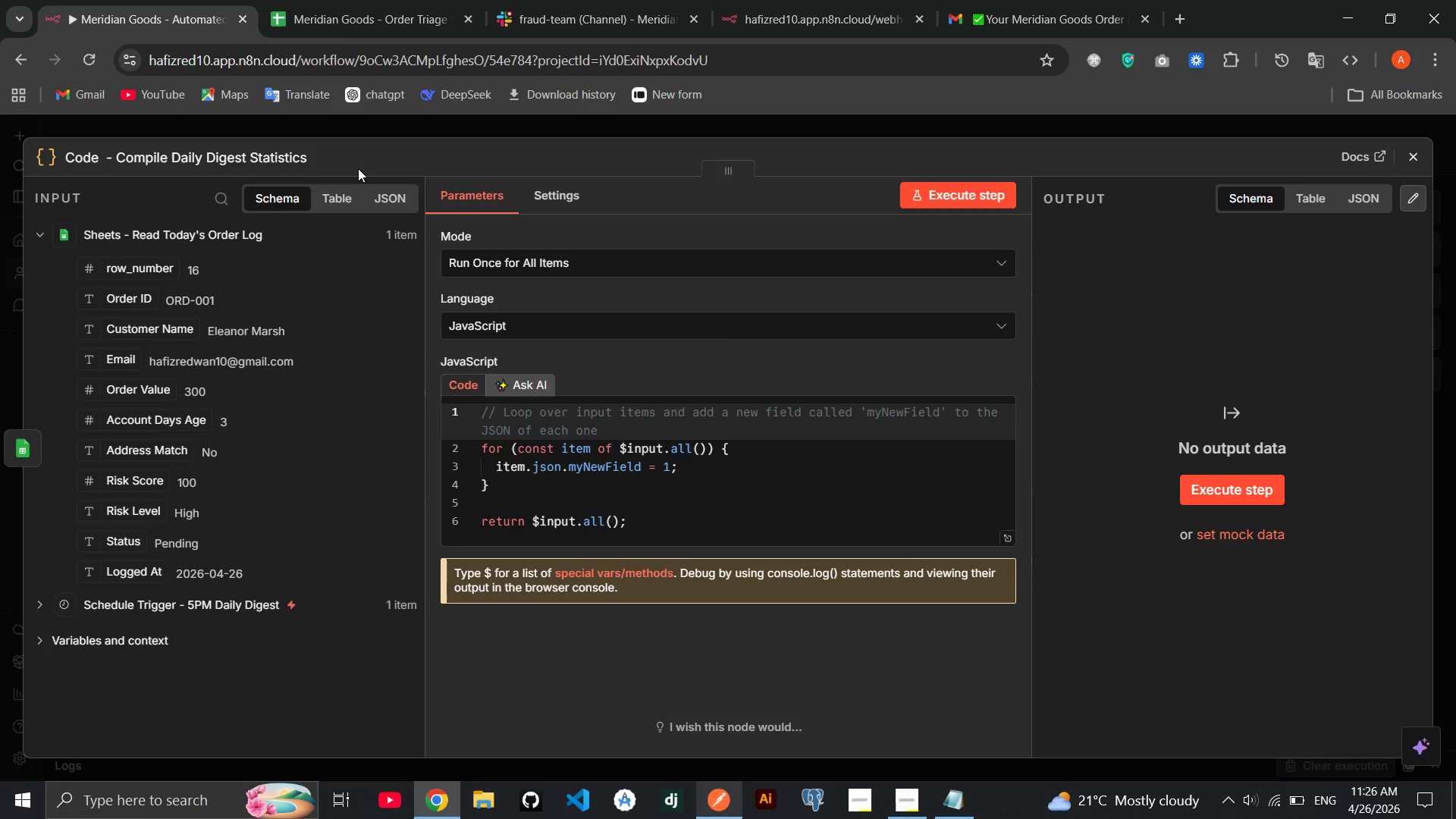 
left_click([359, 168])
 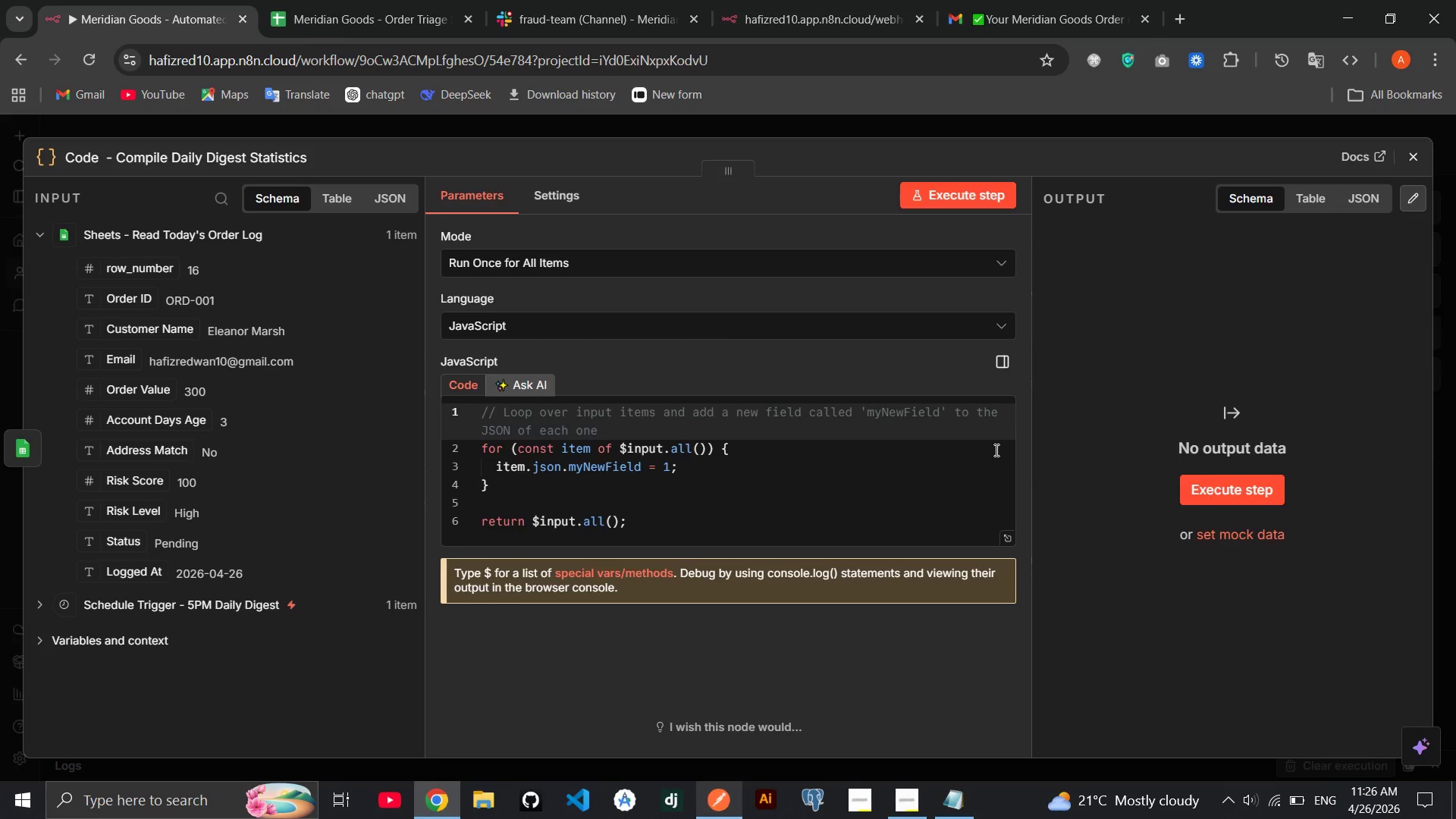 
wait(5.22)
 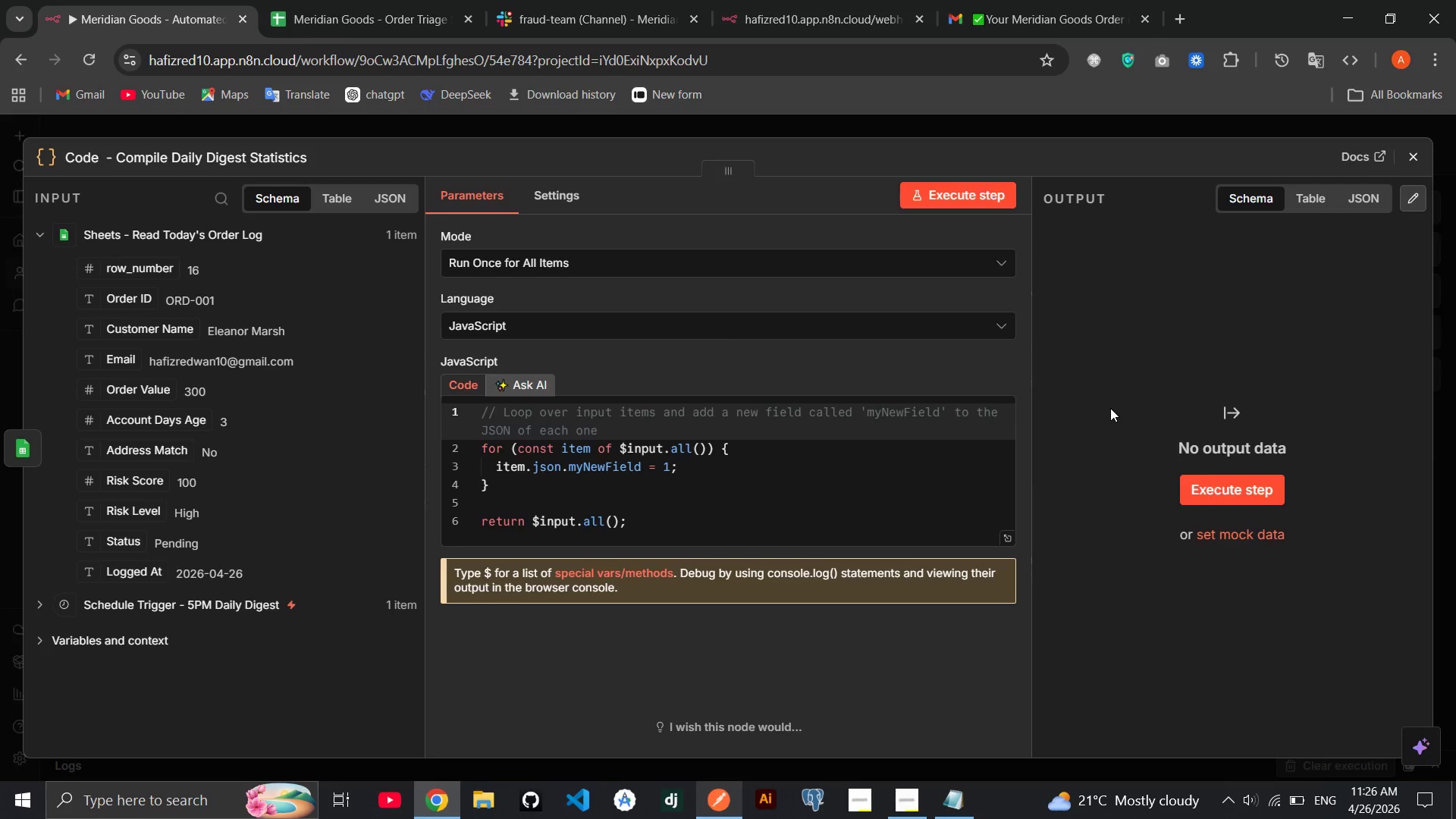 
left_click_drag(start_coordinate=[690, 539], to_coordinate=[455, 406])
 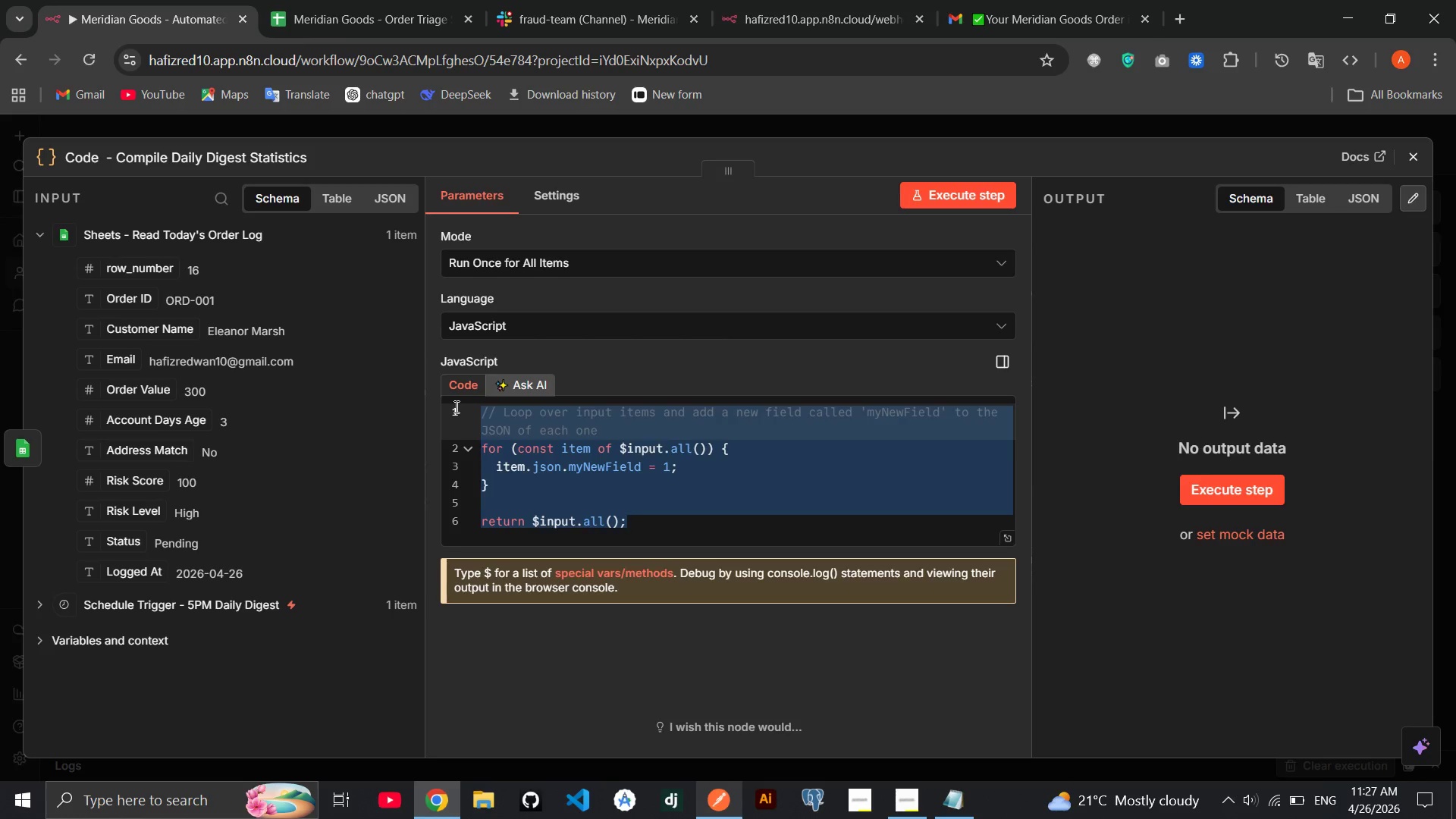 
key(Backspace)
 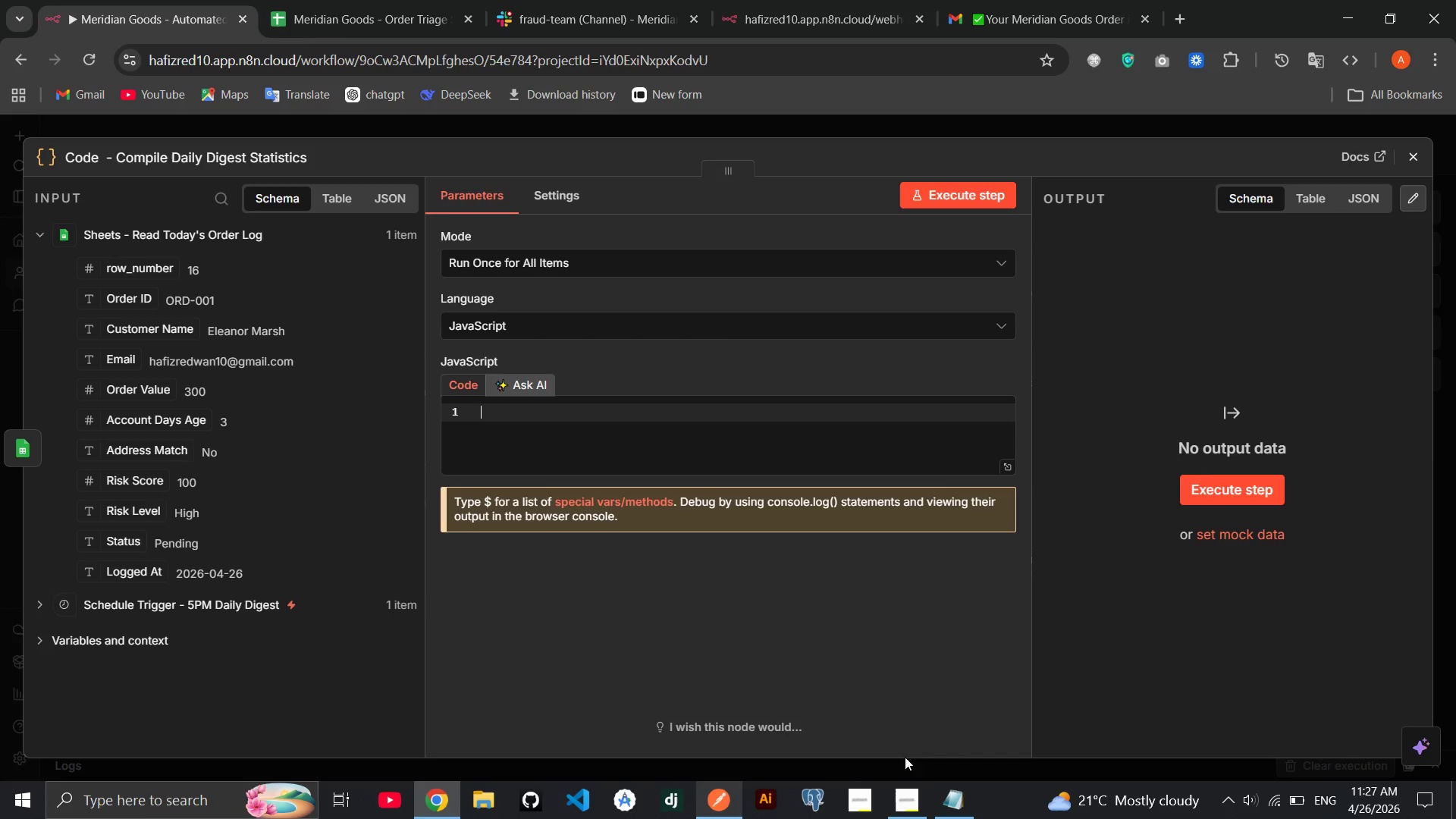 
left_click([943, 791])
 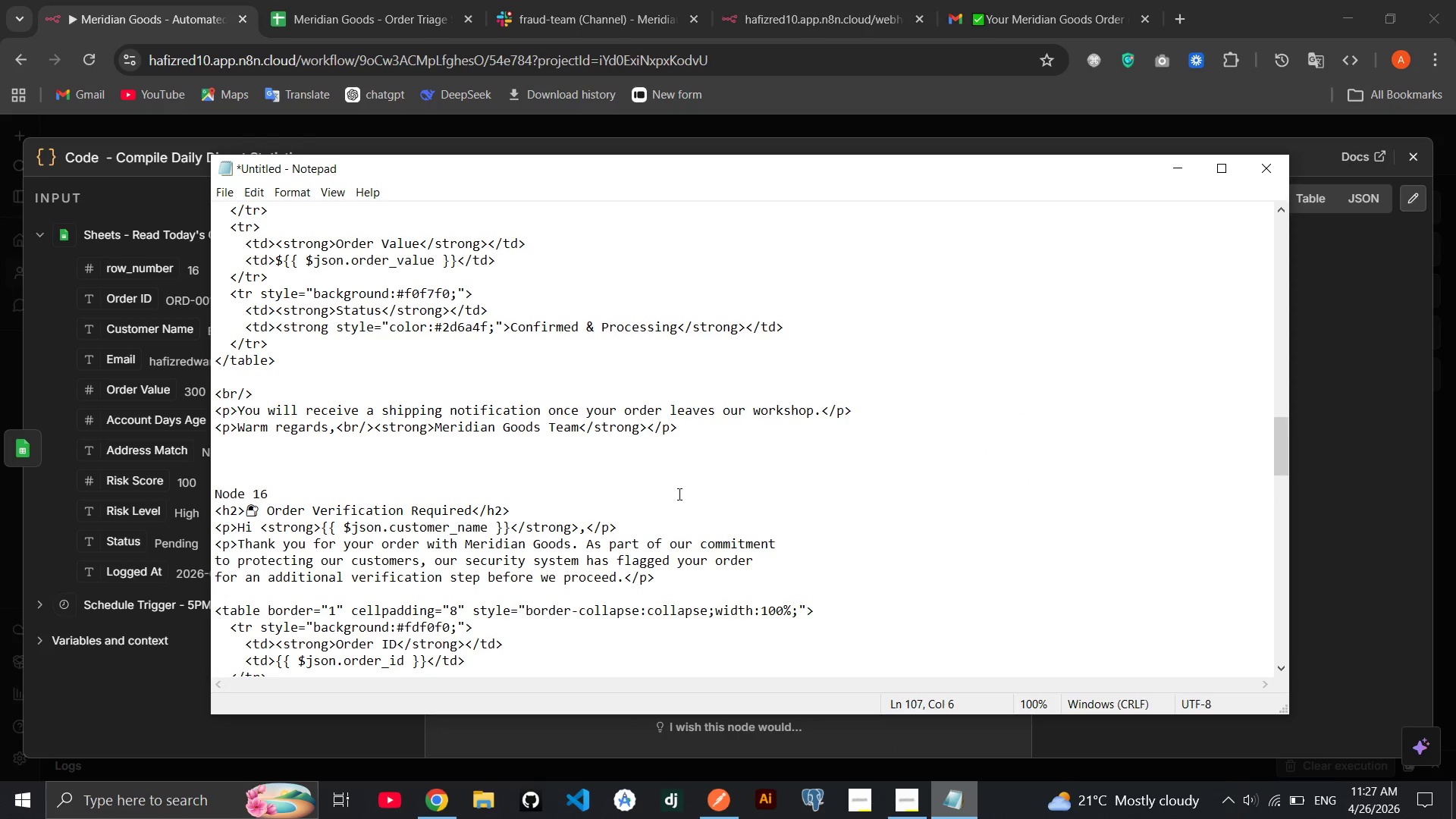 
scroll: coordinate [678, 494], scroll_direction: down, amount: 16.0
 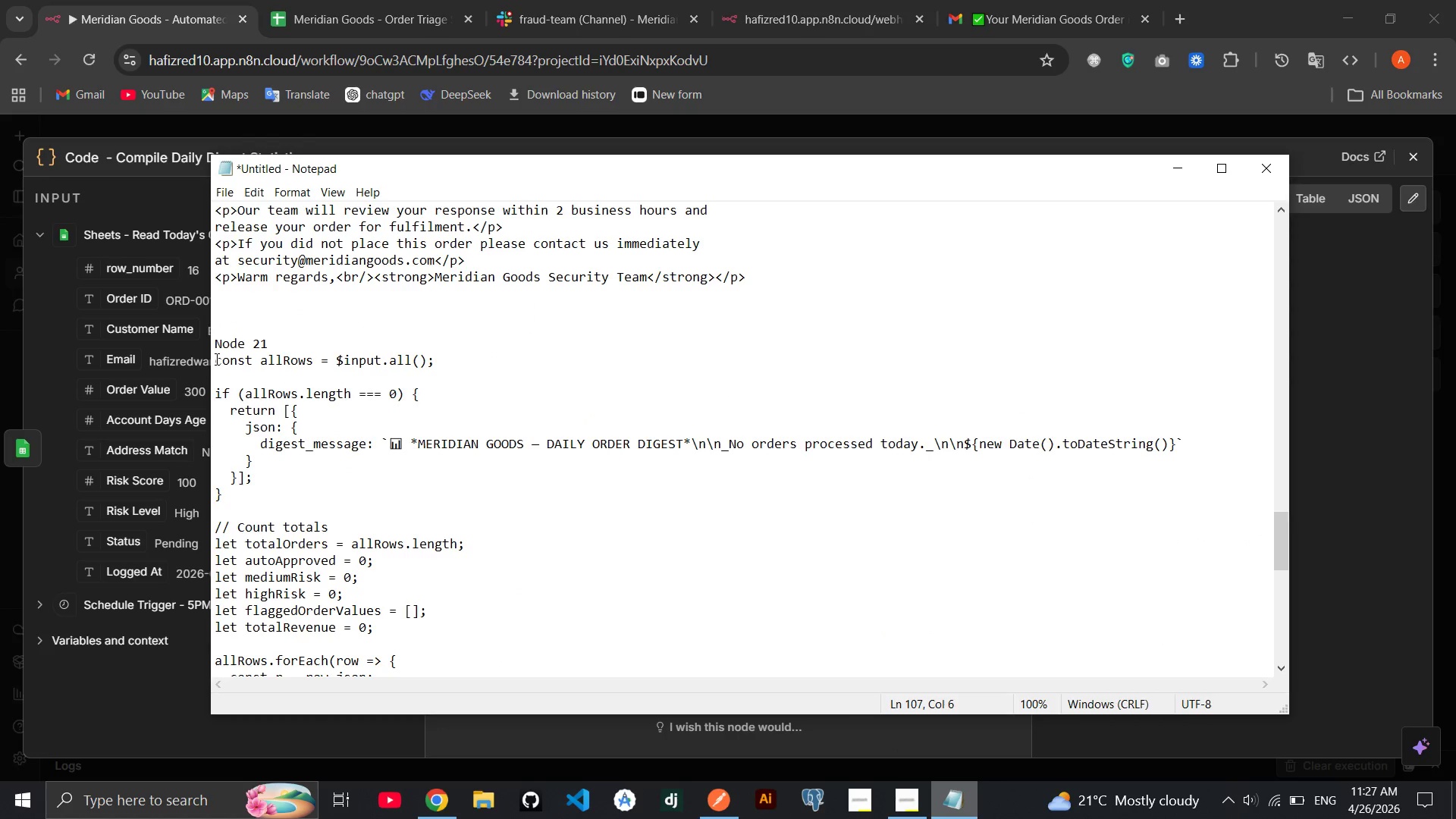 
left_click_drag(start_coordinate=[215, 359], to_coordinate=[492, 818])
 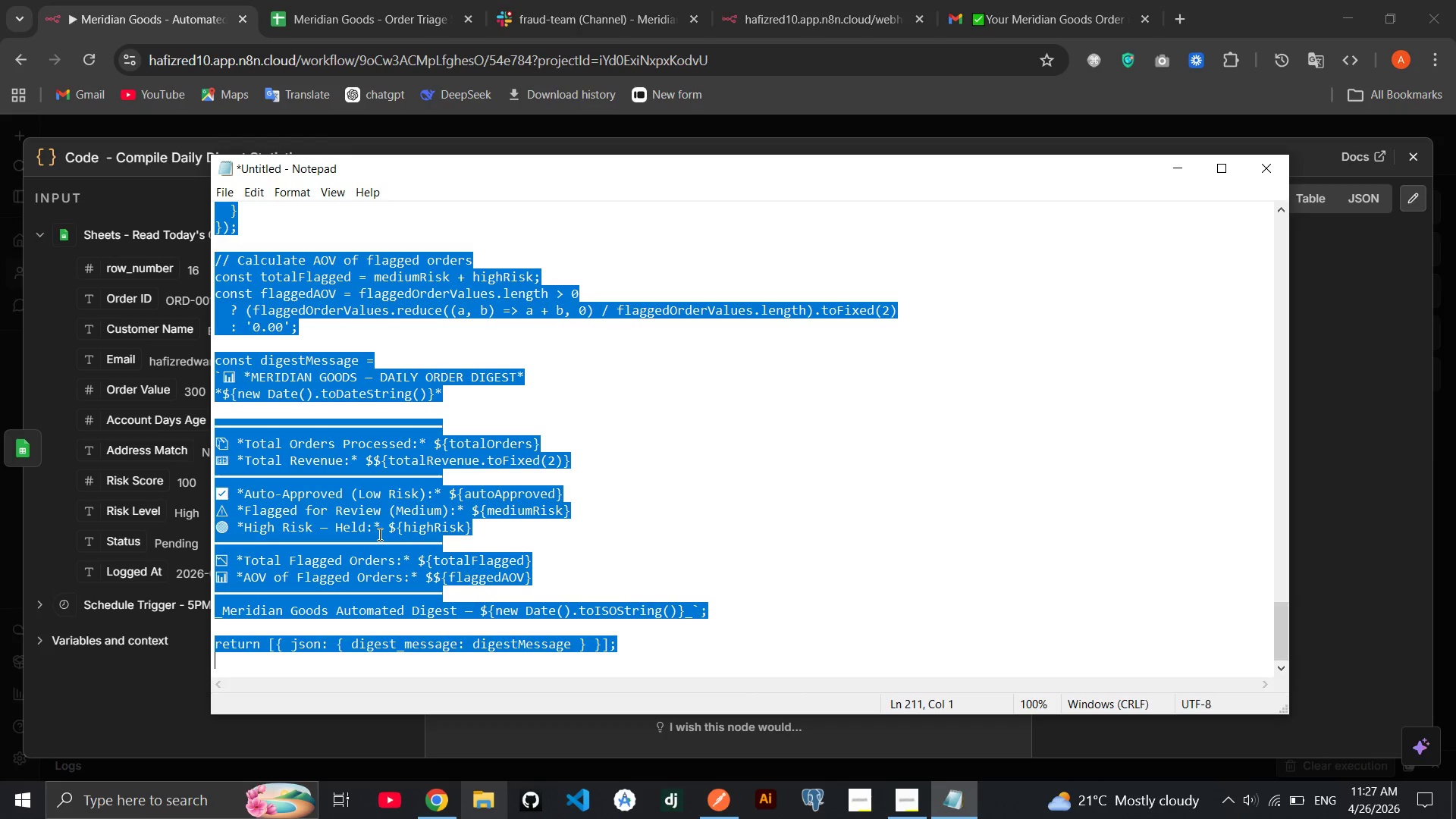 
right_click([364, 519])
 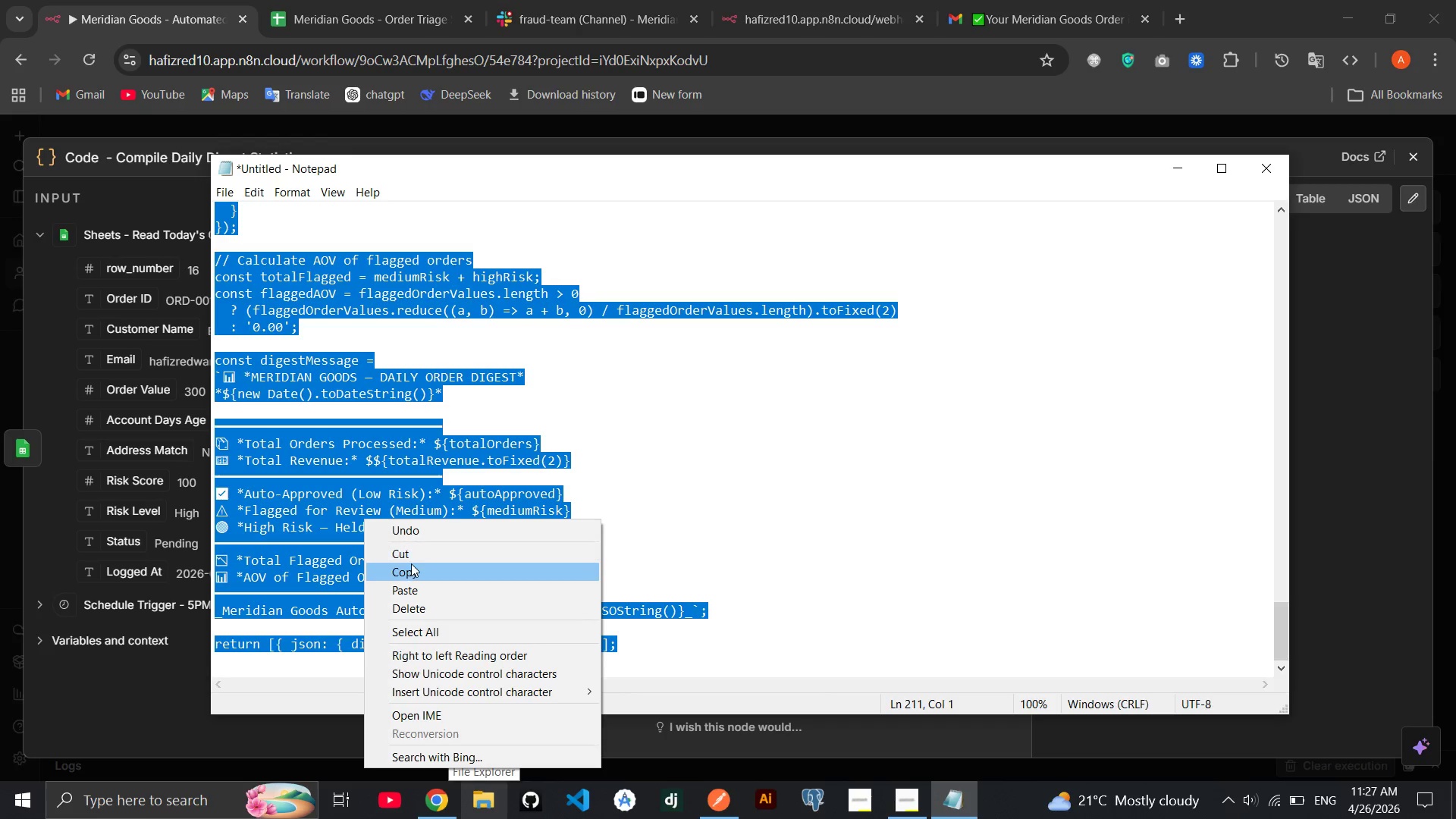 
scroll: coordinate [378, 534], scroll_direction: down, amount: 3.0
 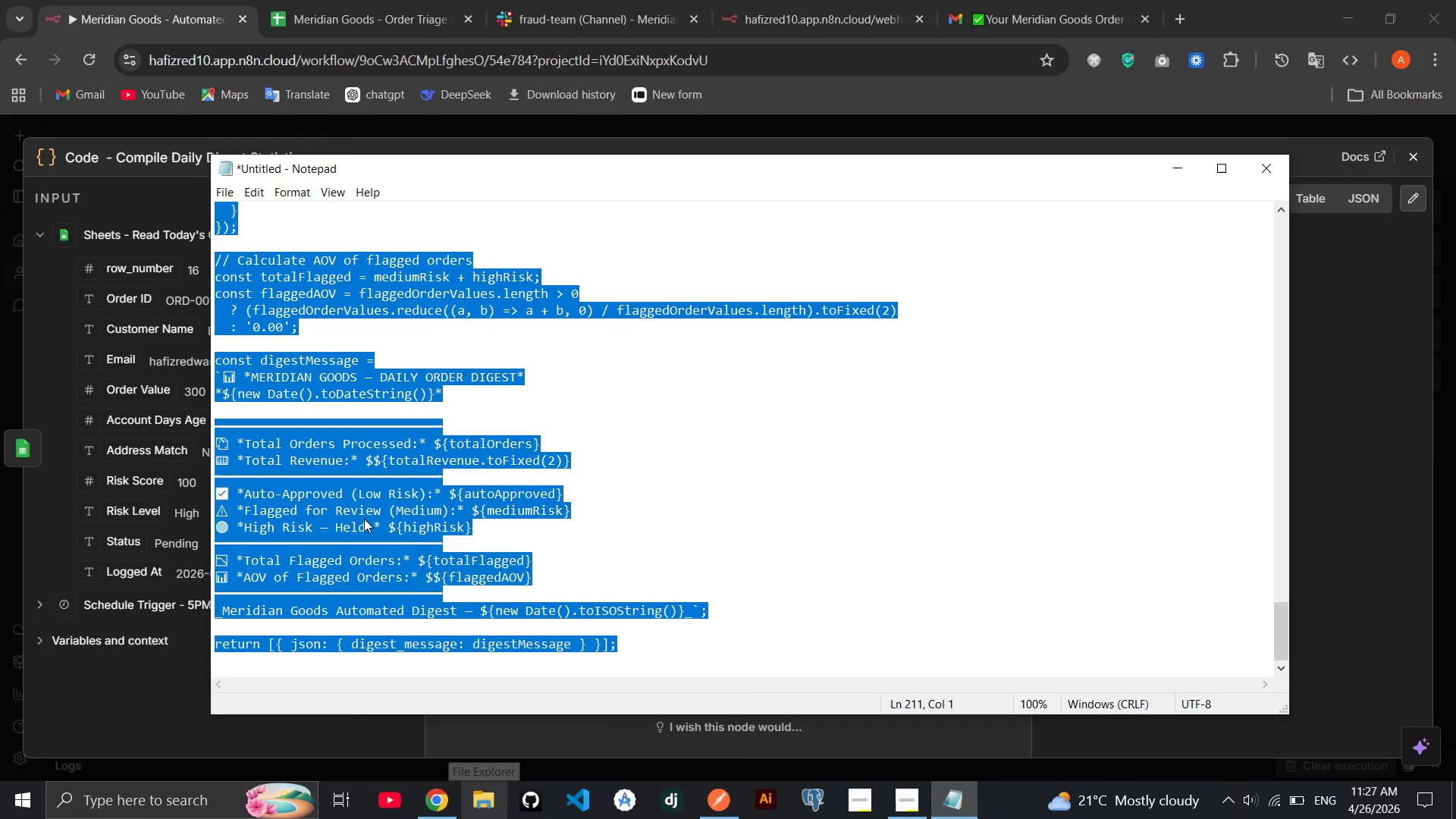 
left_click([411, 565])
 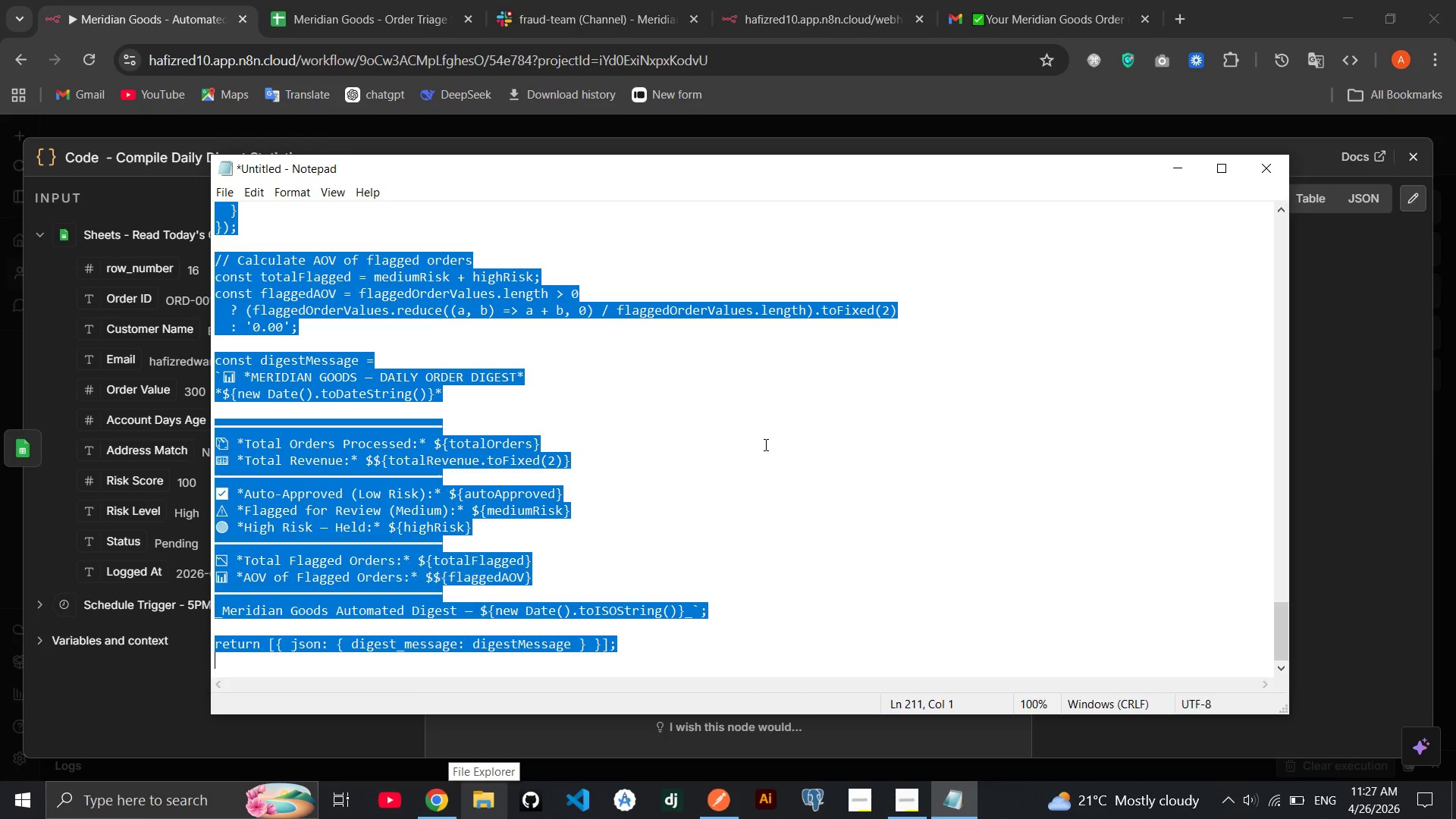 
left_click([764, 444])
 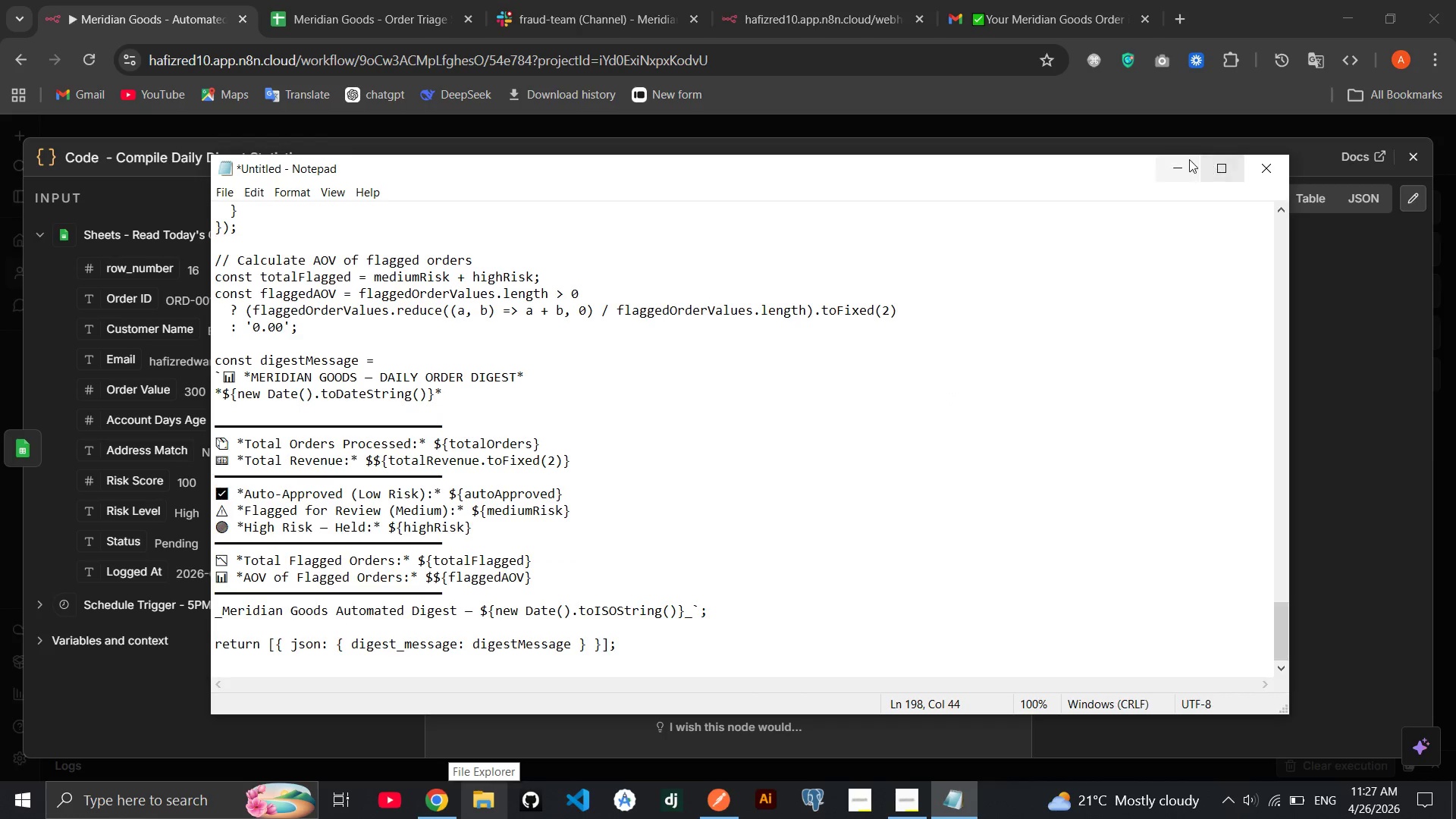 
left_click([1180, 160])
 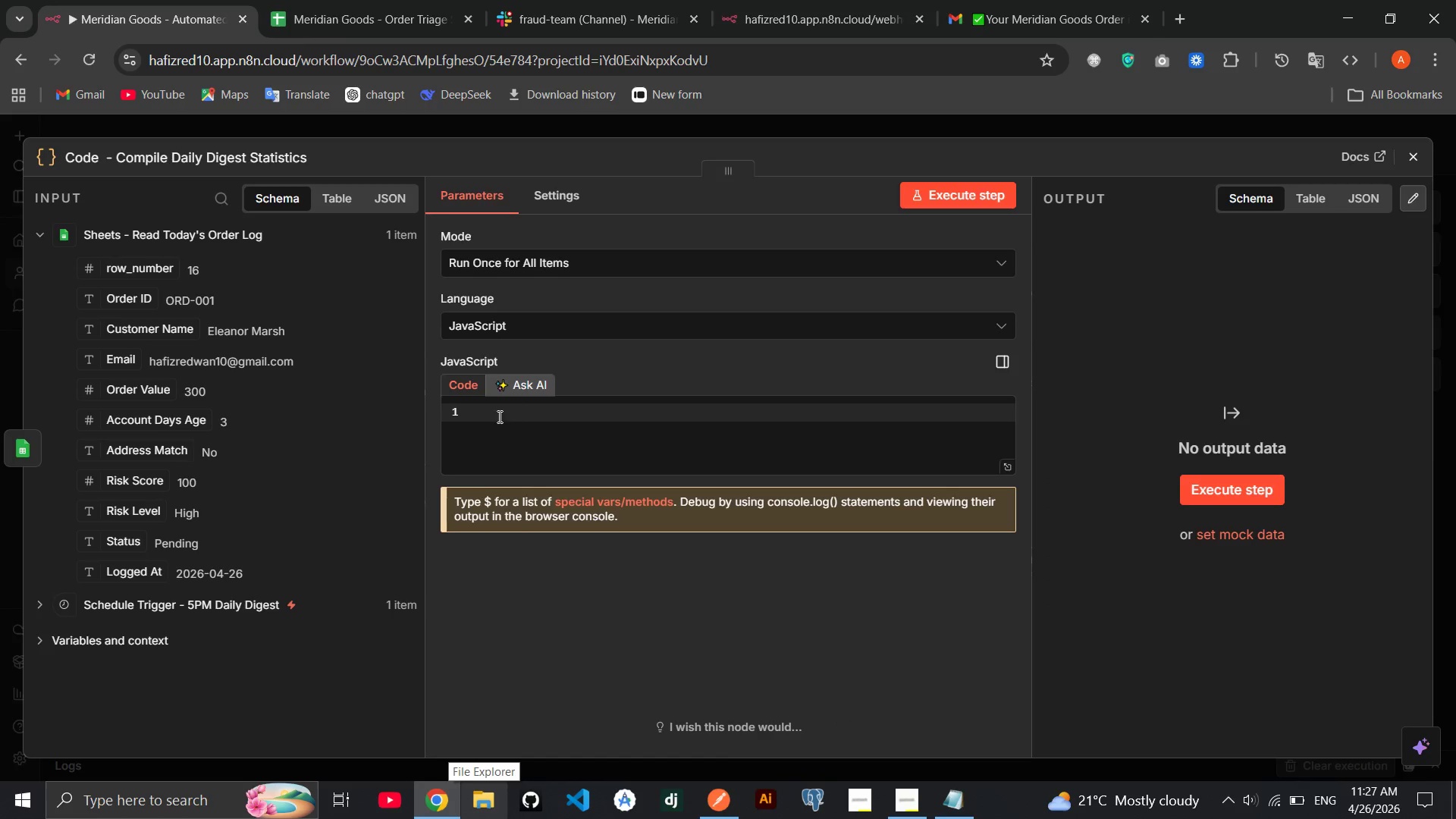 
left_click([485, 416])
 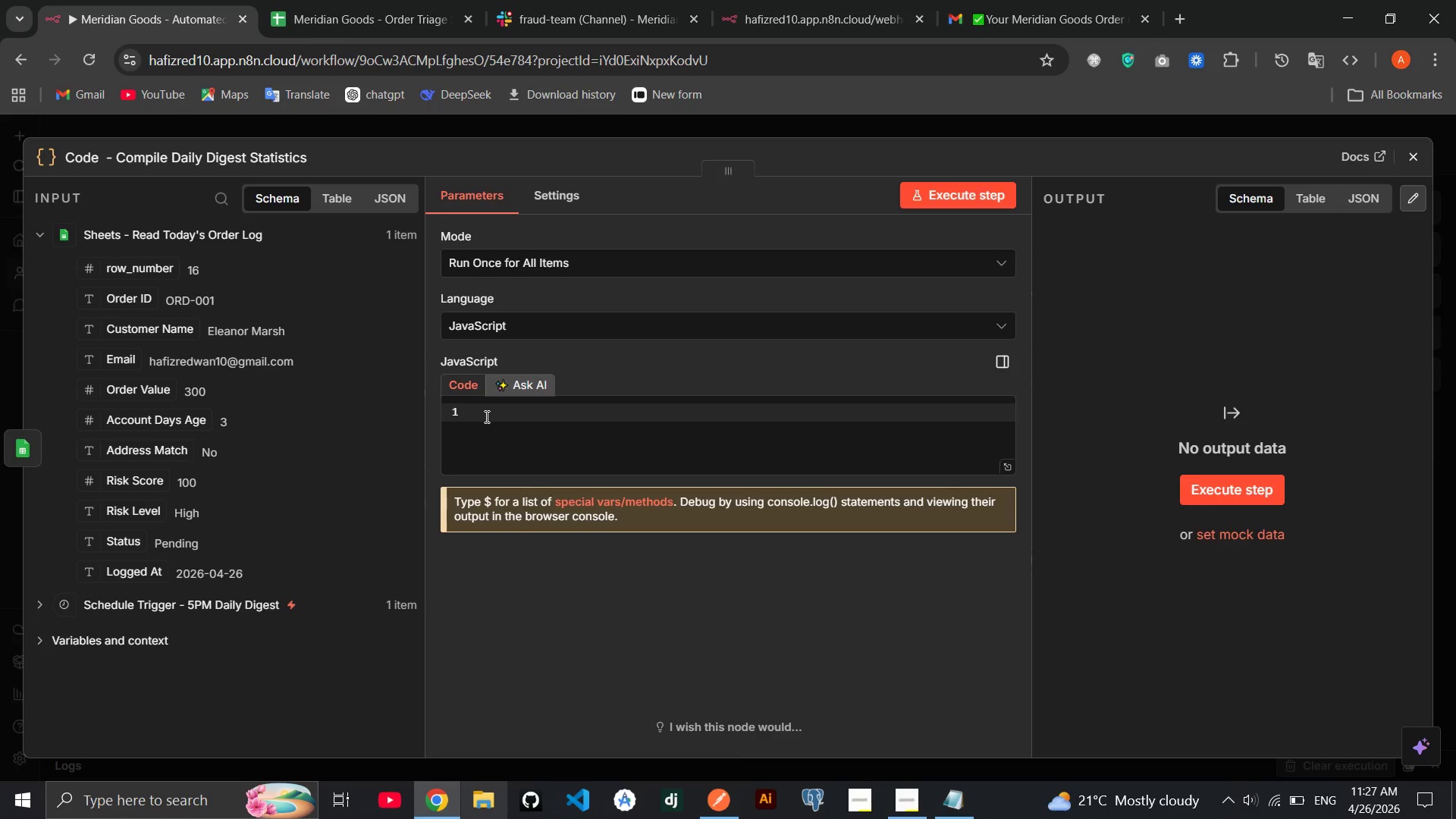 
key(Control+V)
 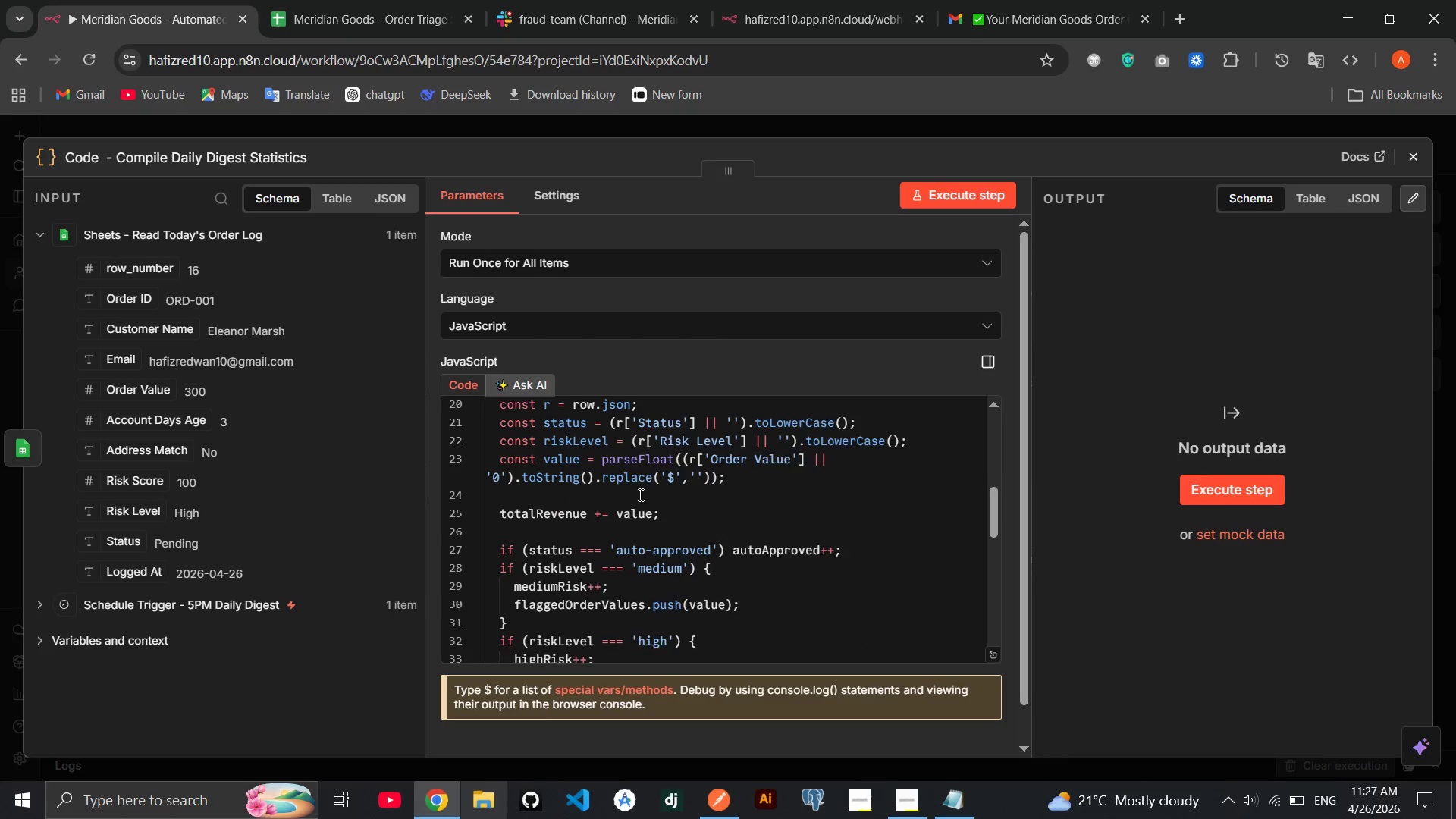 
wait(11.8)
 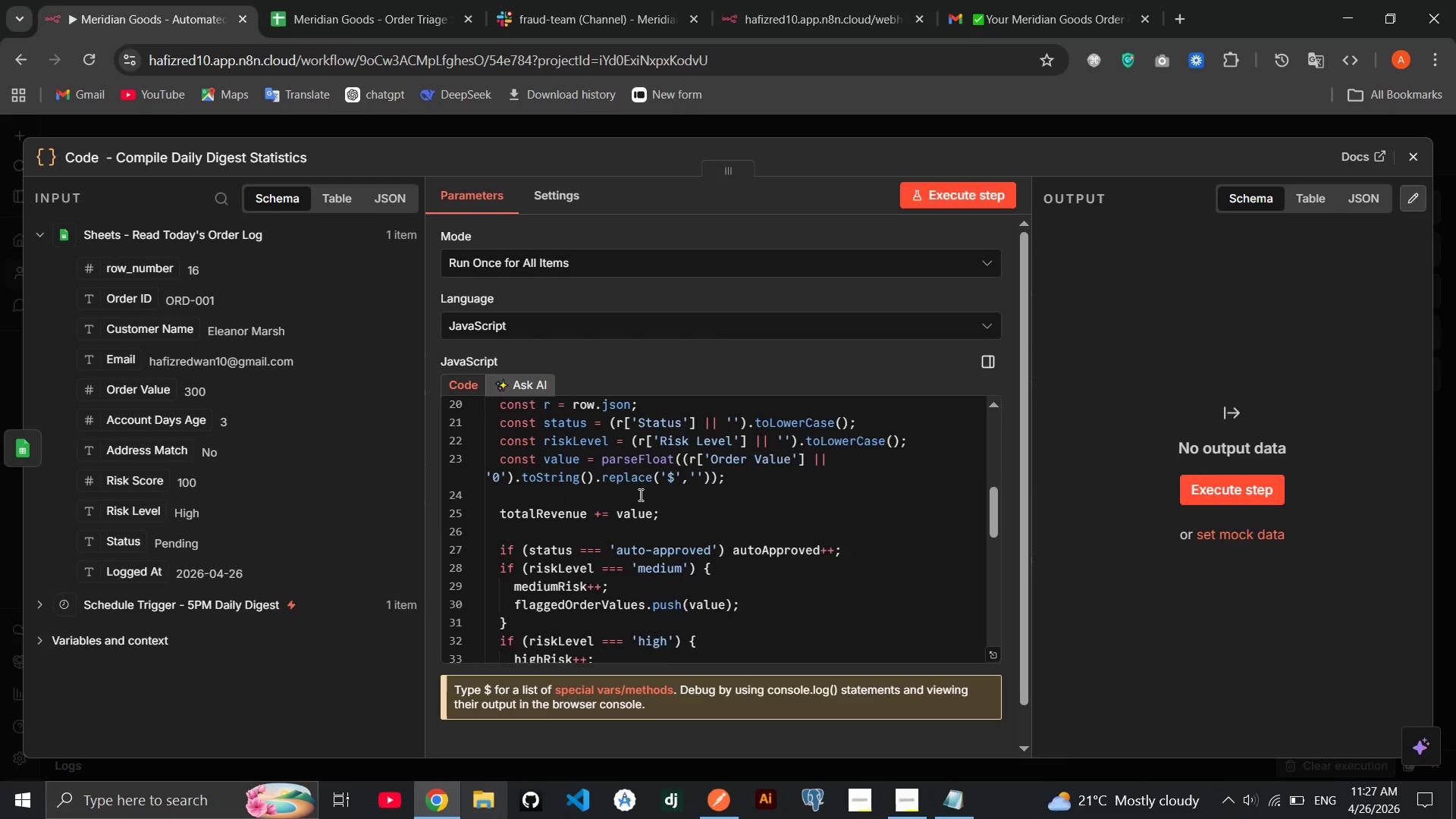 
left_click([1206, 492])
 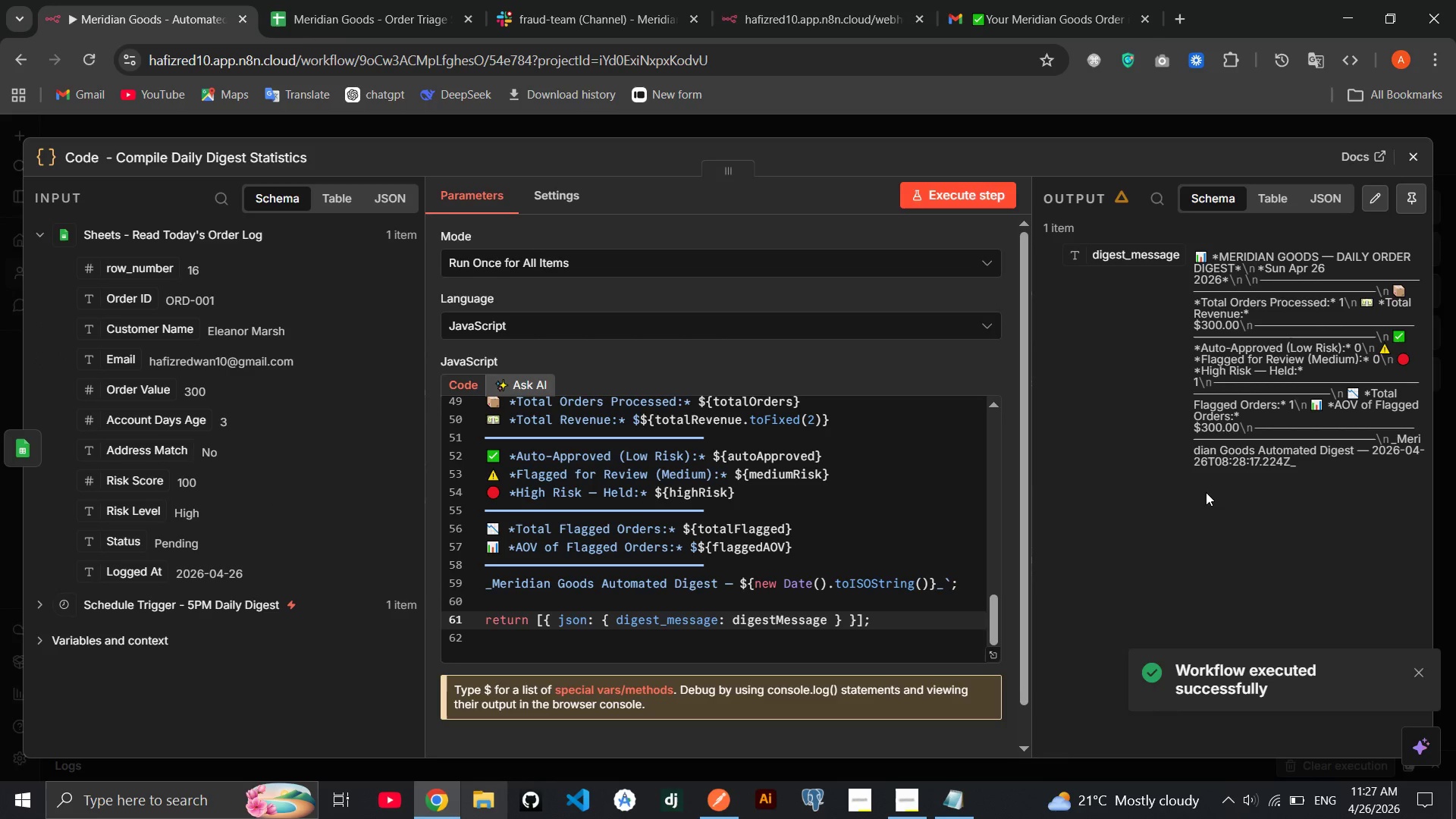 
wait(11.16)
 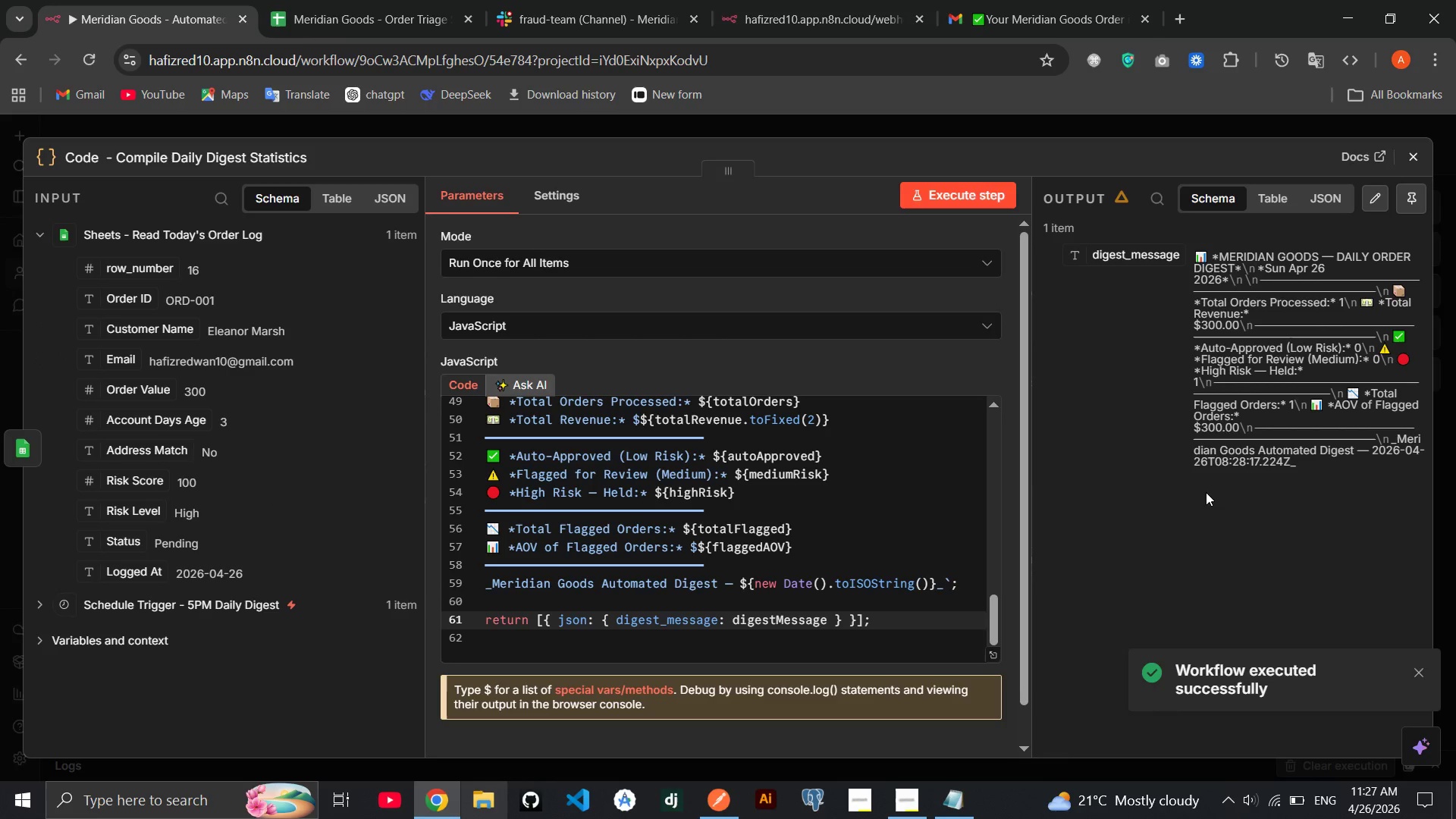 
left_click([1407, 152])
 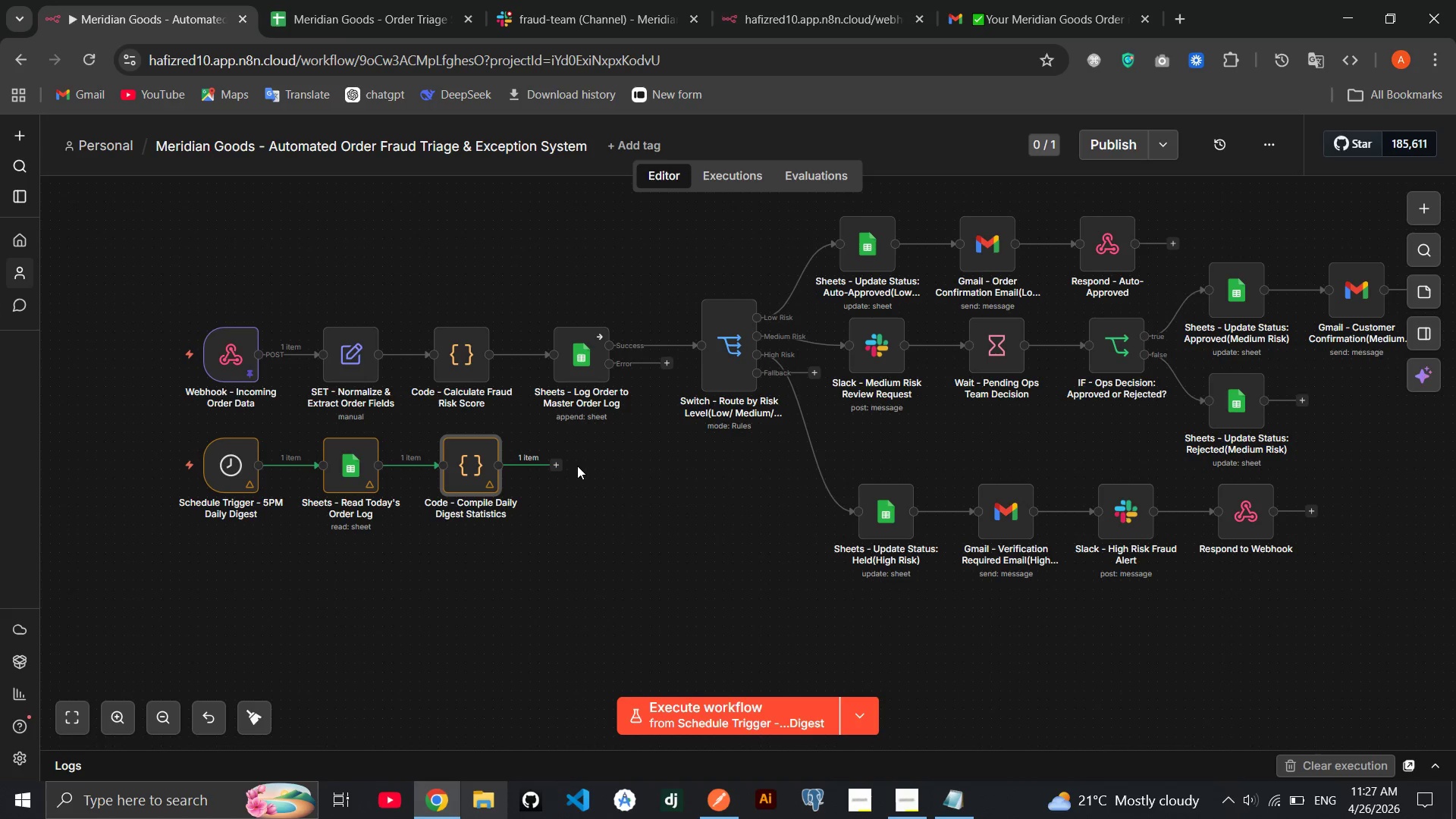 
left_click([561, 466])
 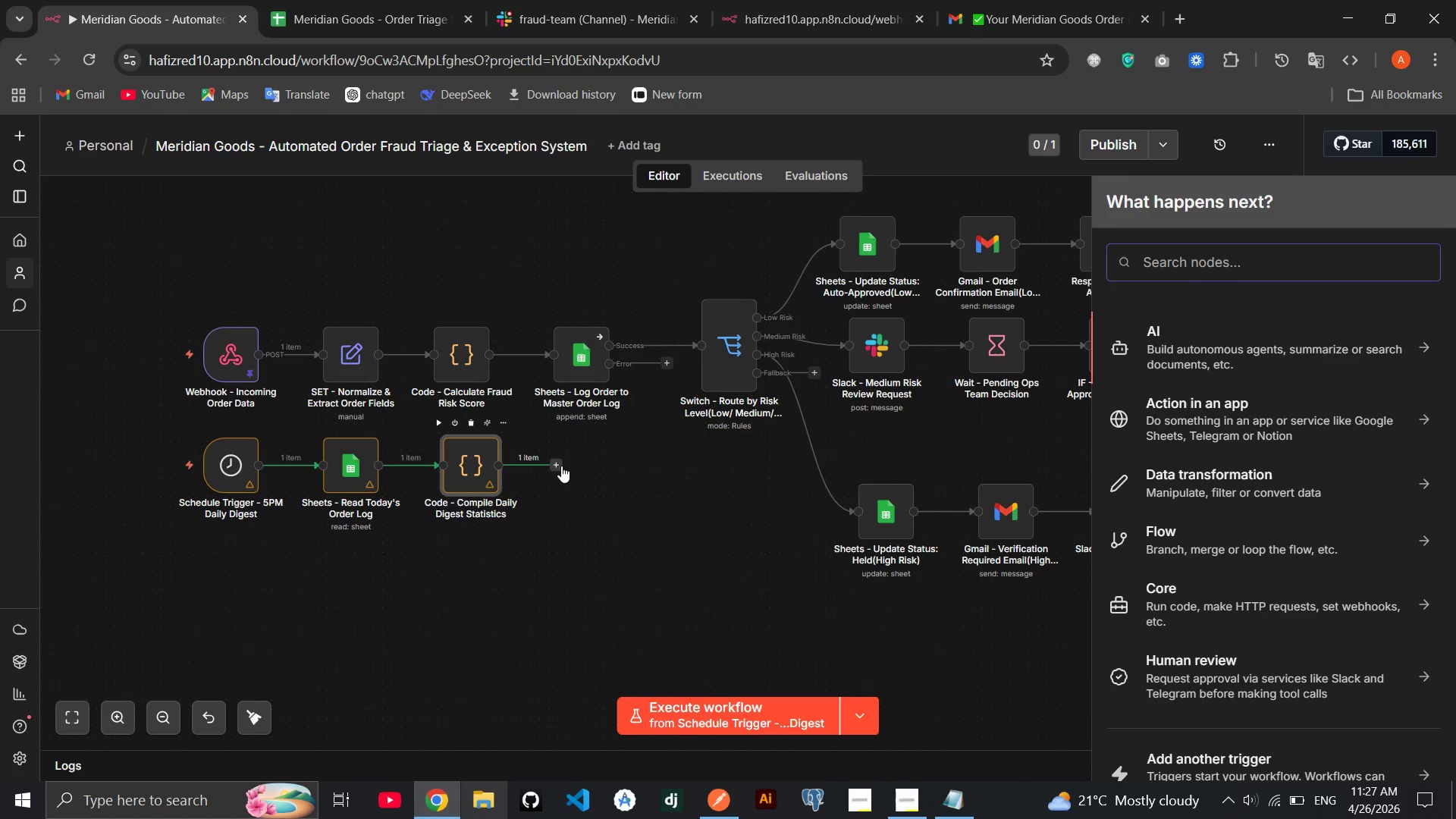 
type(slack)
 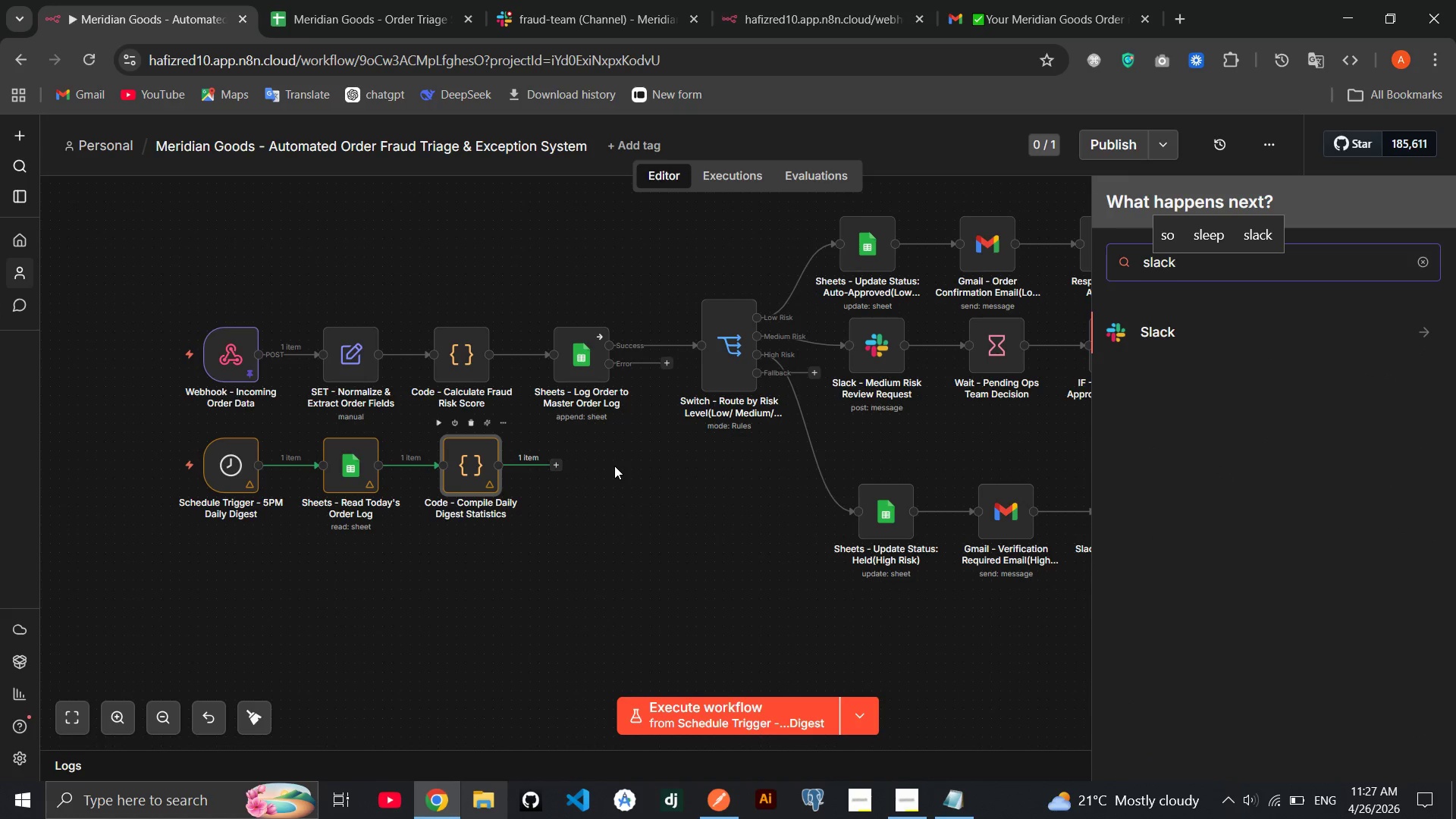 
key(Enter)
 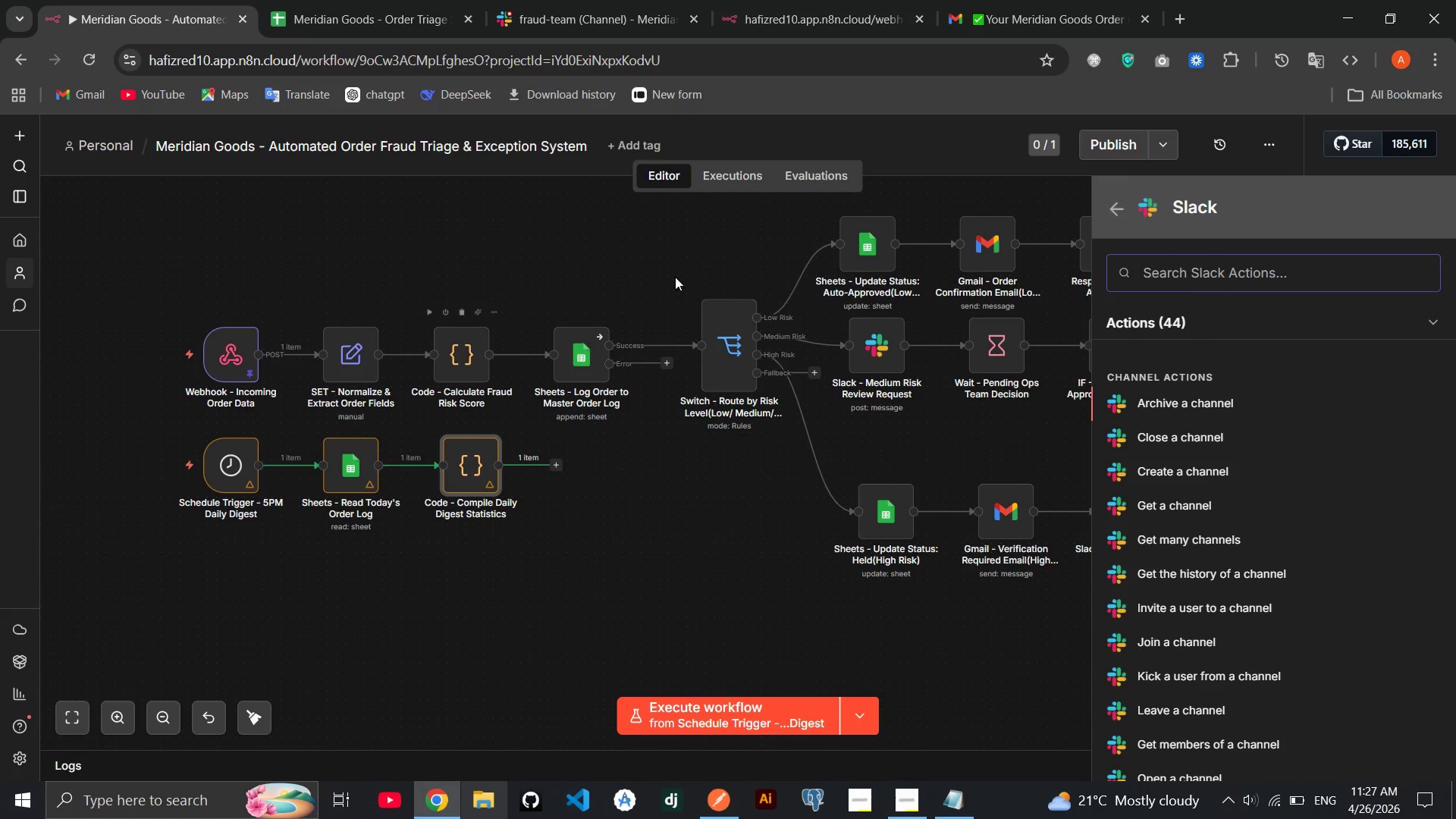 
type(se)
 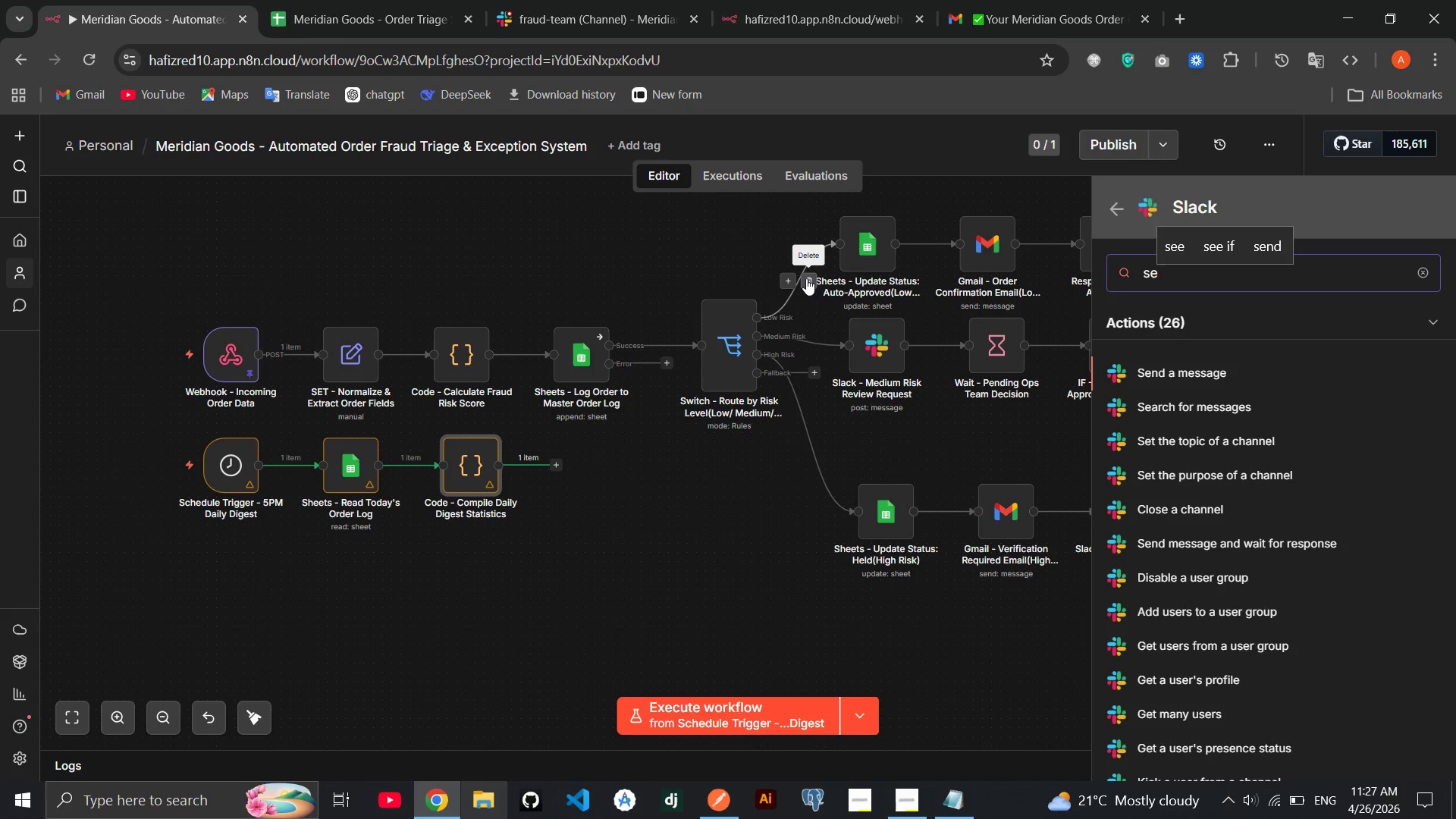 
key(Enter)
 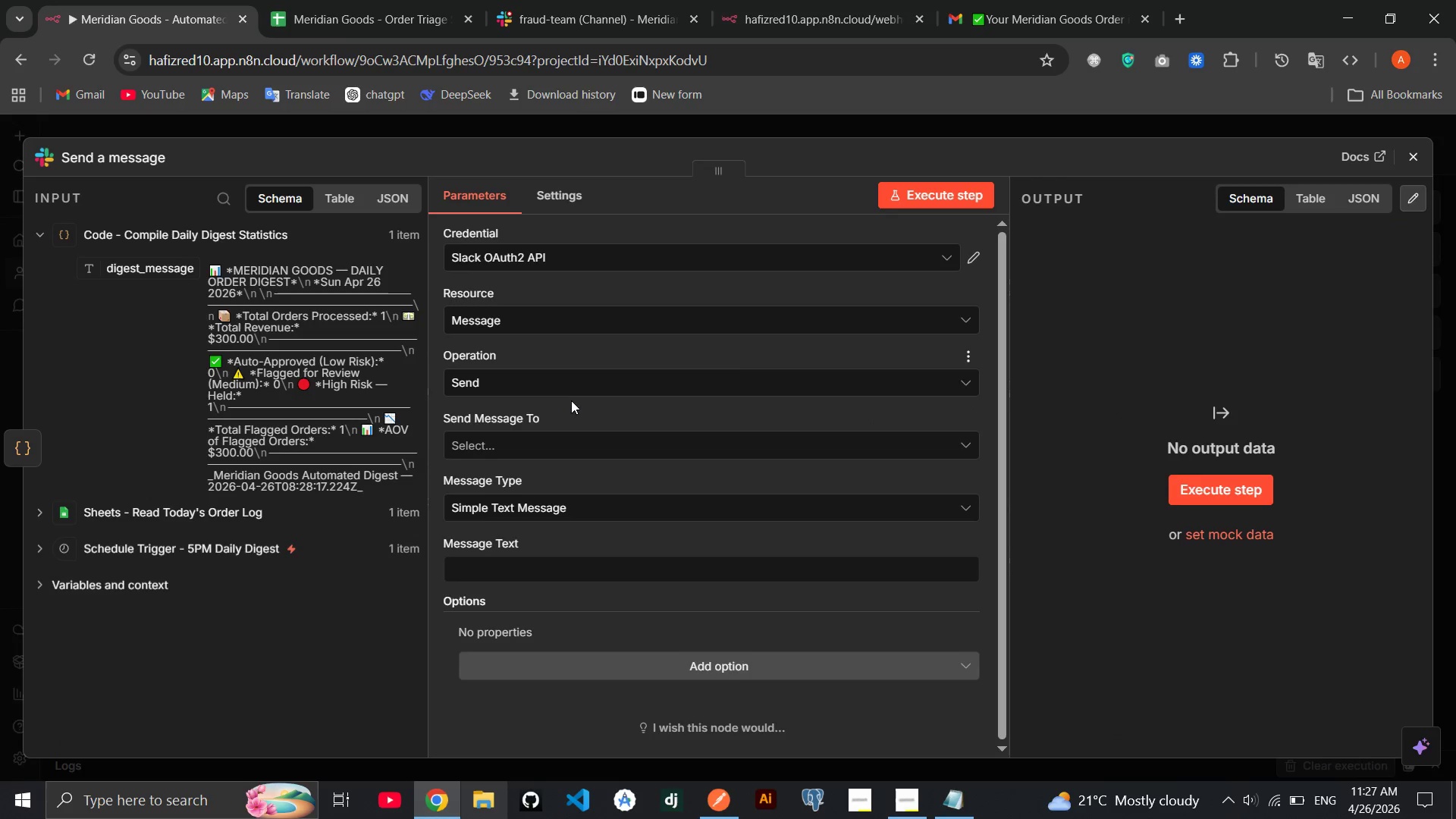 
left_click([557, 439])
 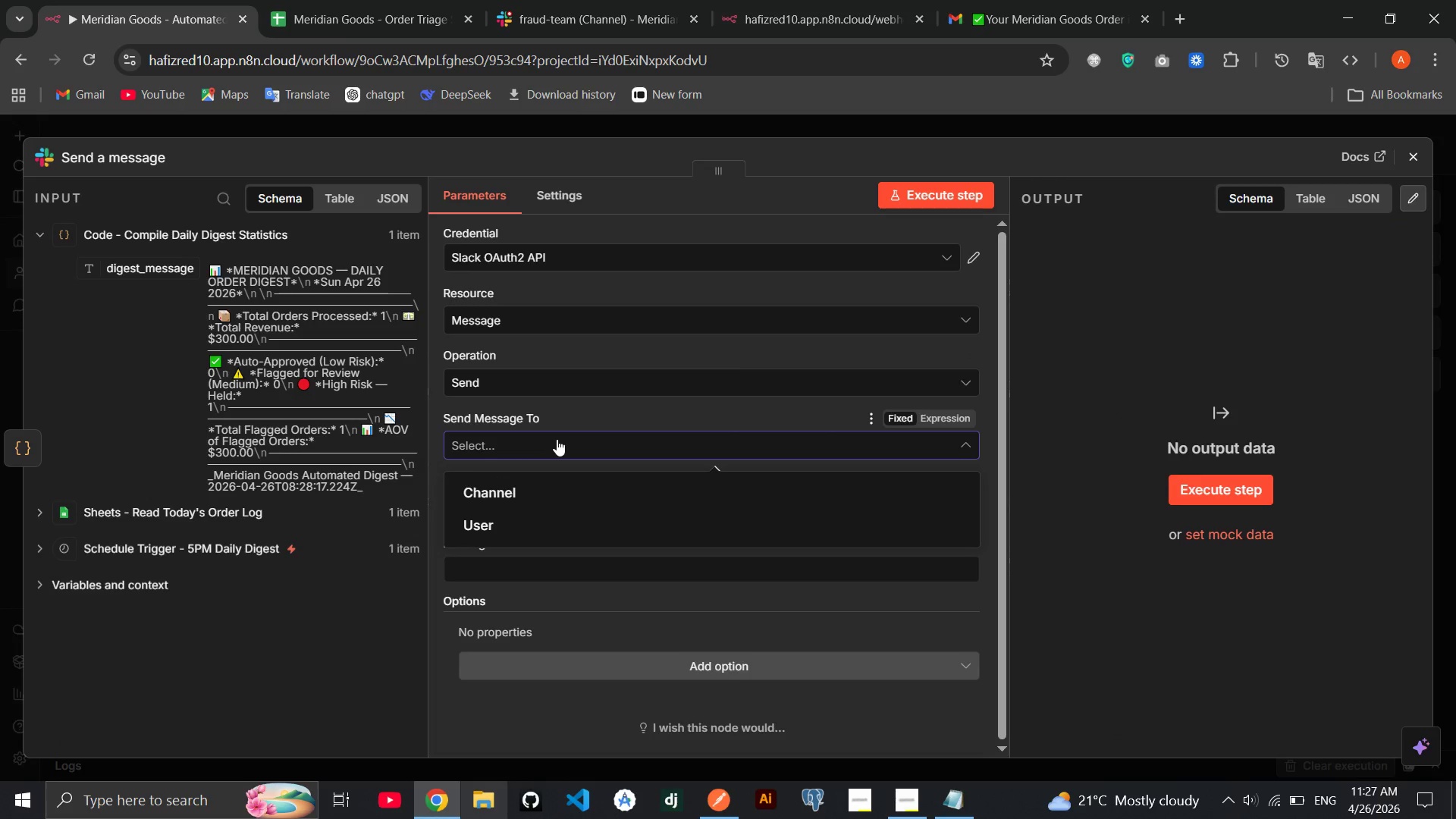 
left_click_drag(start_coordinate=[557, 439], to_coordinate=[550, 489])
 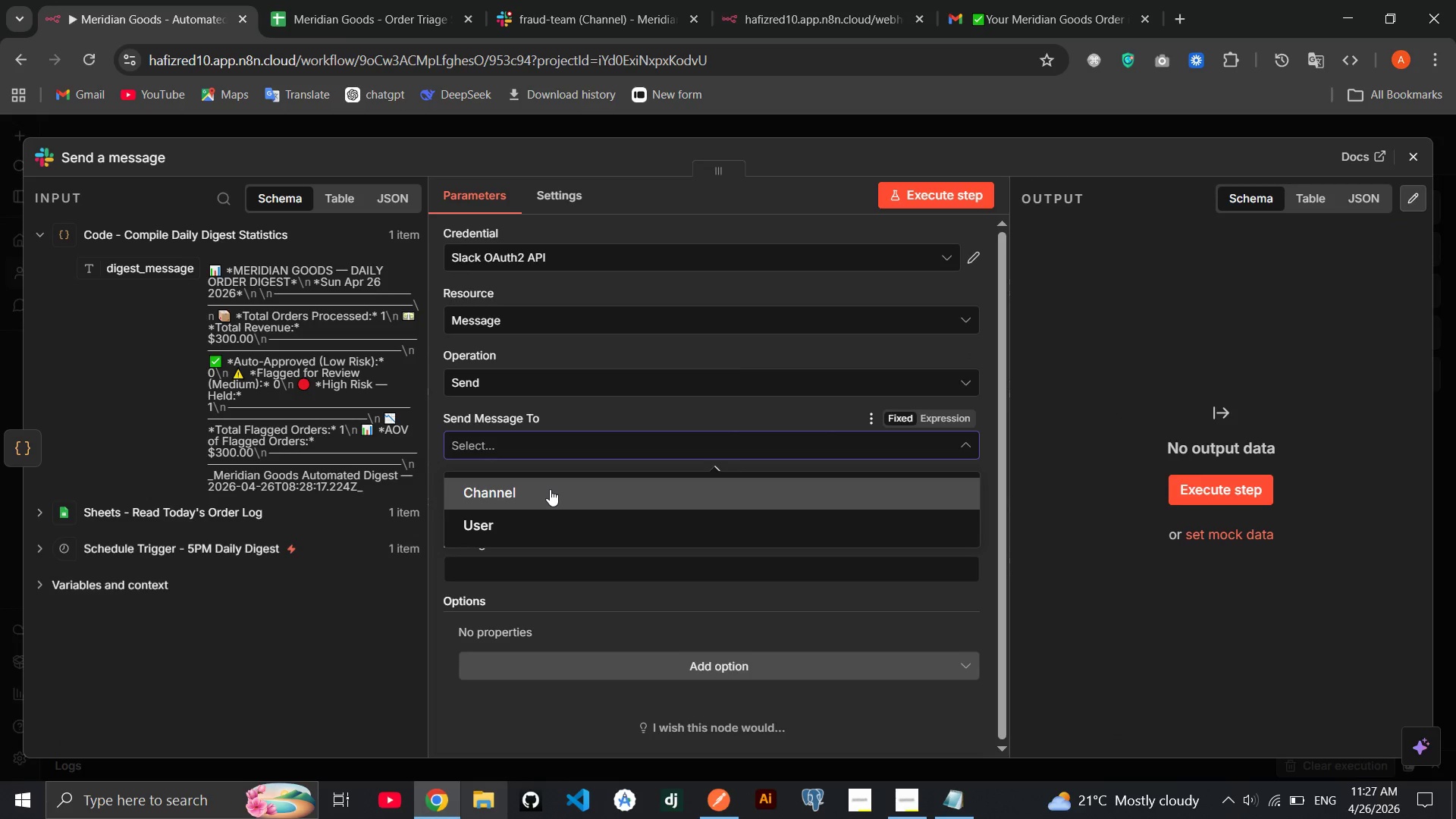 
left_click([550, 489])
 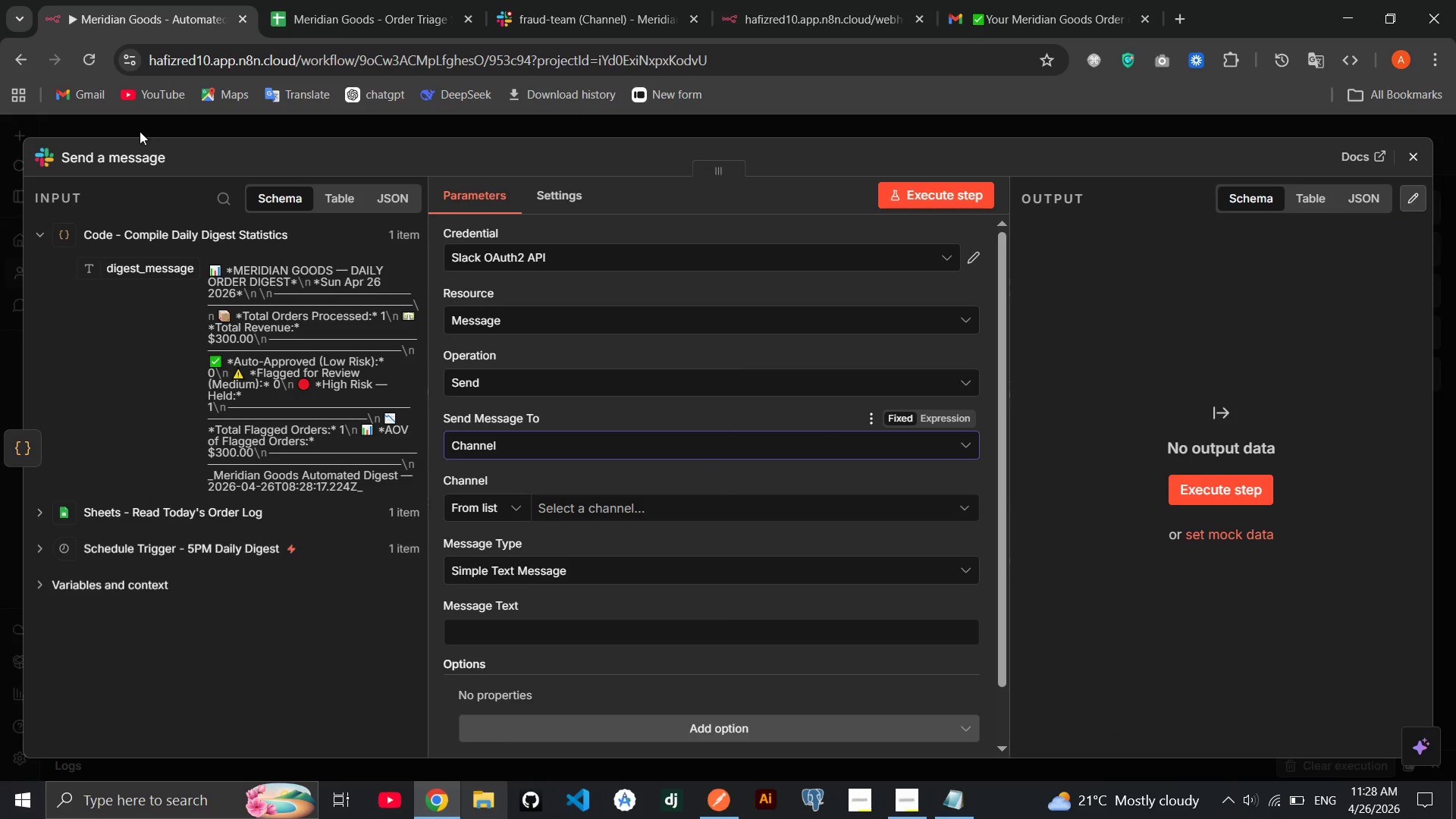 
left_click([124, 152])
 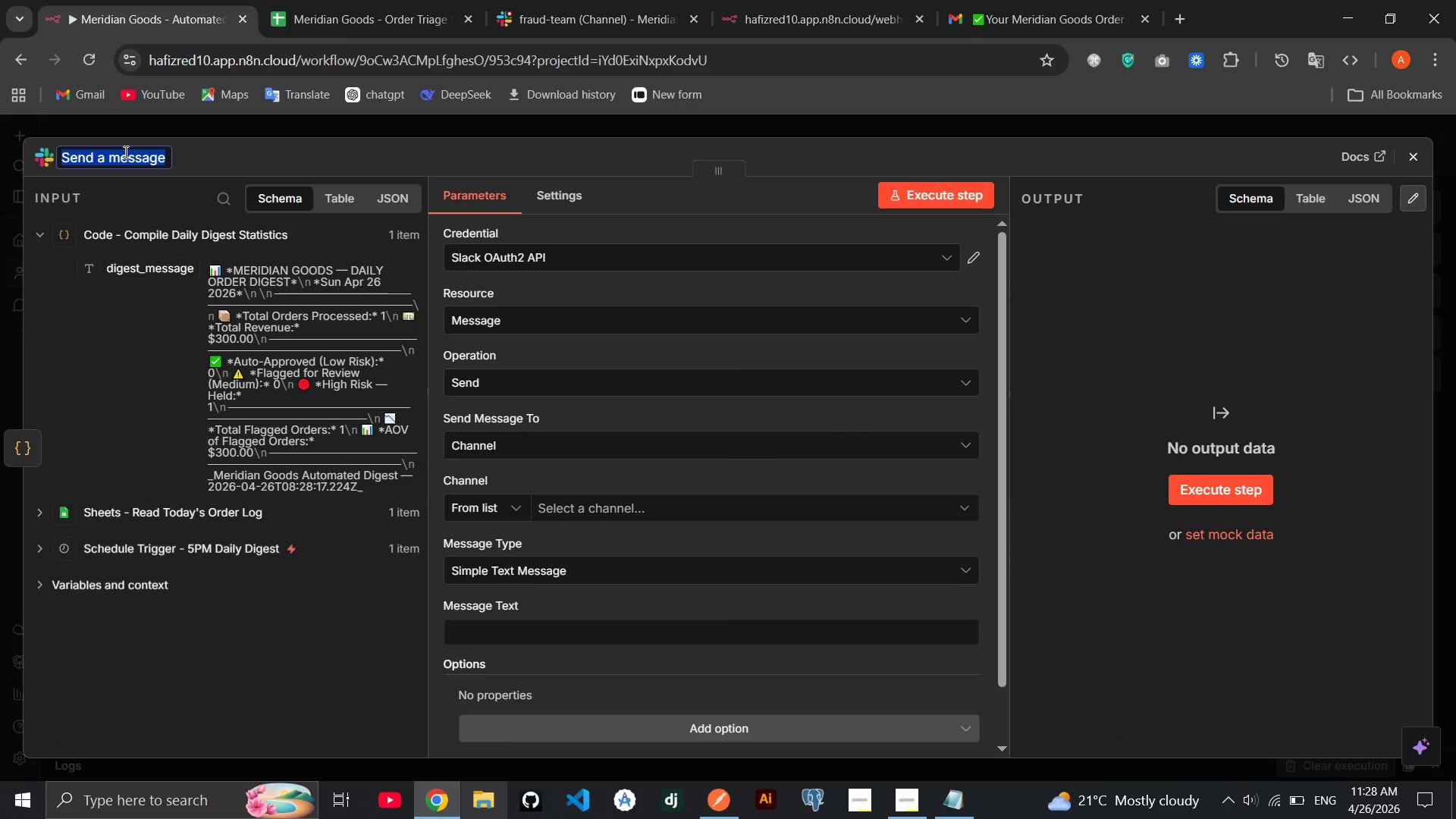 
type(Slack - Post 5p)
key(Backspace)
type(PM Daily Digest)
 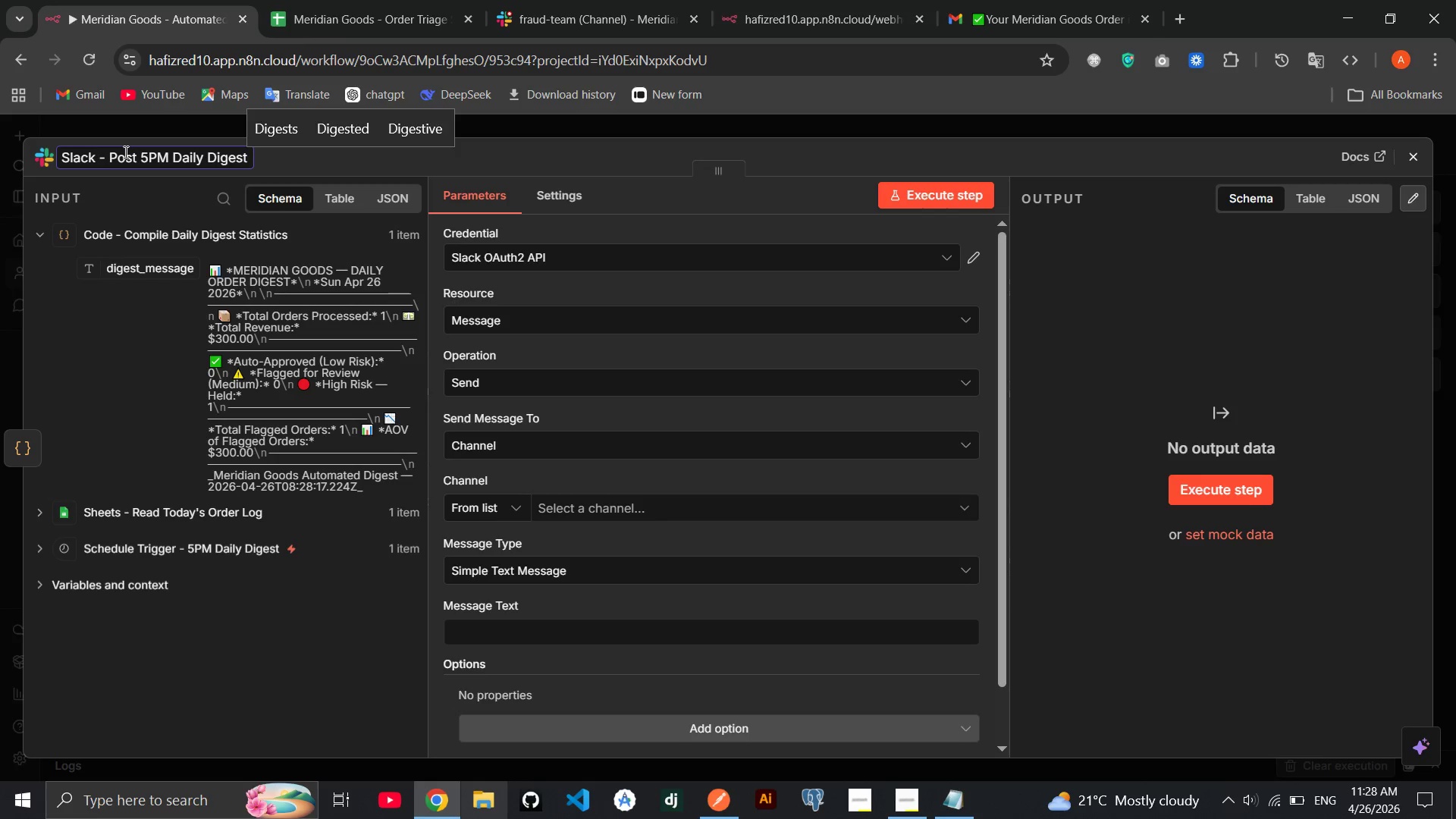 
key(Enter)
 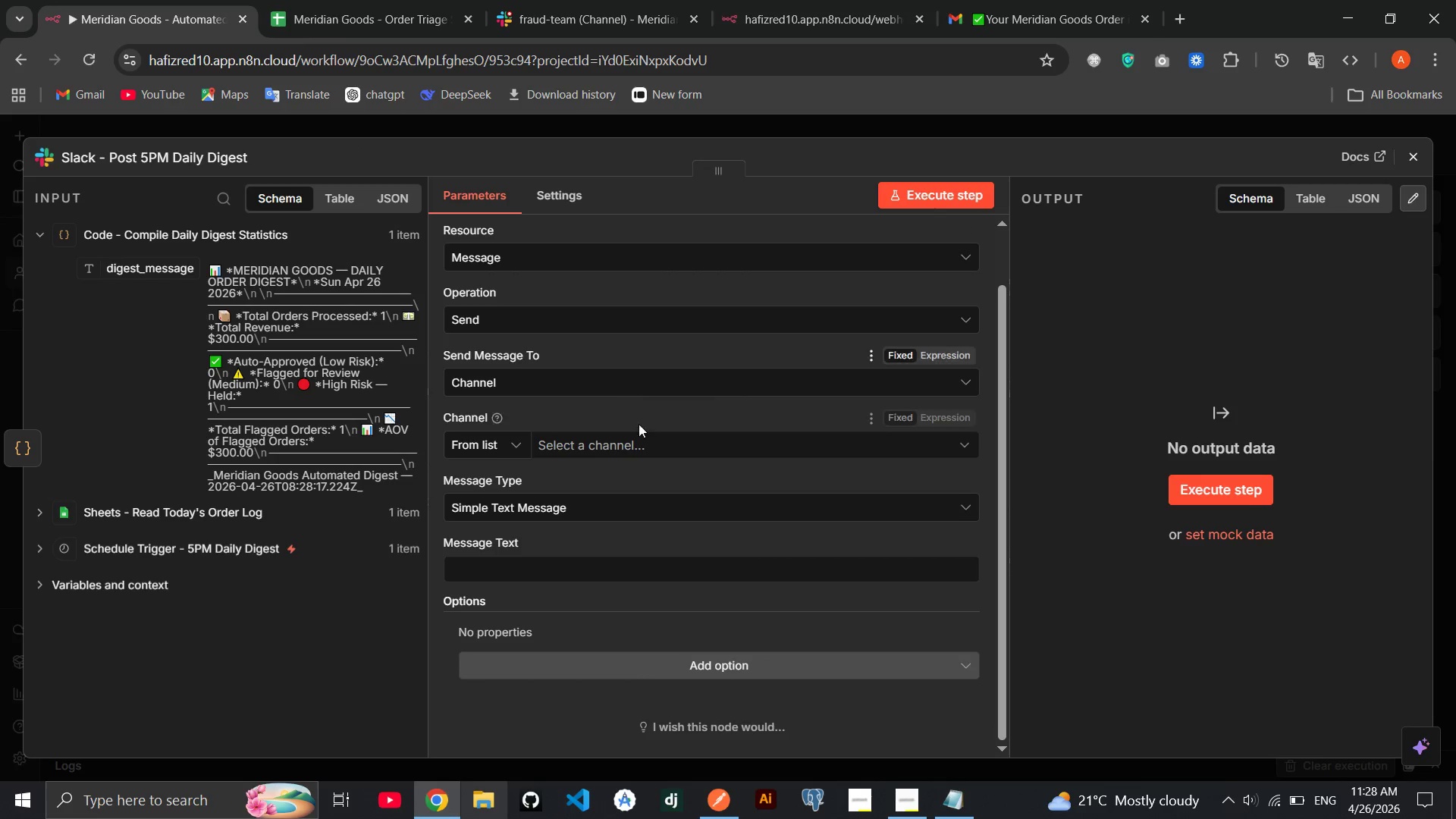 
left_click([638, 435])
 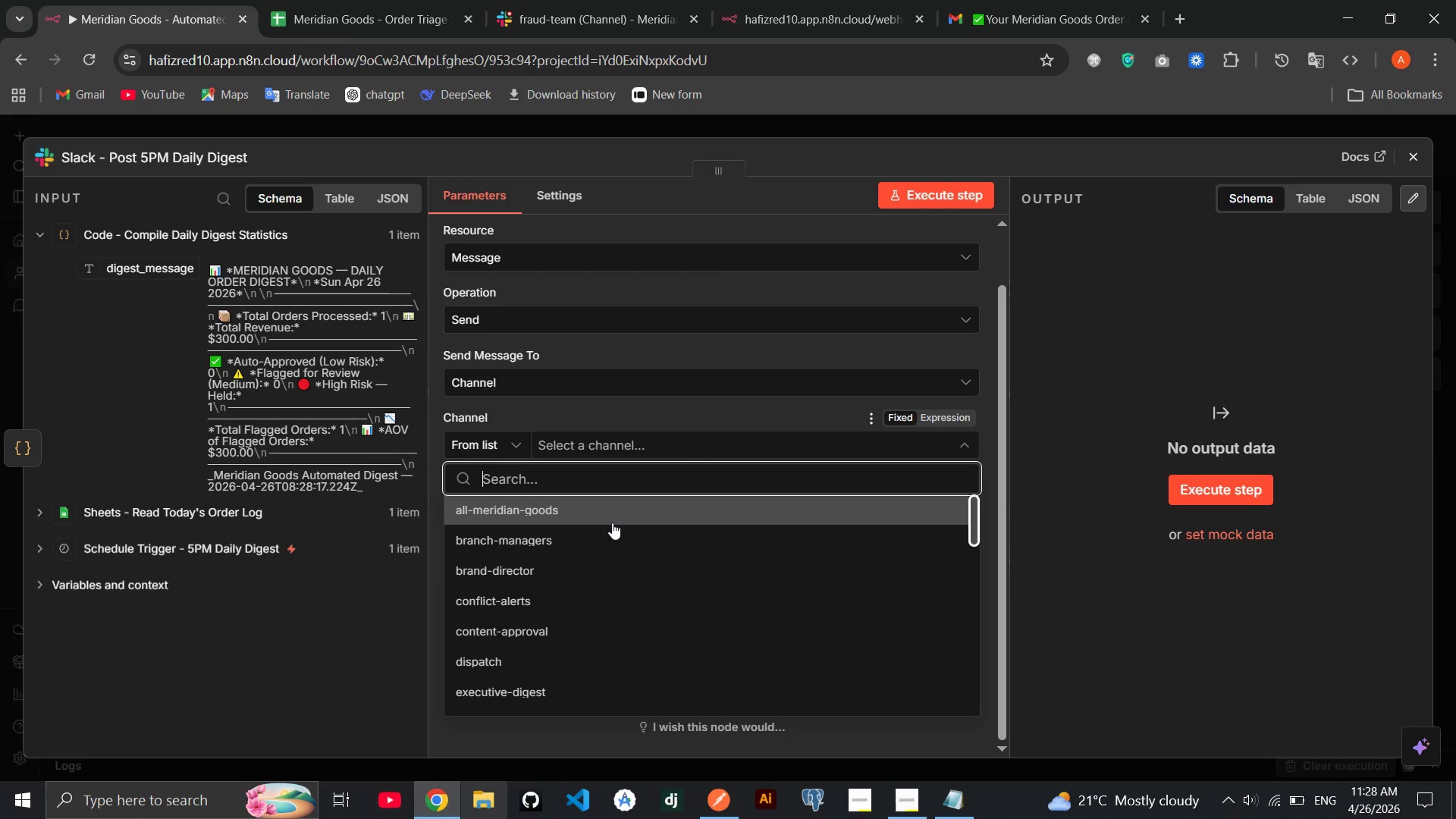 
left_click([612, 522])
 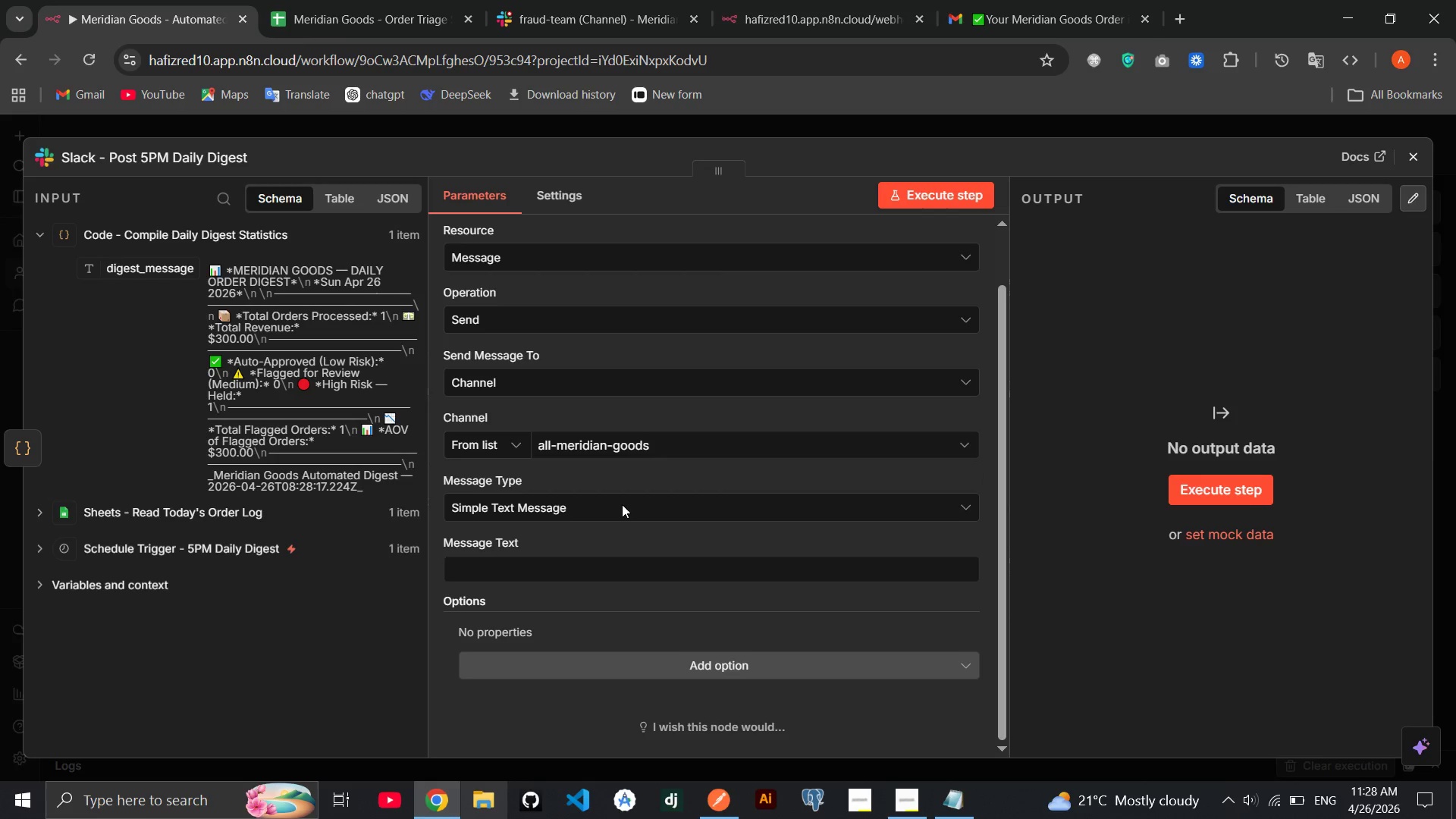 
left_click([661, 449])
 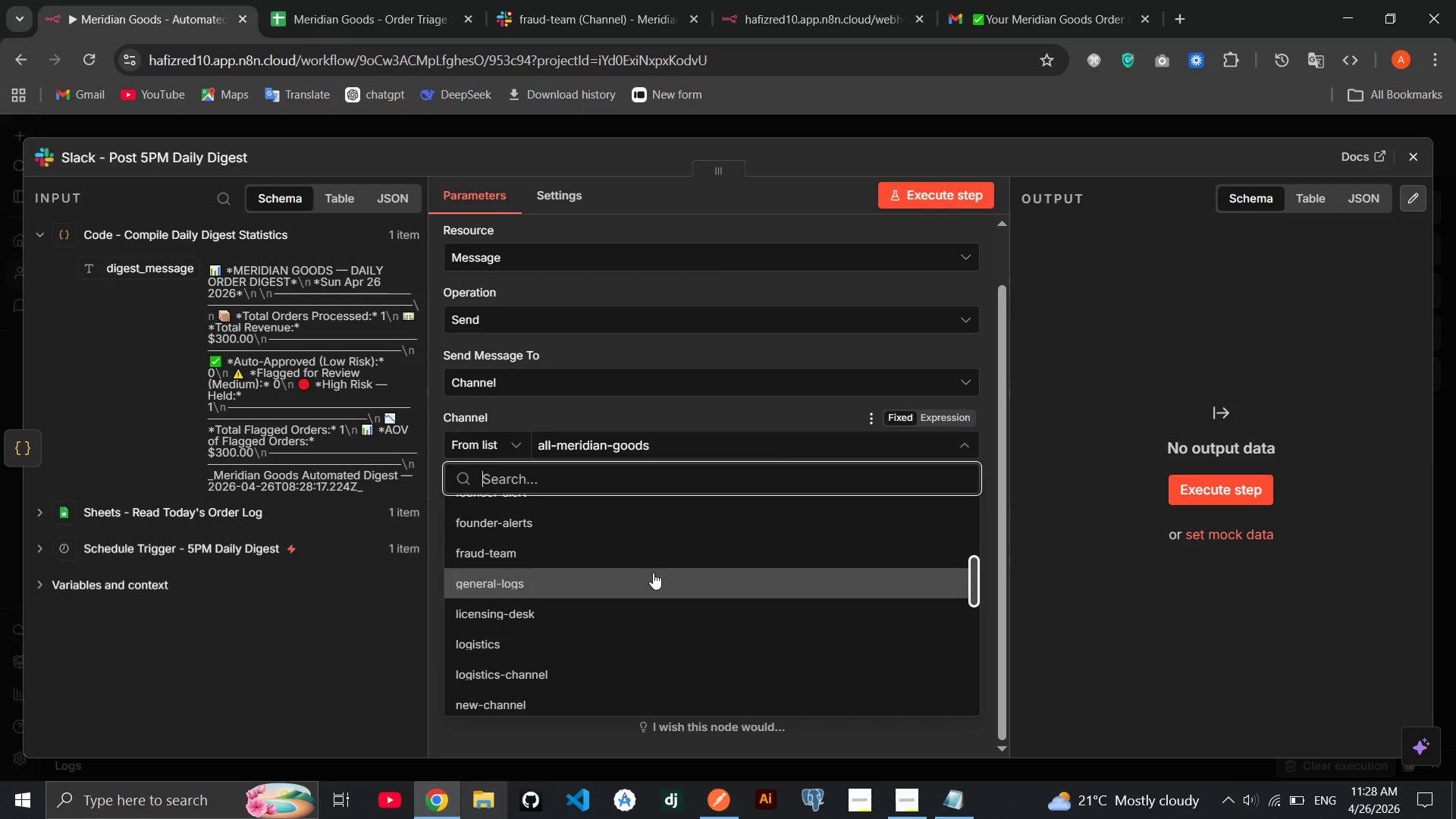 
wait(6.48)
 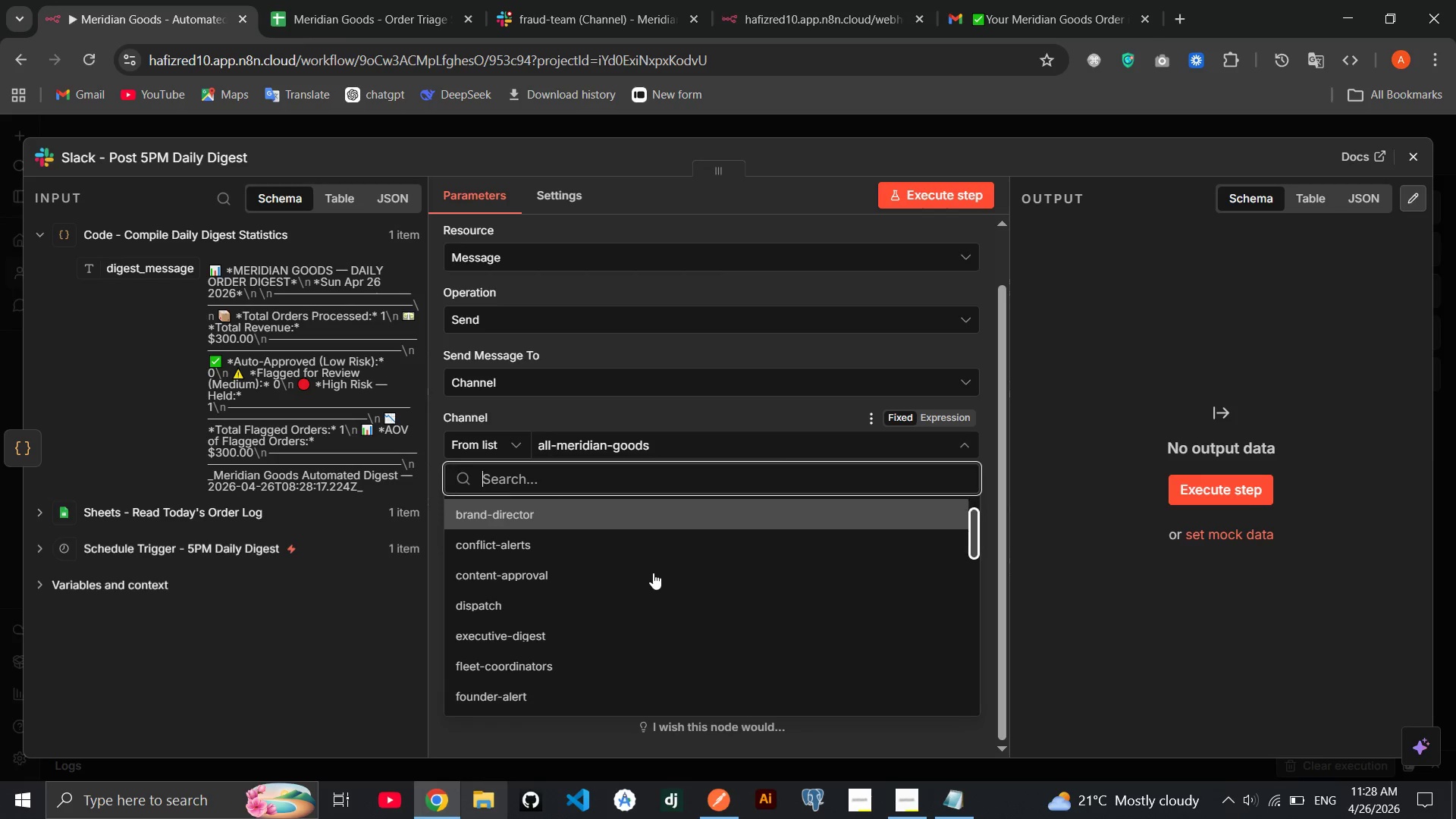 
left_click([607, 670])
 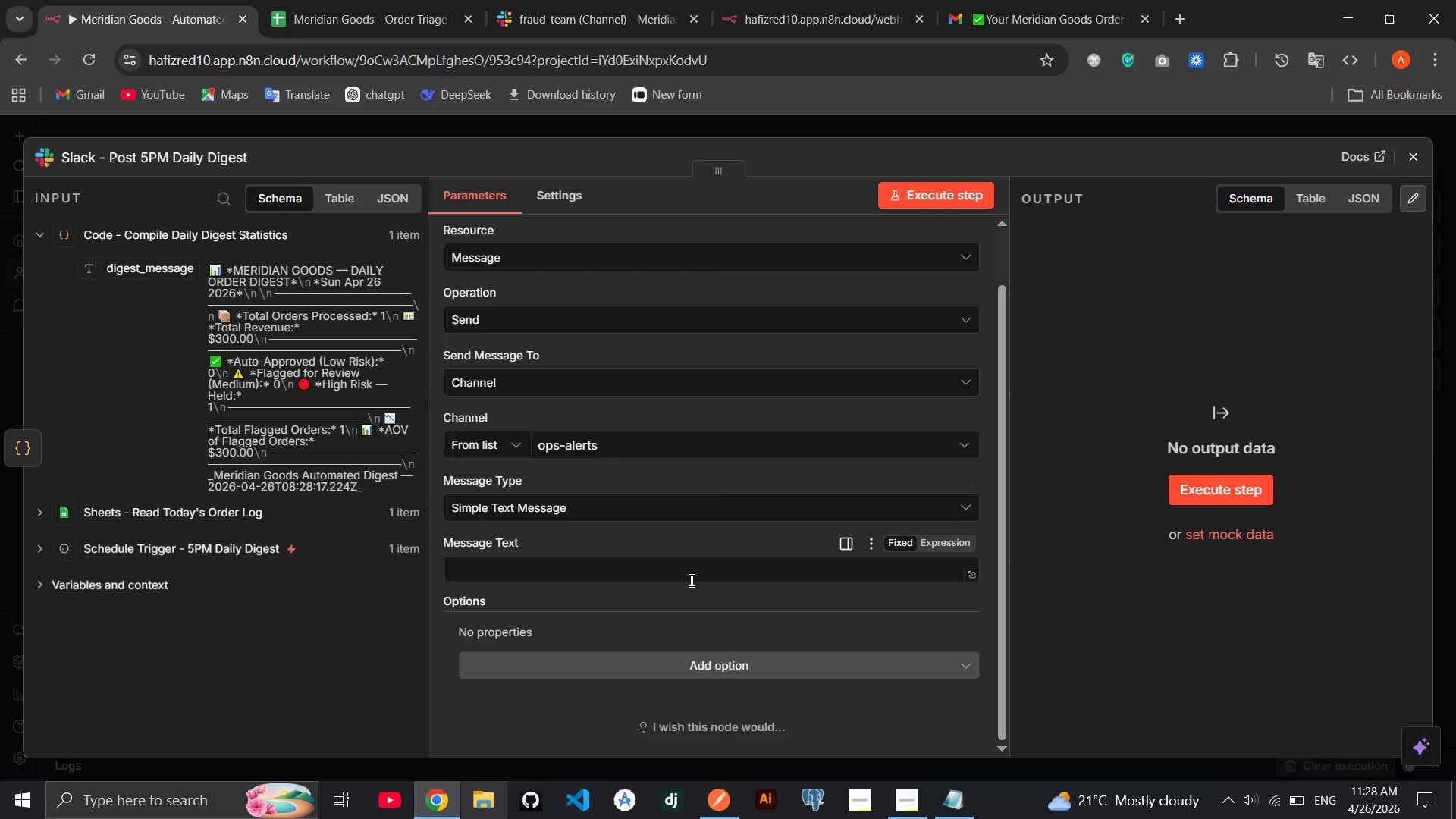 
mouse_move([934, 589])
 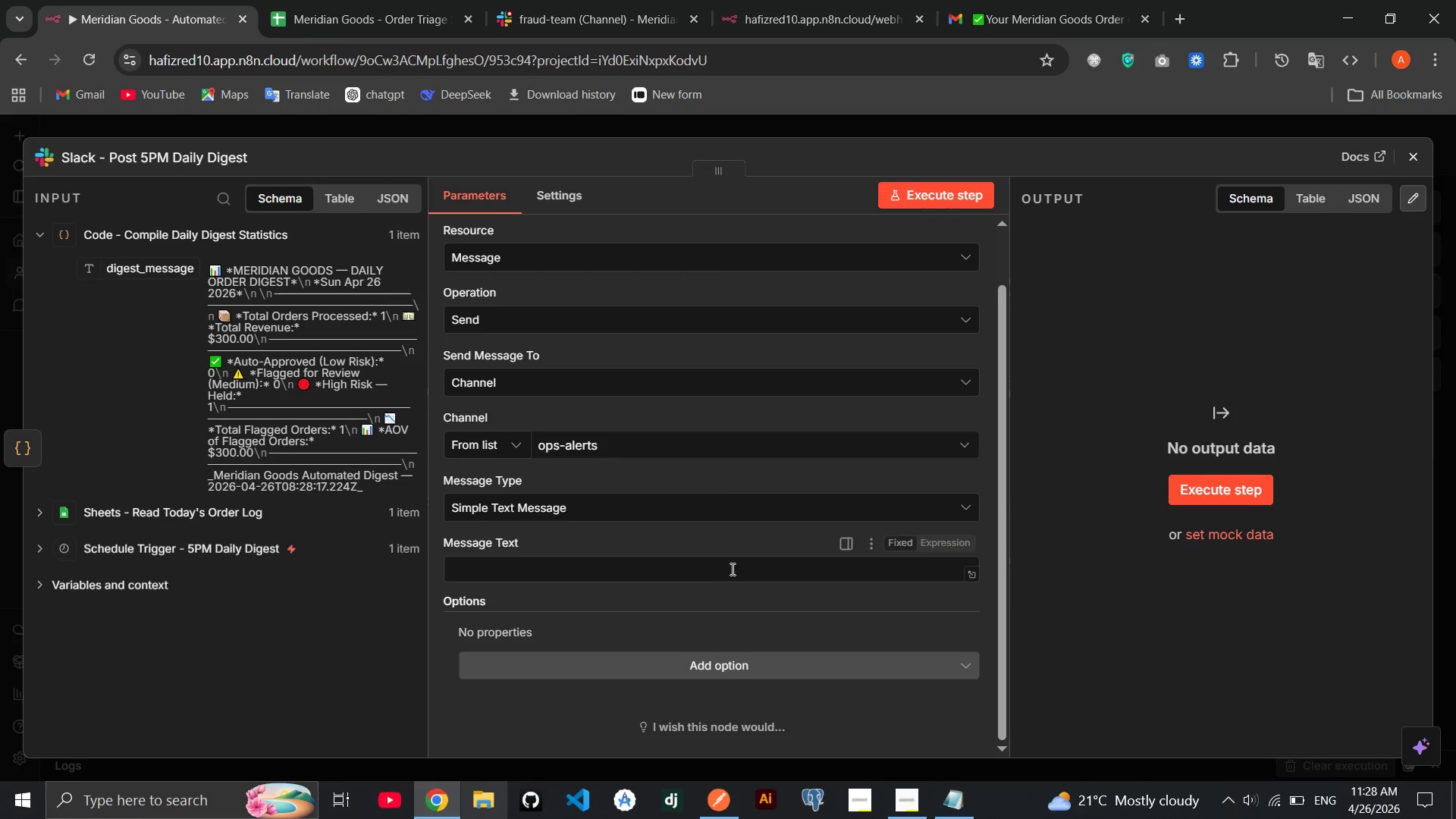 
left_click([729, 569])
 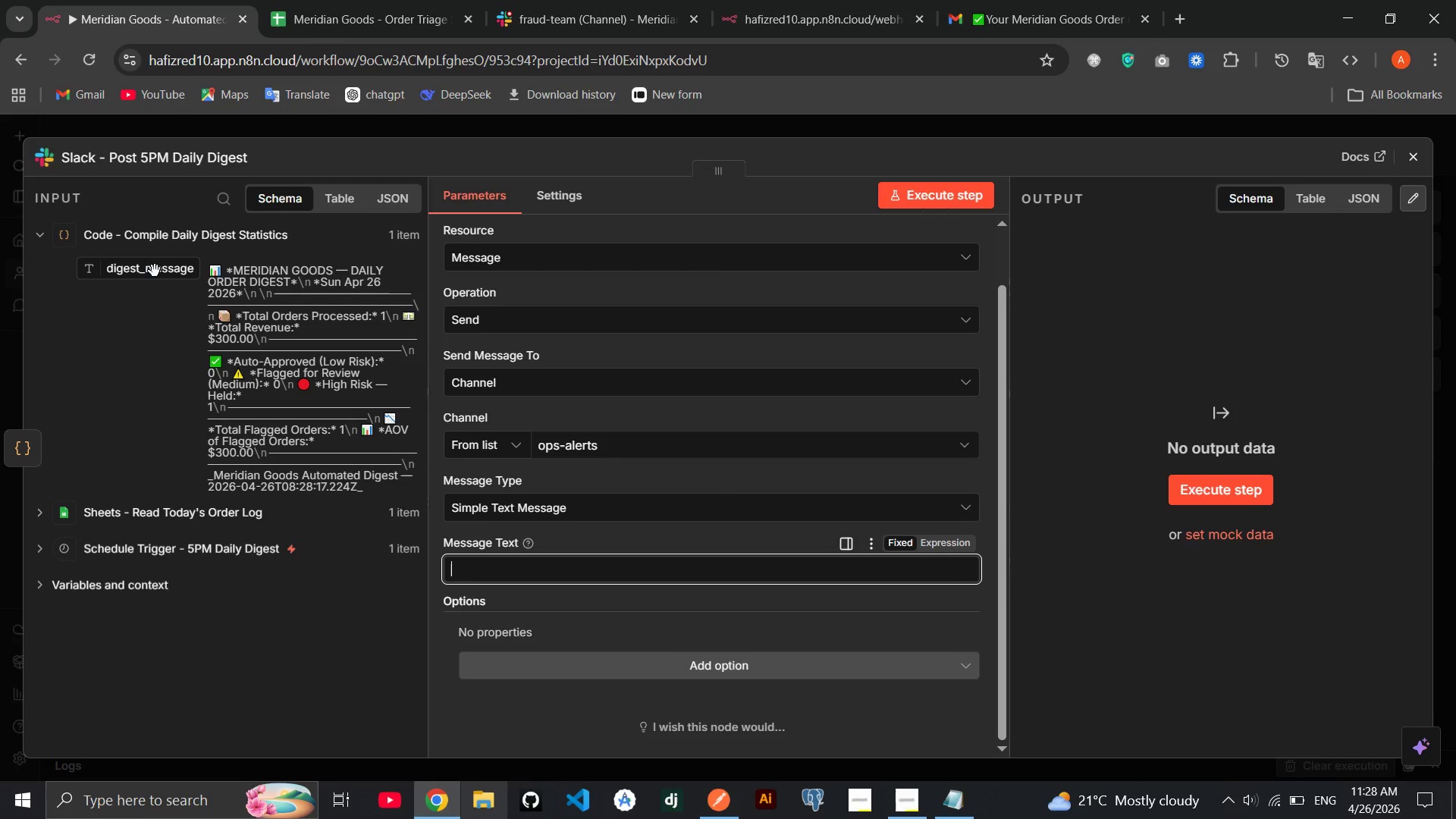 
left_click([155, 271])
 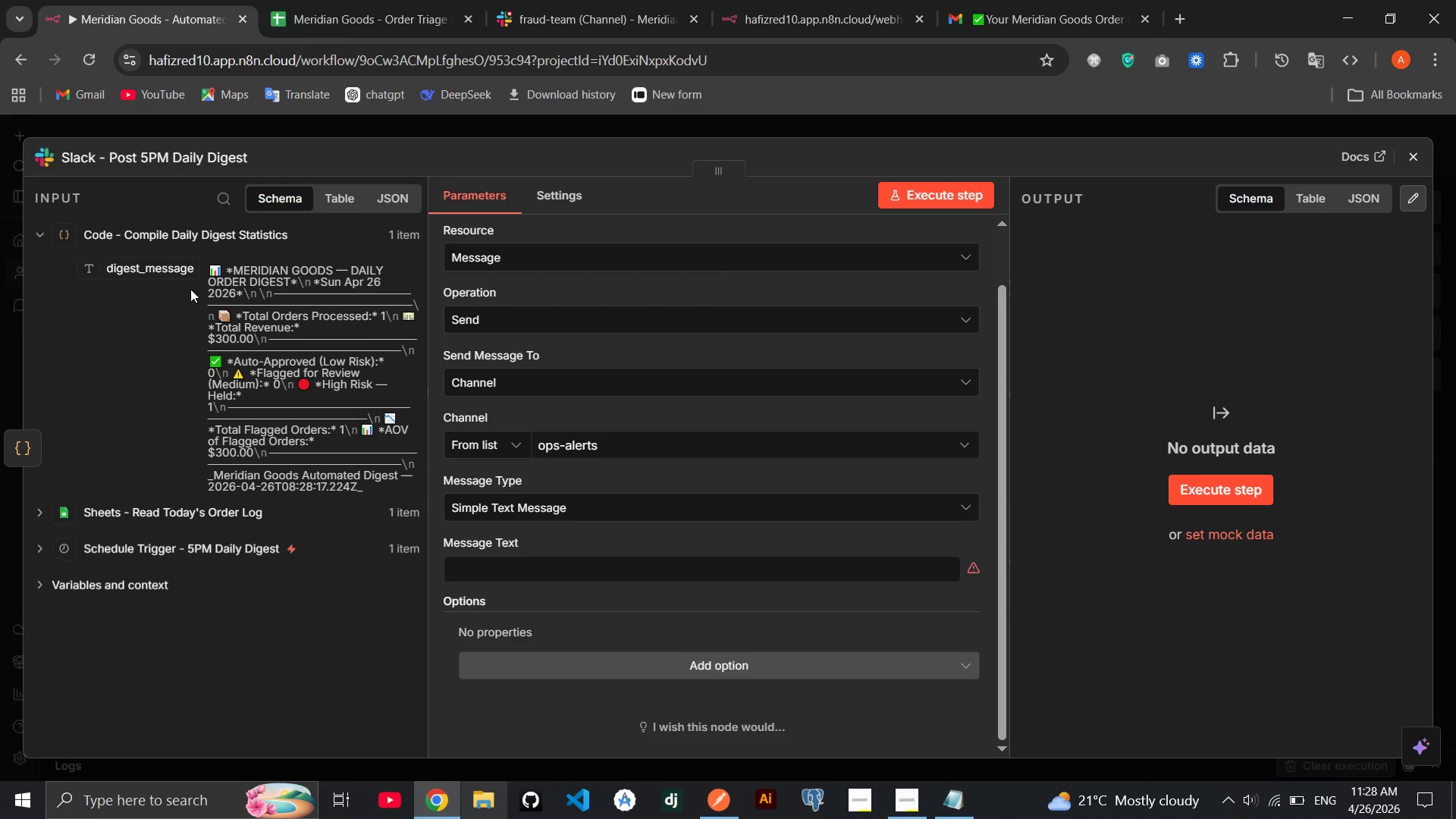 
left_click_drag(start_coordinate=[163, 266], to_coordinate=[547, 573])
 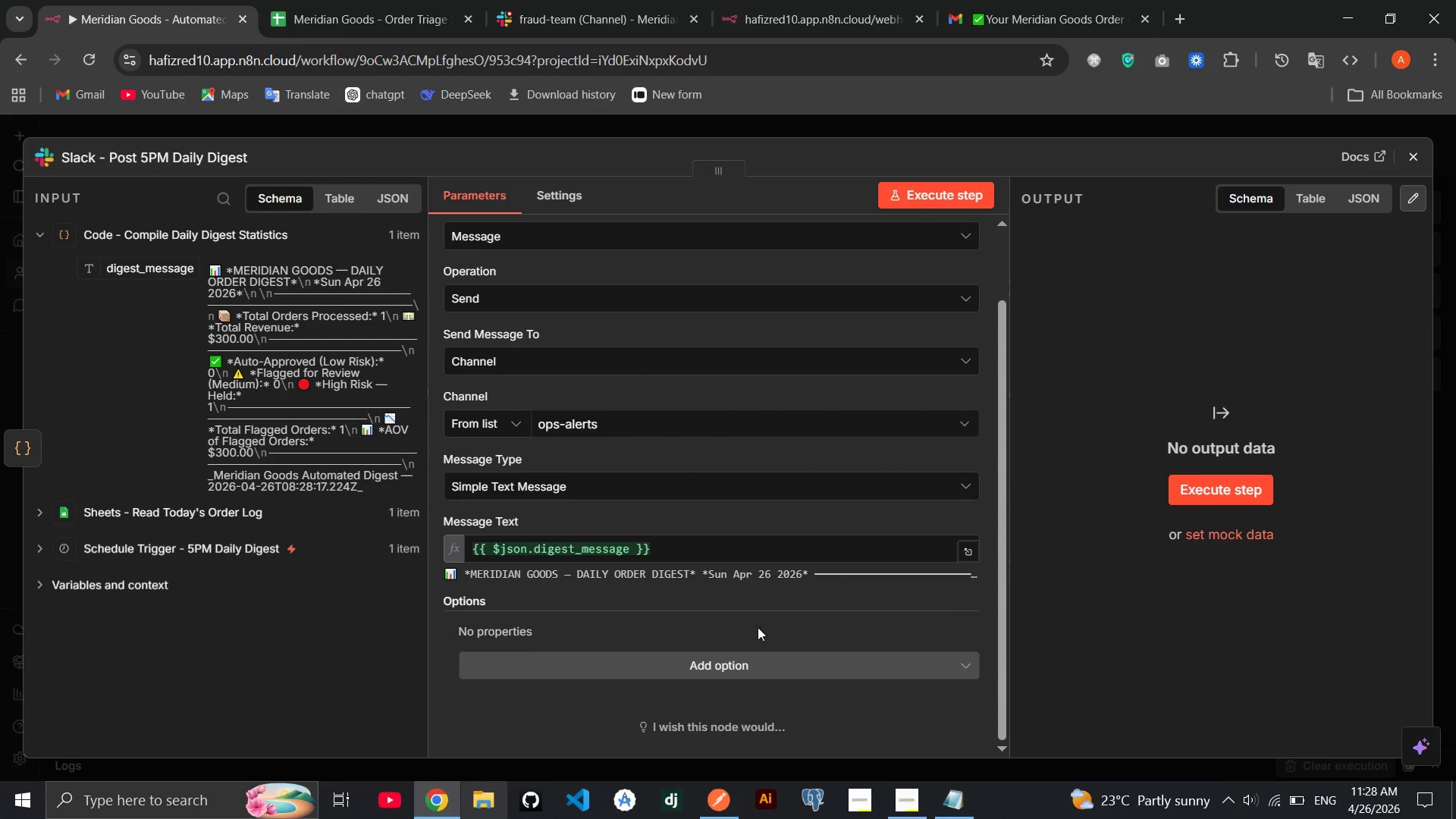 
wait(5.73)
 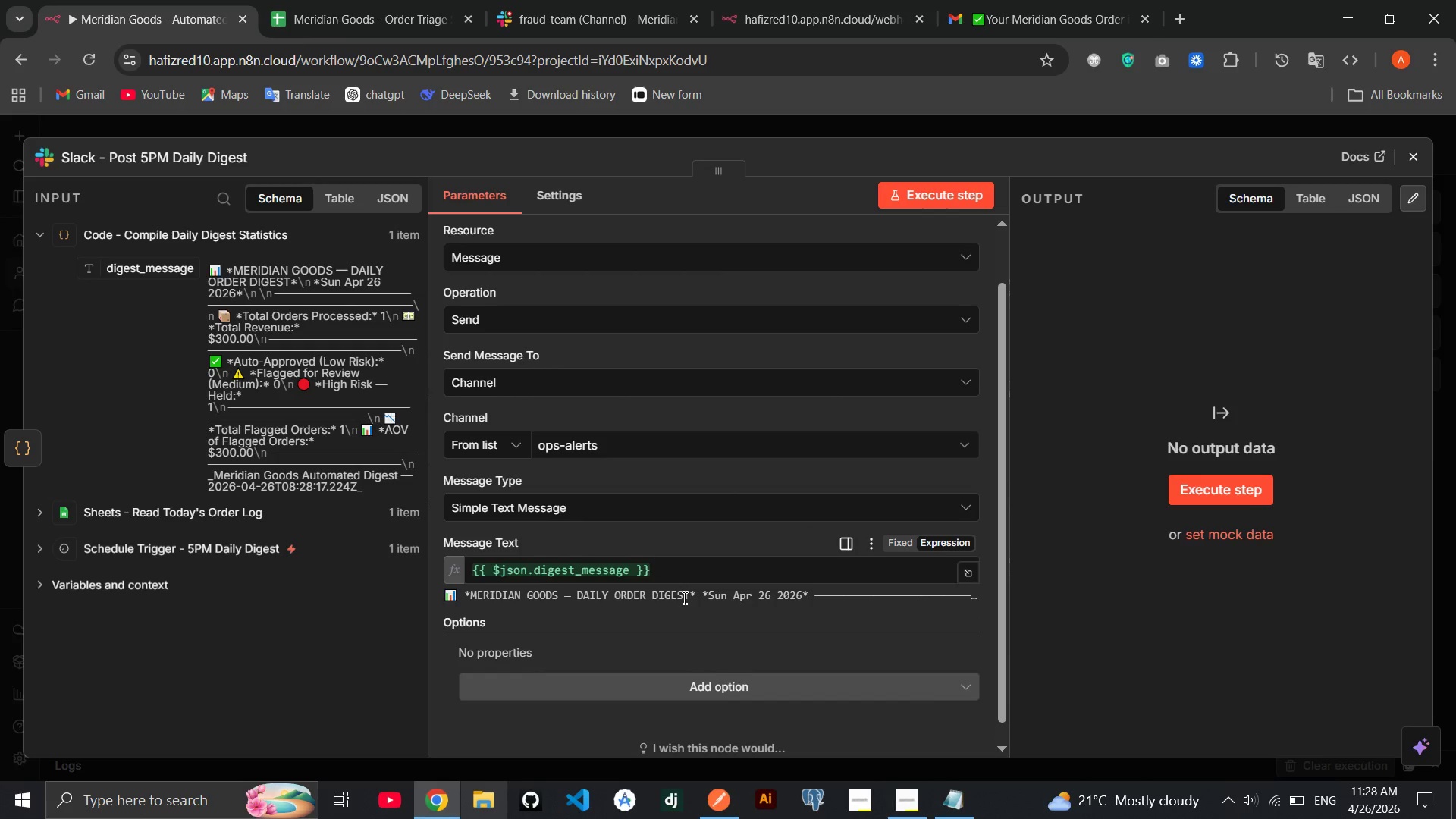 
left_click([968, 560])
 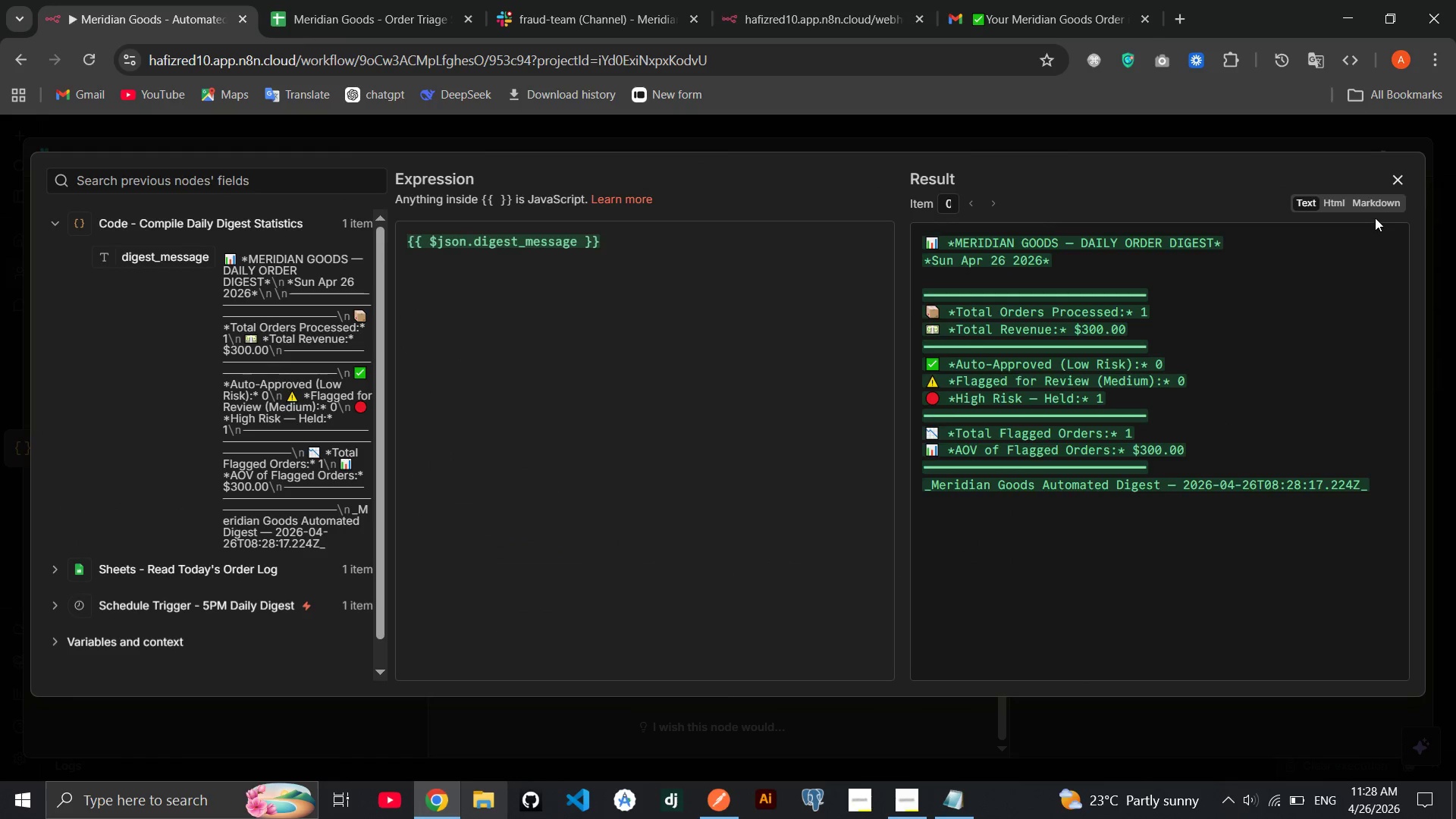 
left_click([1375, 215])
 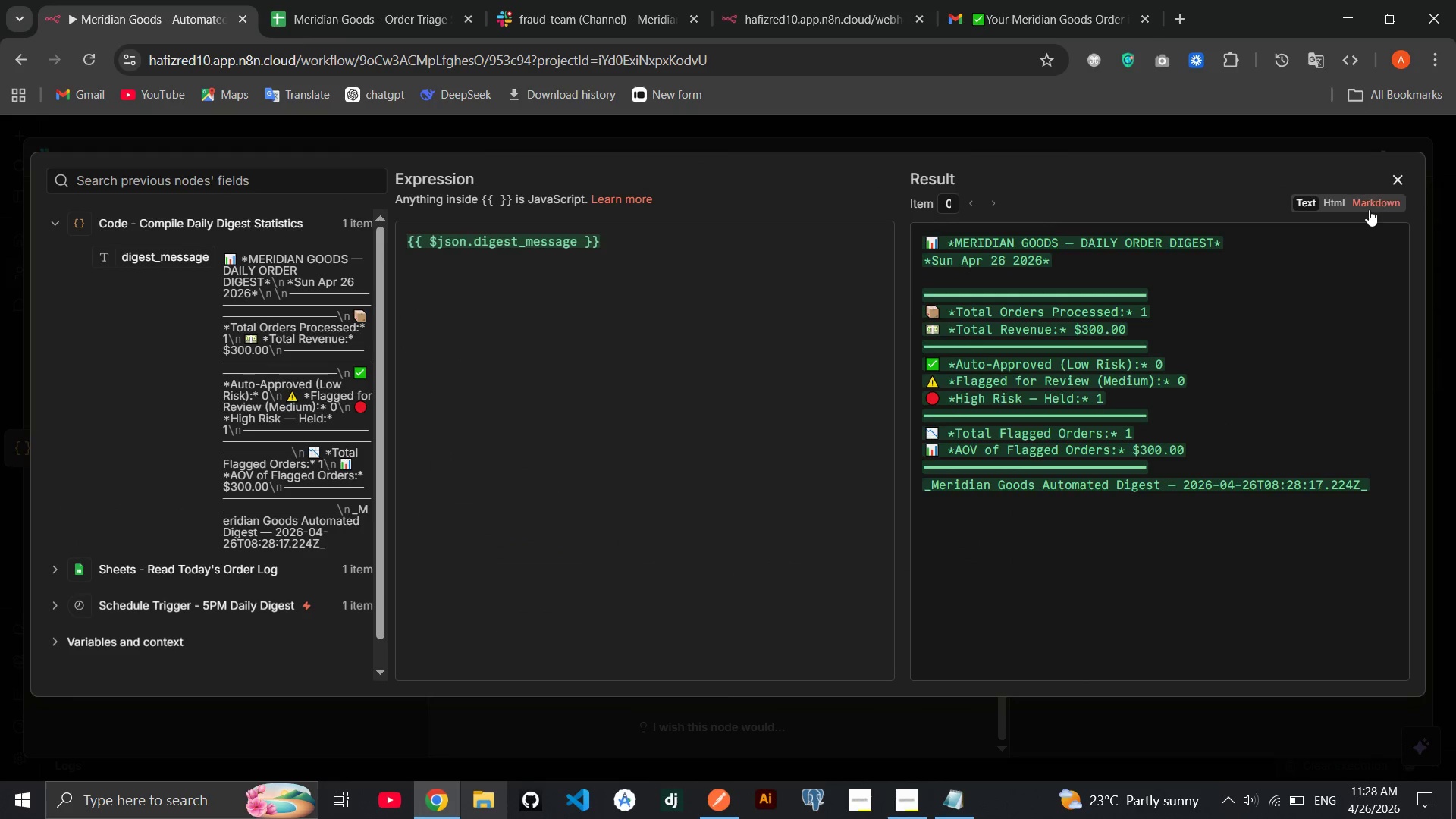 
left_click([1369, 209])
 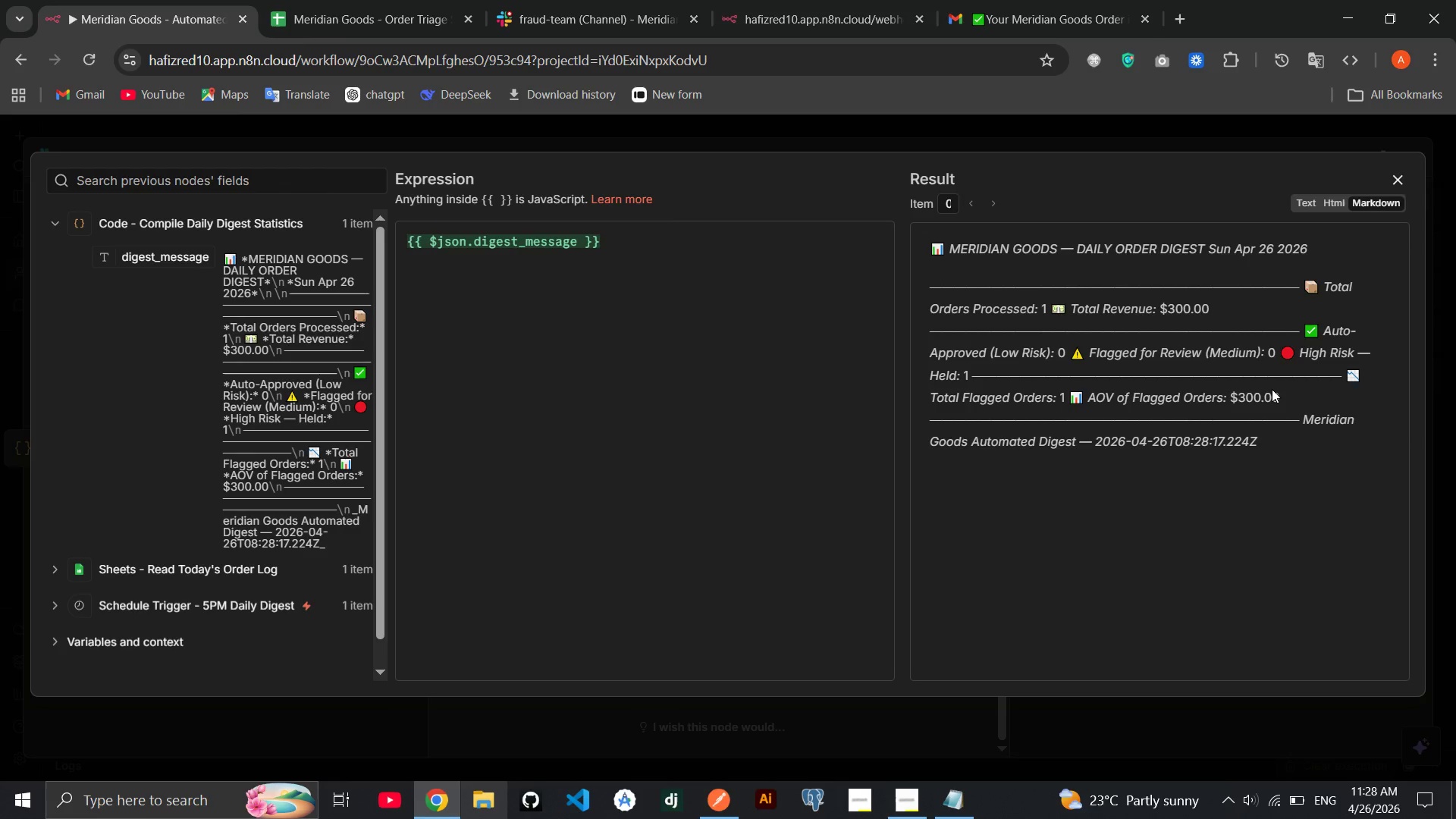 
left_click([1412, 174])
 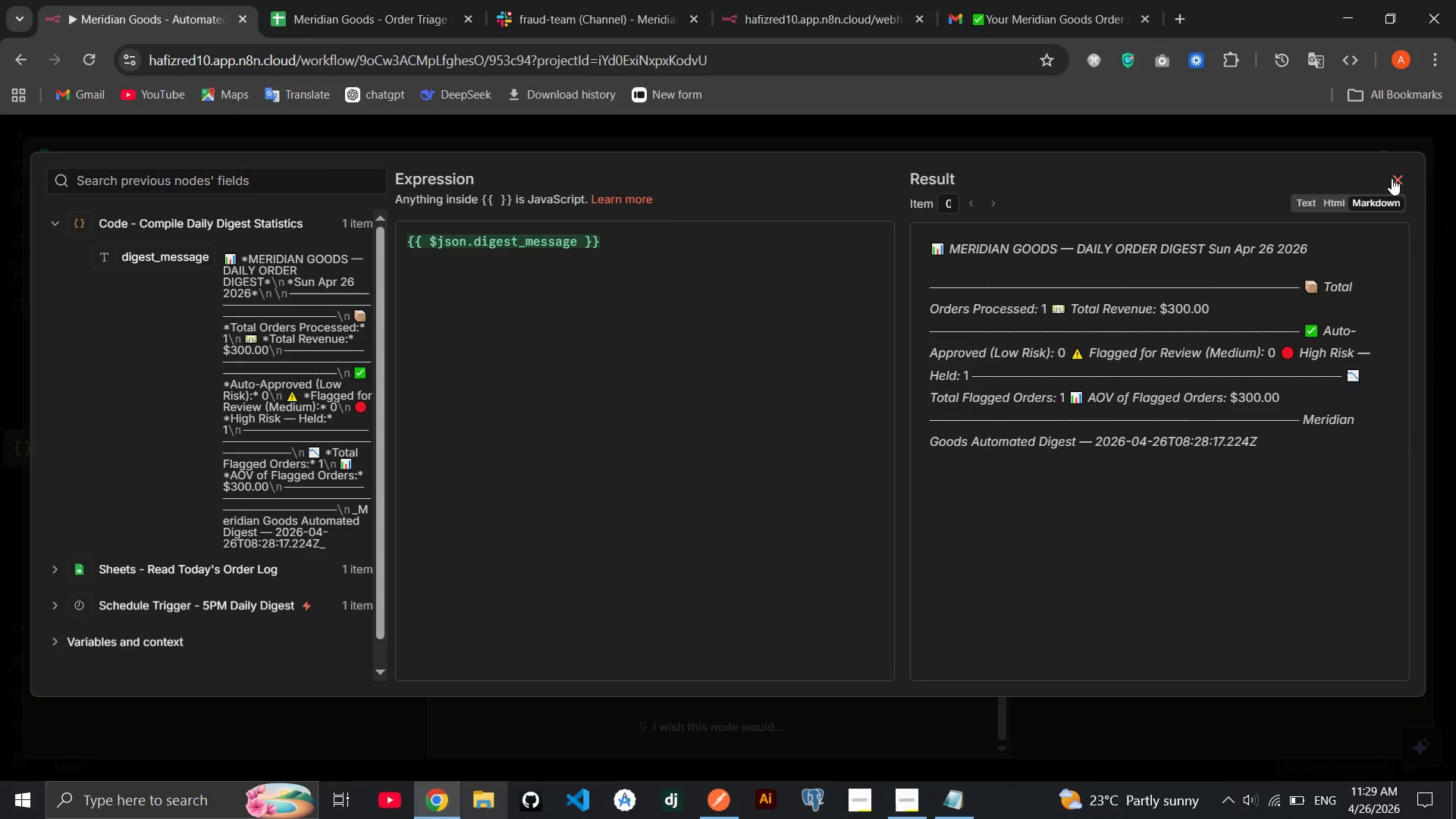 
left_click([1392, 178])
 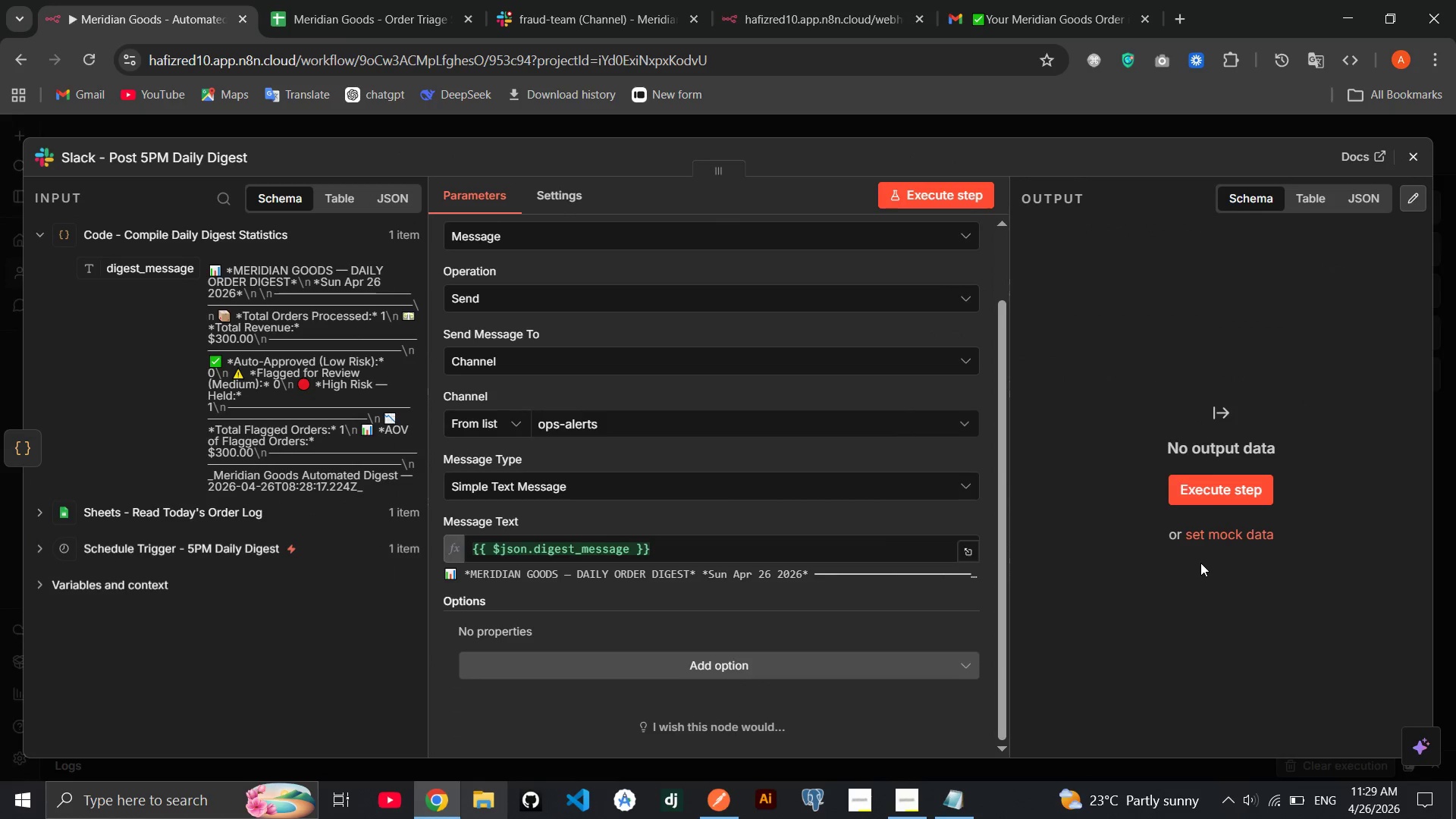 
left_click([1216, 488])
 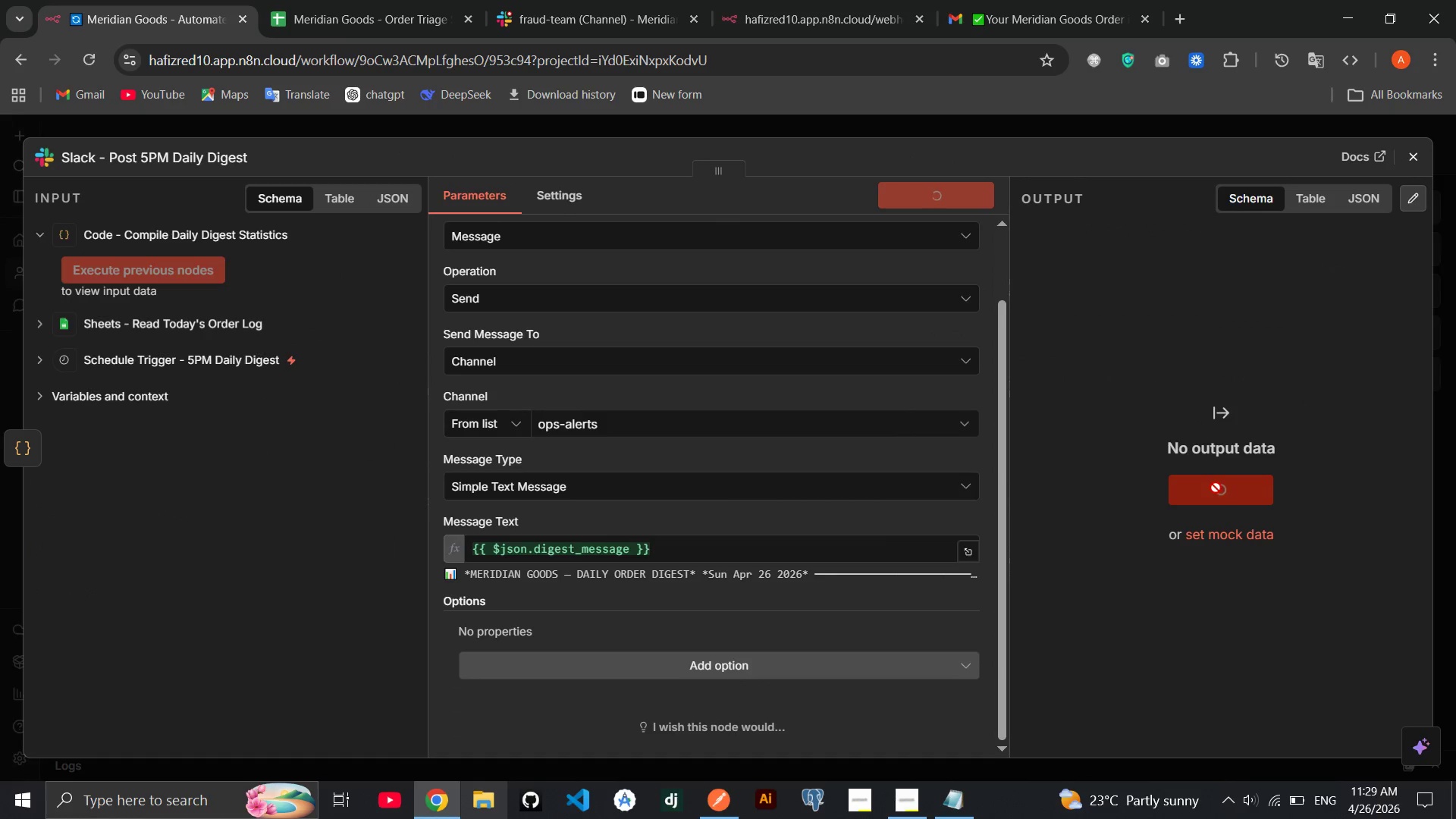 
mouse_move([982, 485])
 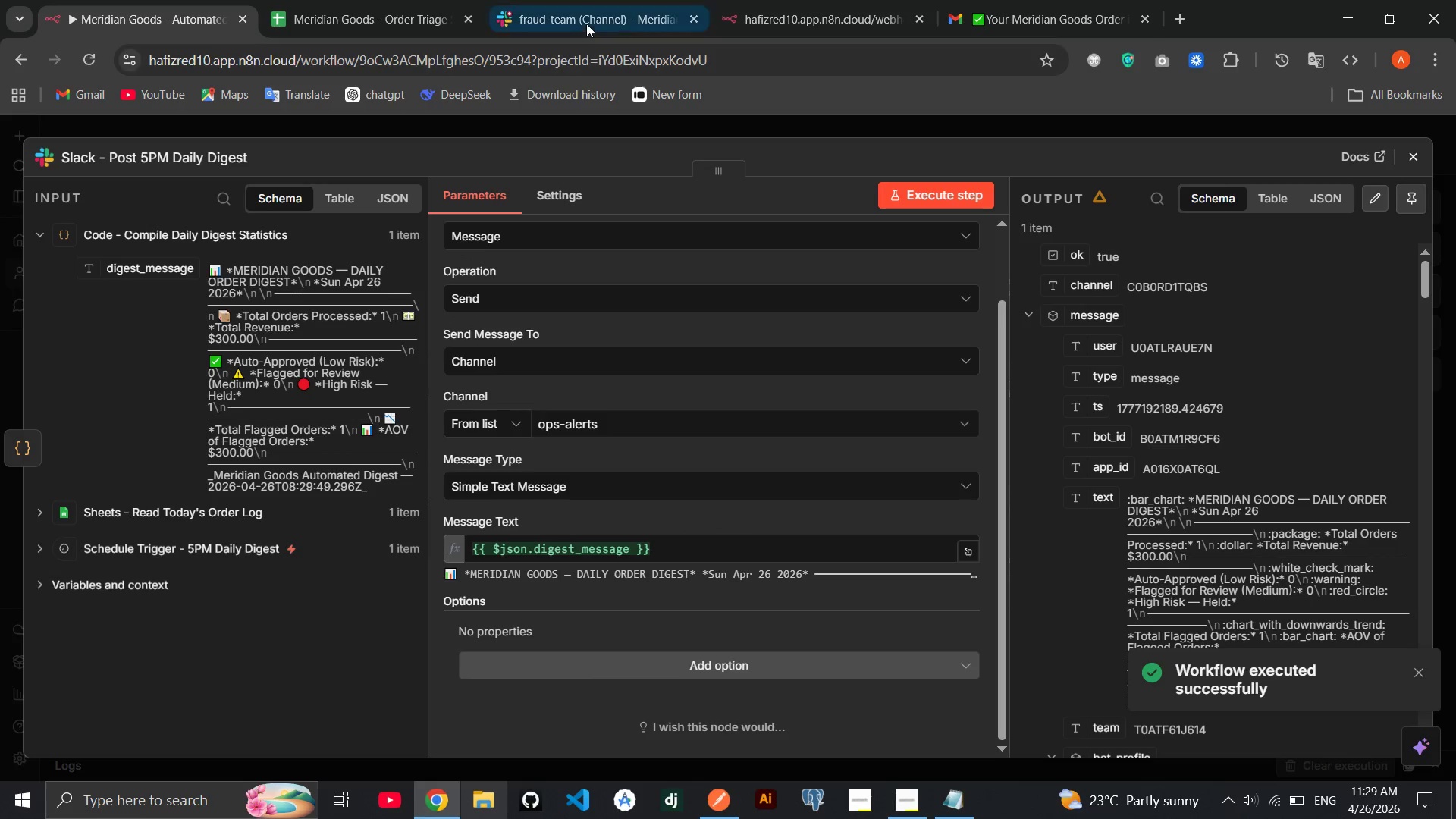 
left_click([585, 23])
 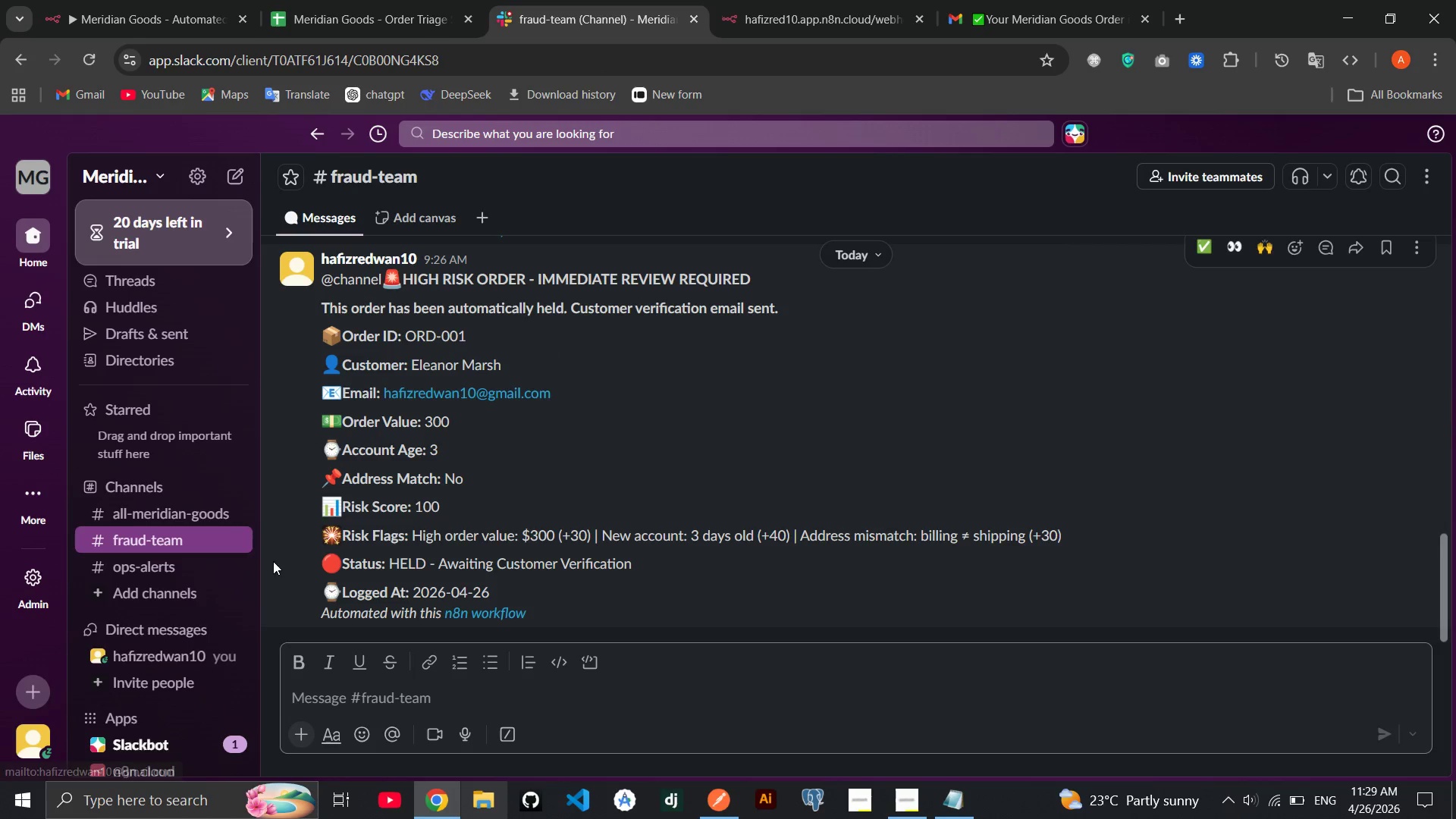 
left_click([199, 574])
 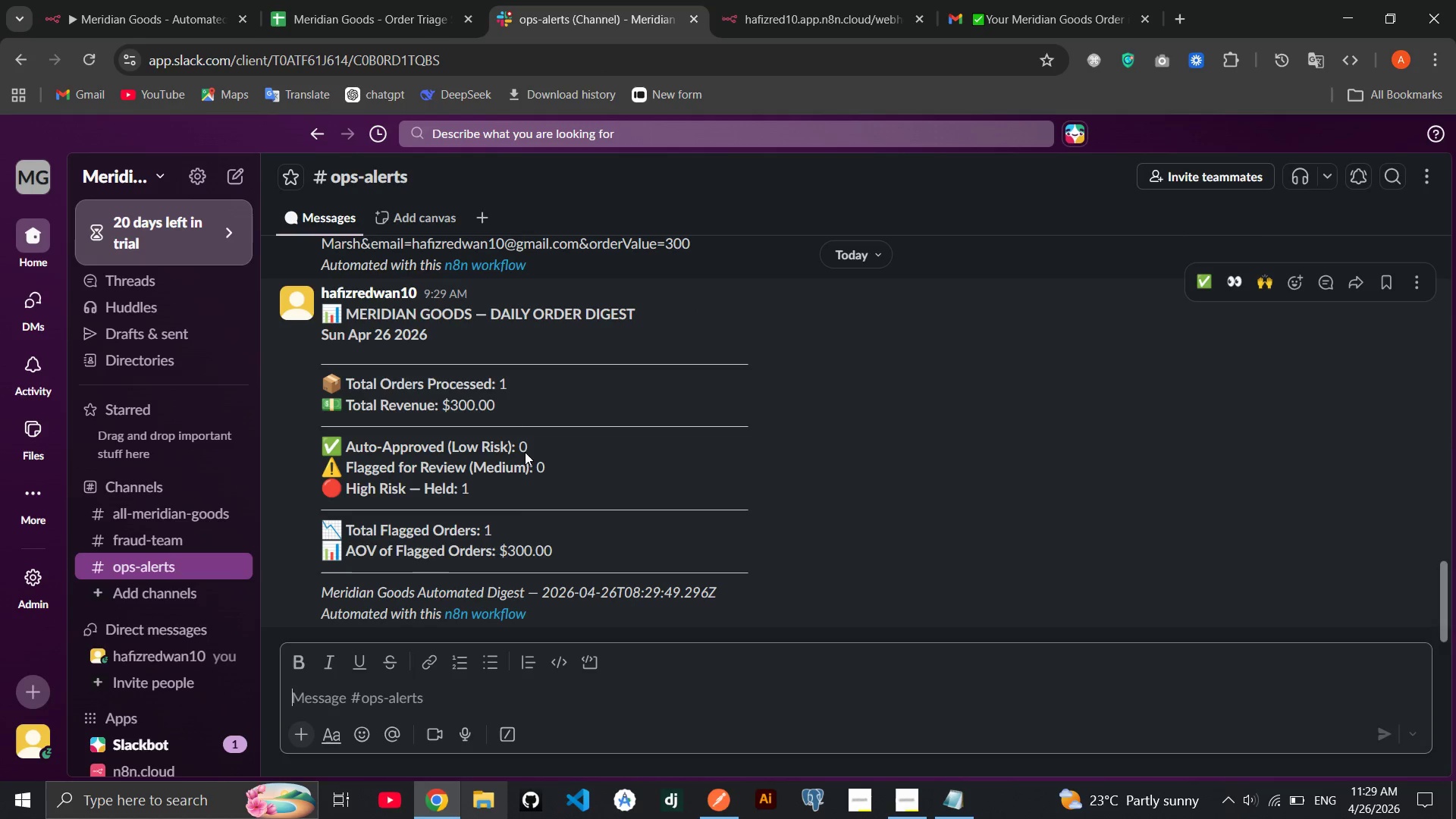 
wait(5.45)
 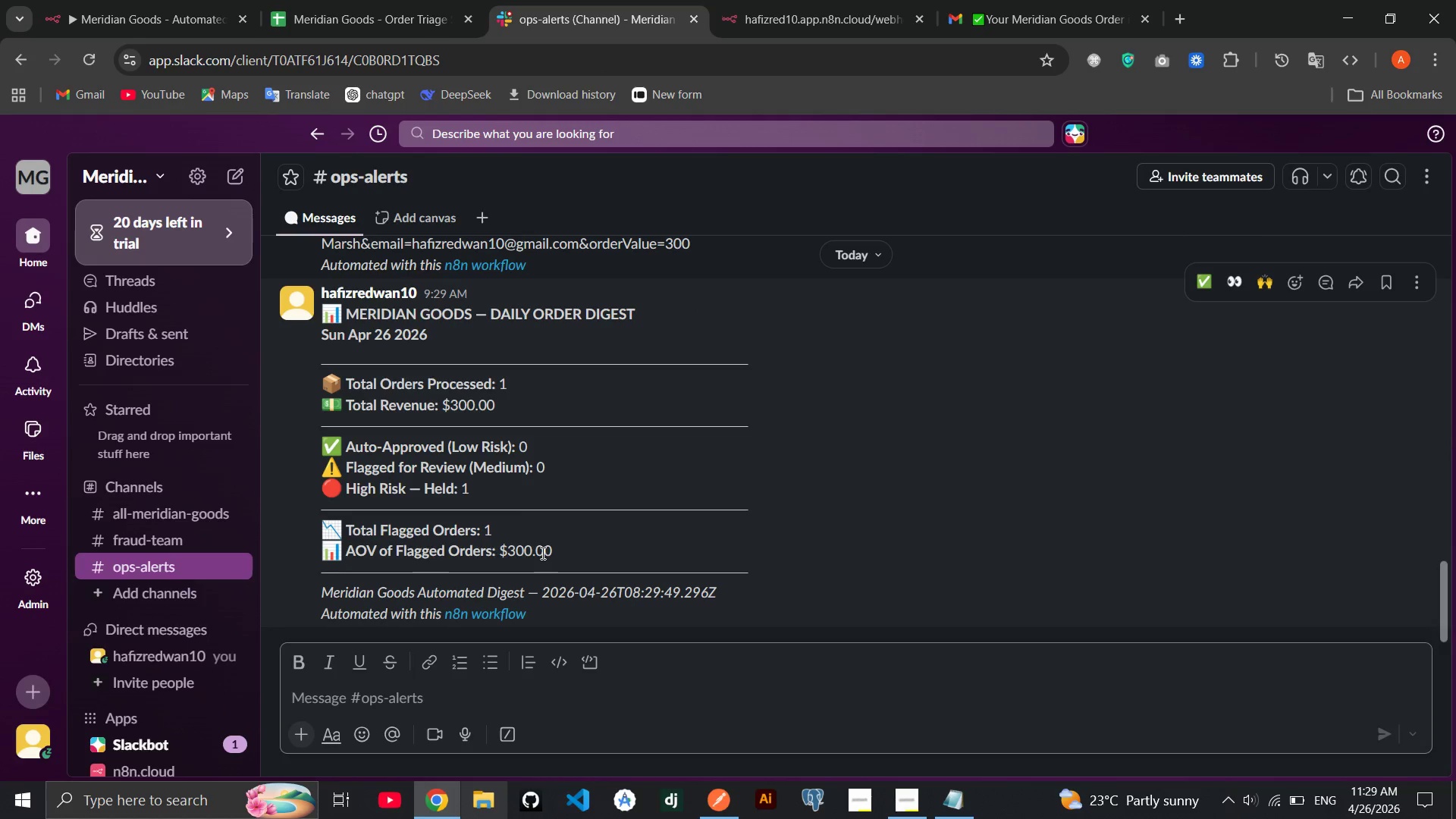 
left_click([172, 15])
 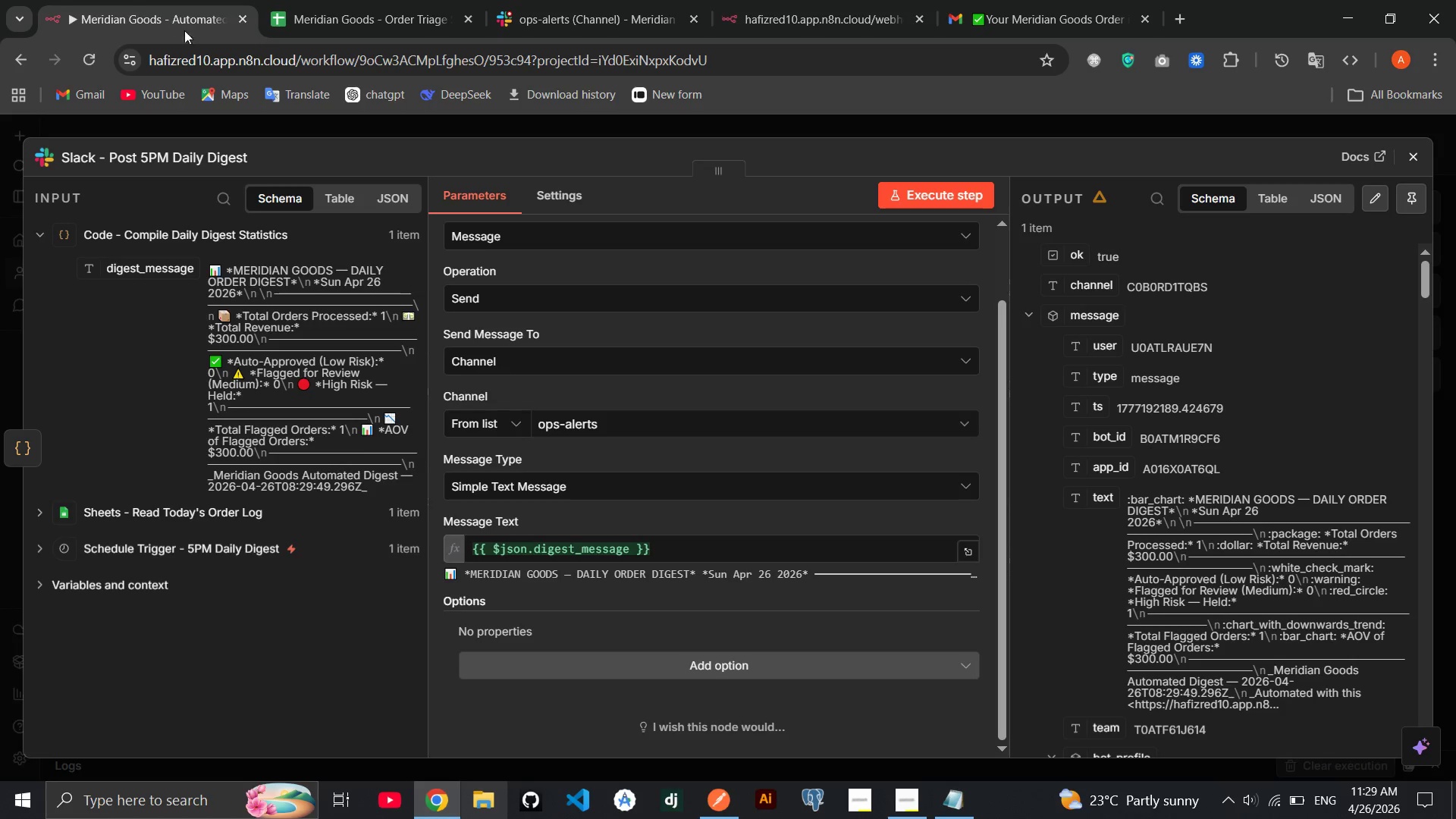 
mouse_move([695, 406])
 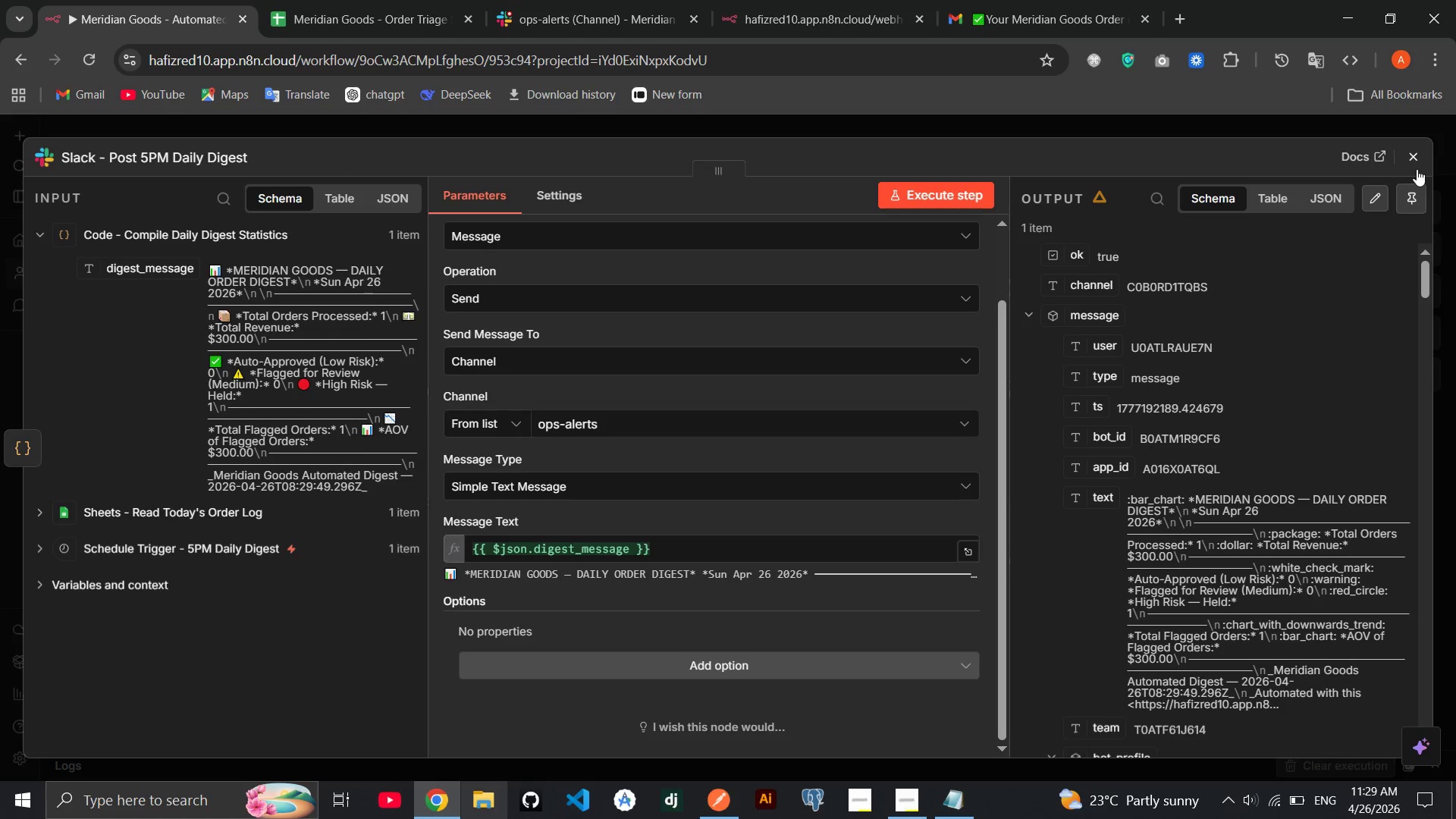 
left_click([1414, 161])
 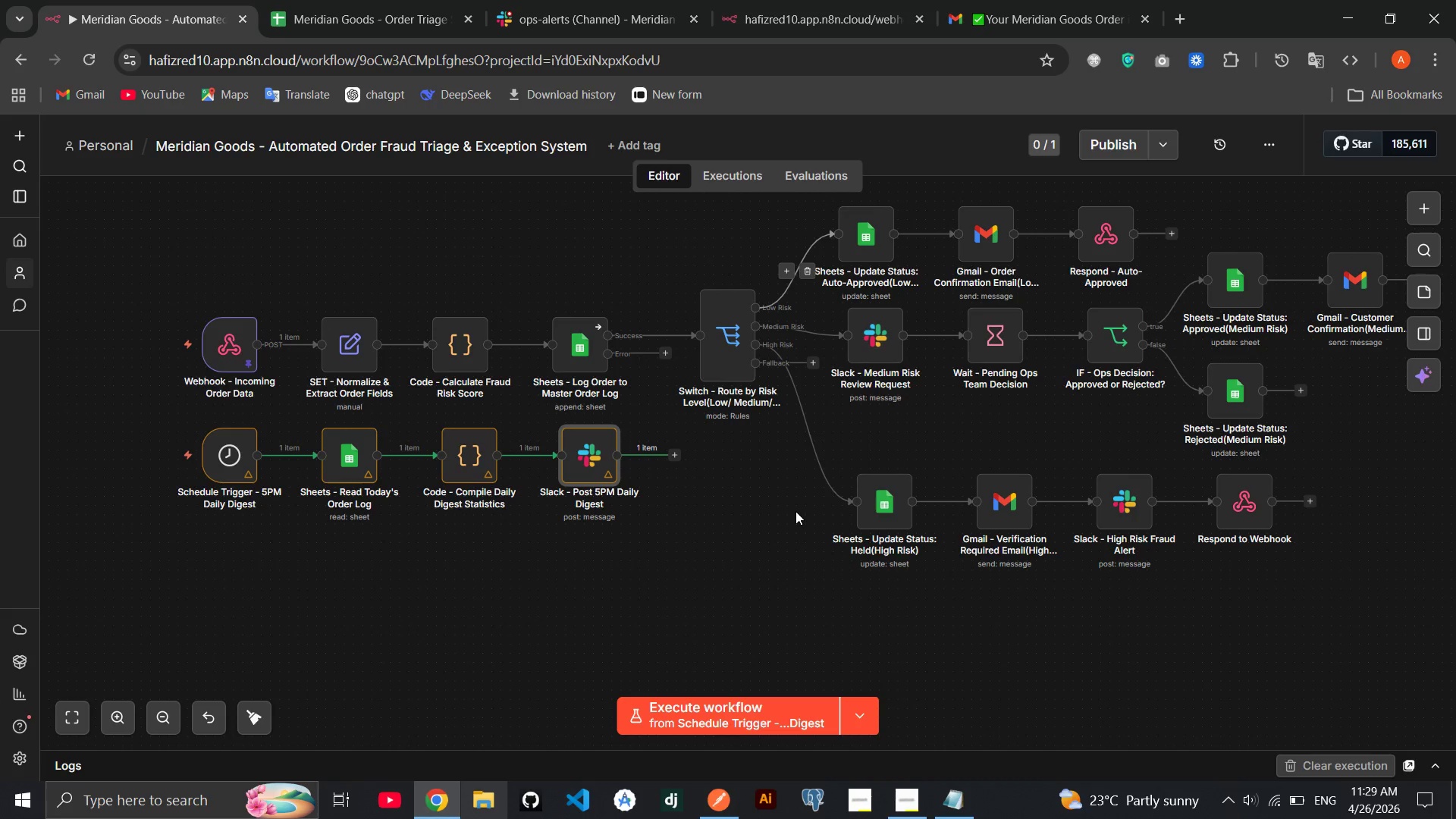 
wait(7.72)
 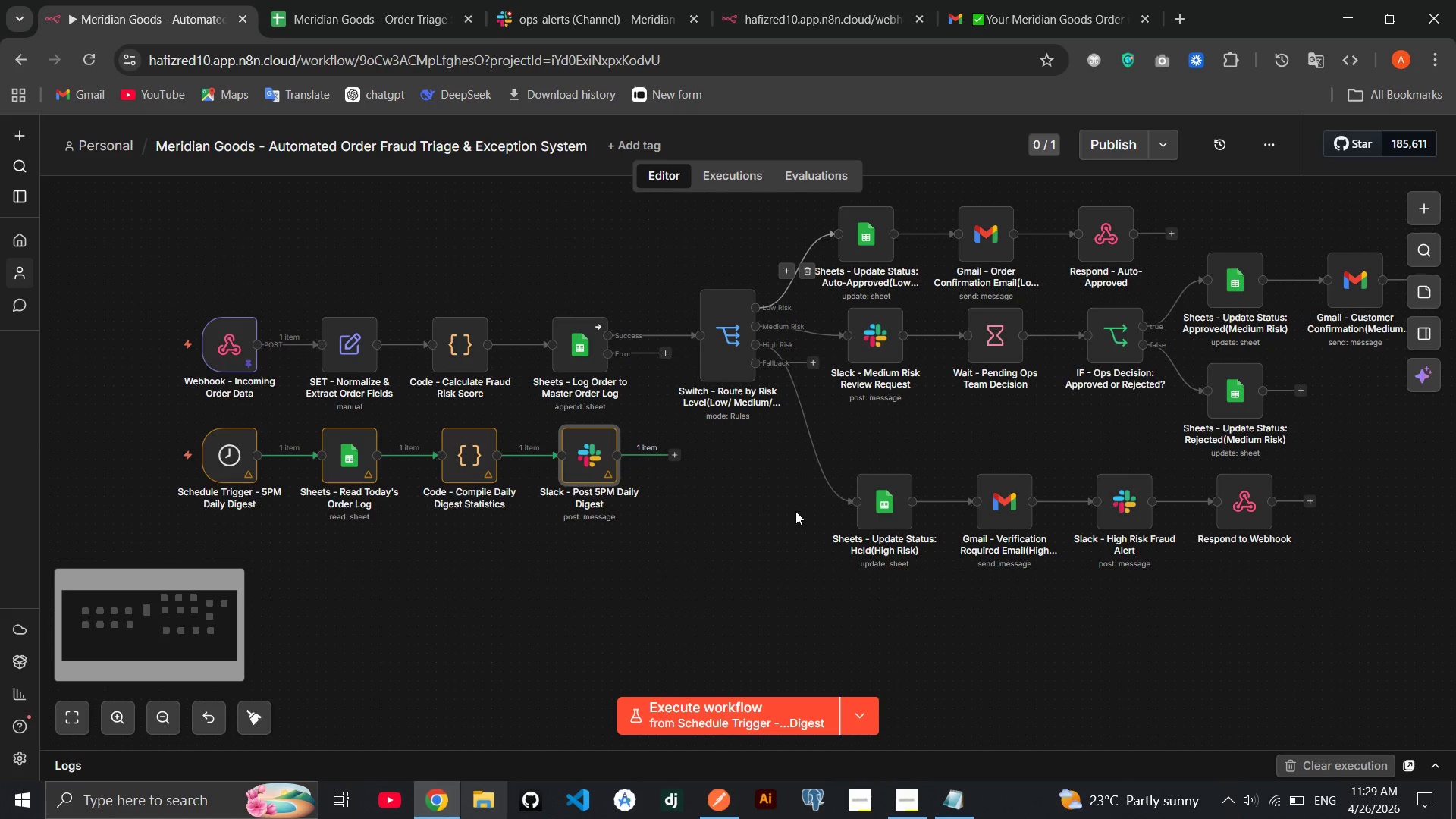 
left_click([1442, 212])
 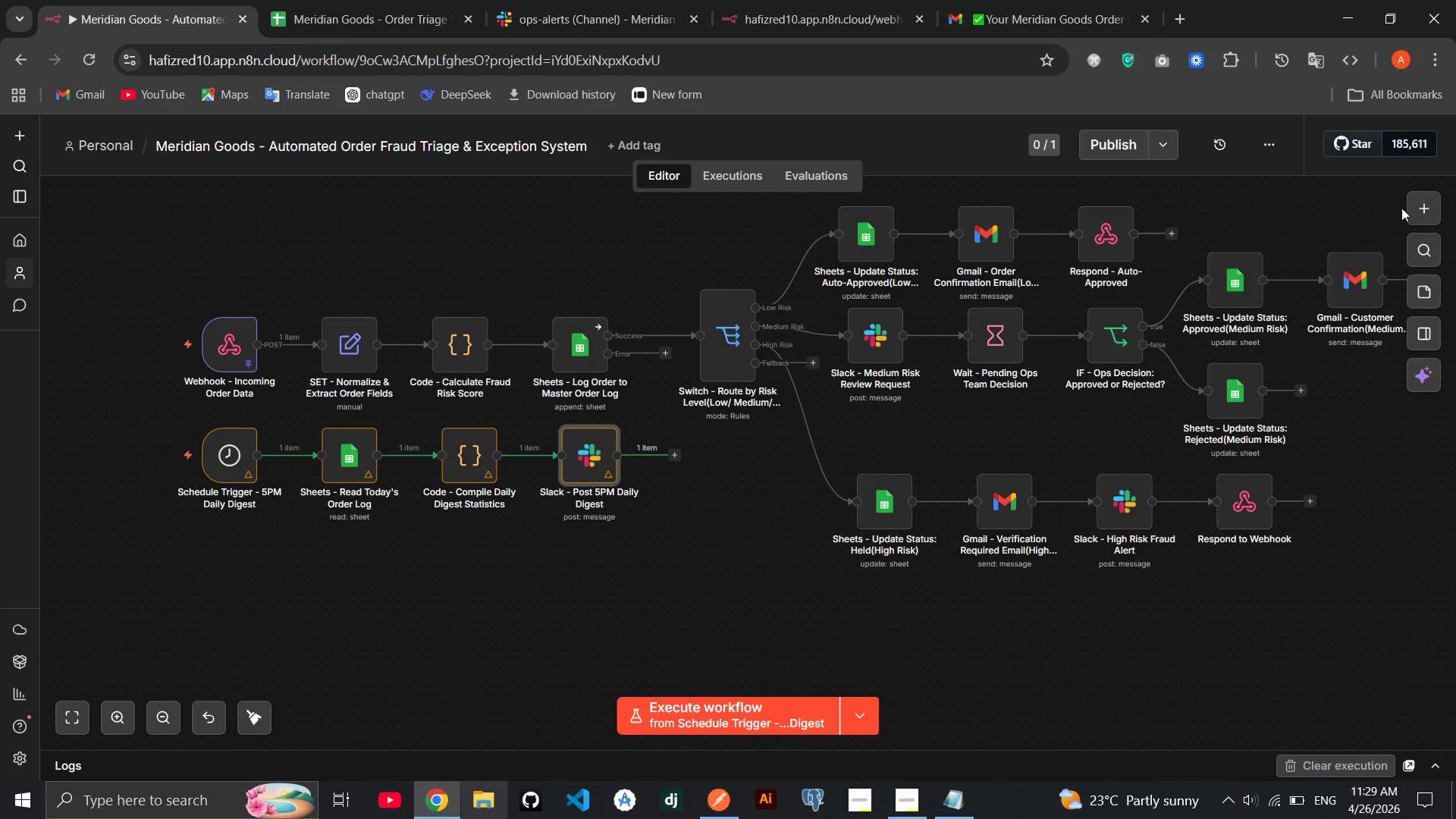 
left_click([1428, 211])
 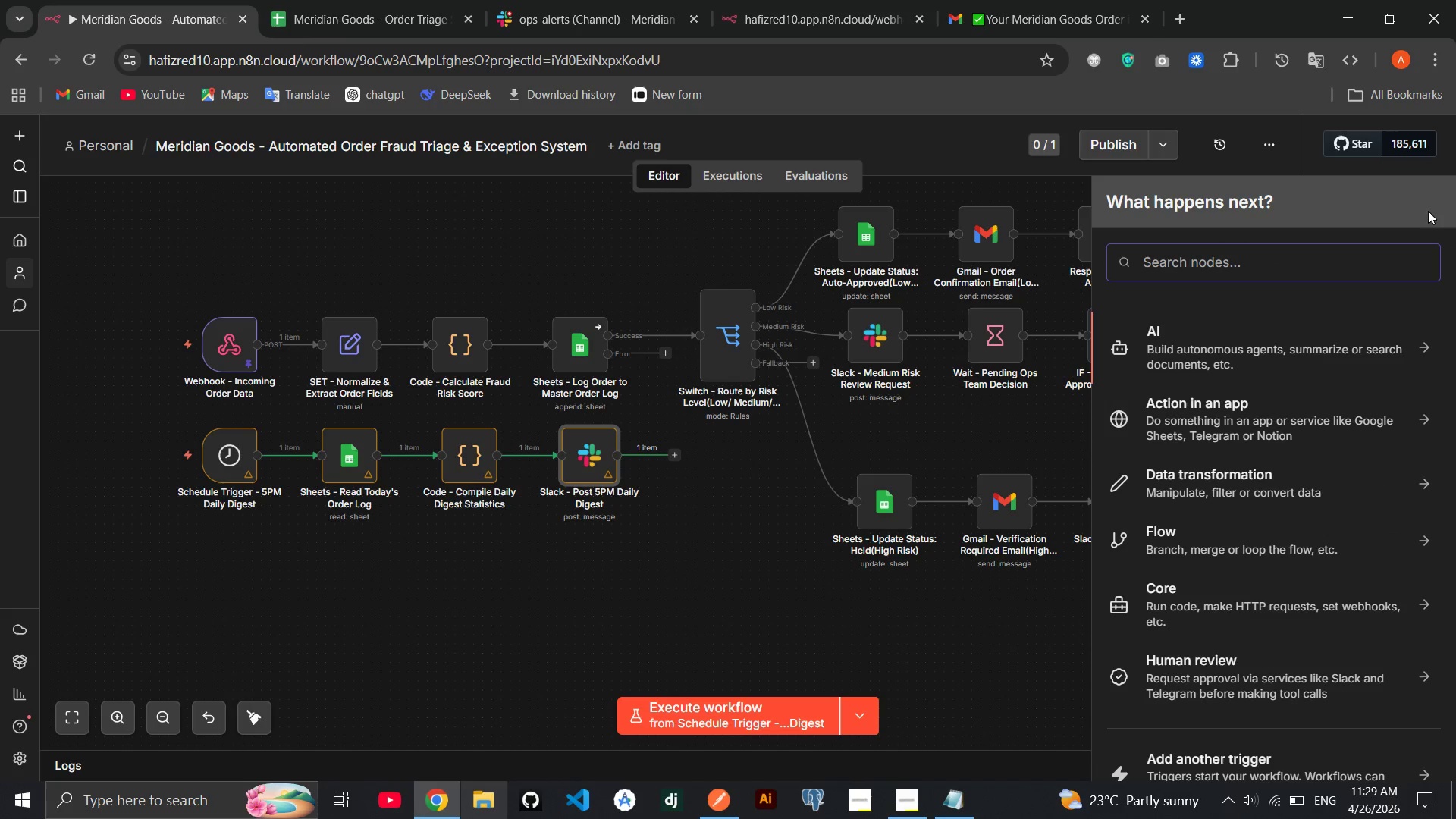 
type(error)
 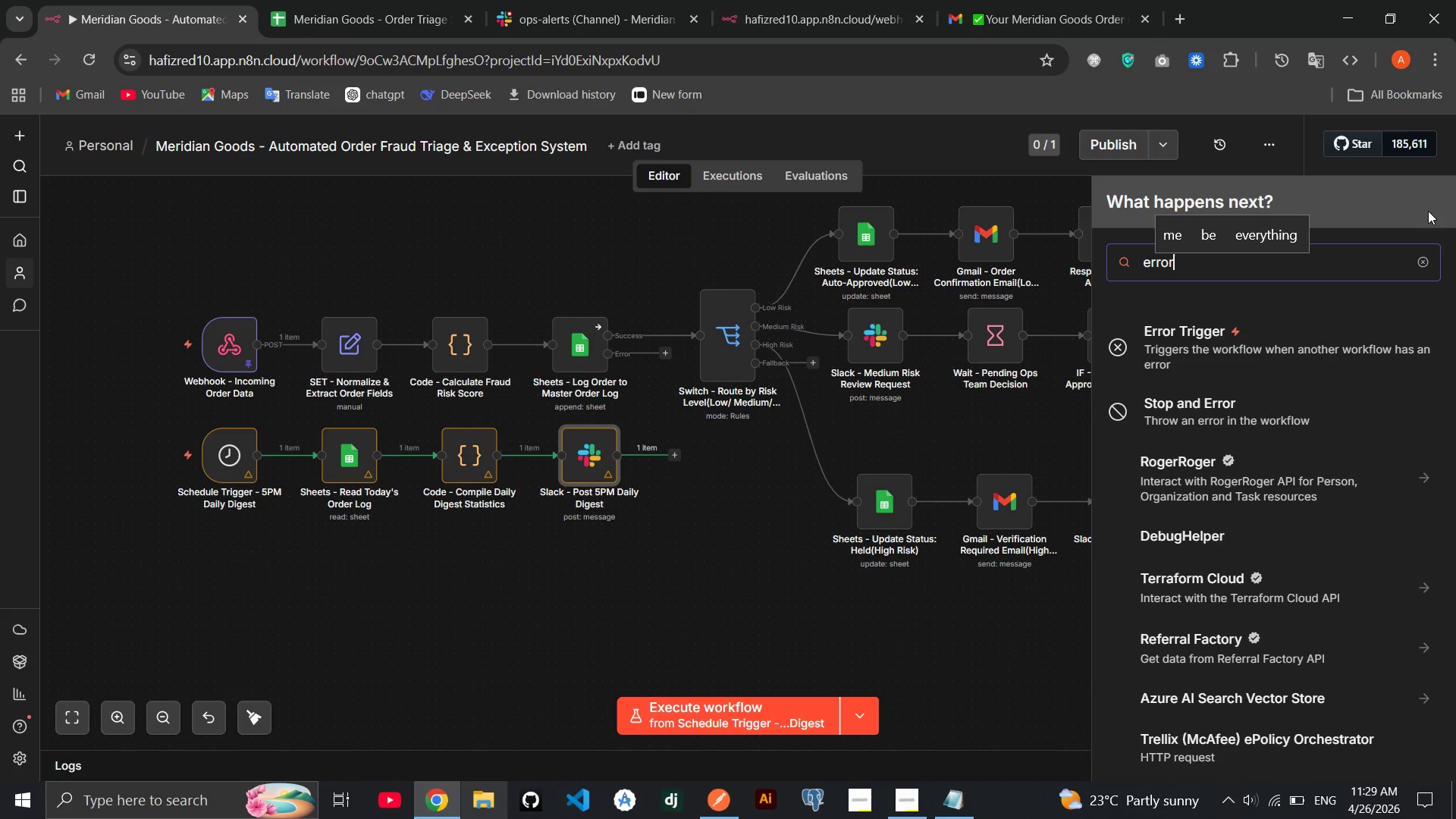 
key(Enter)
 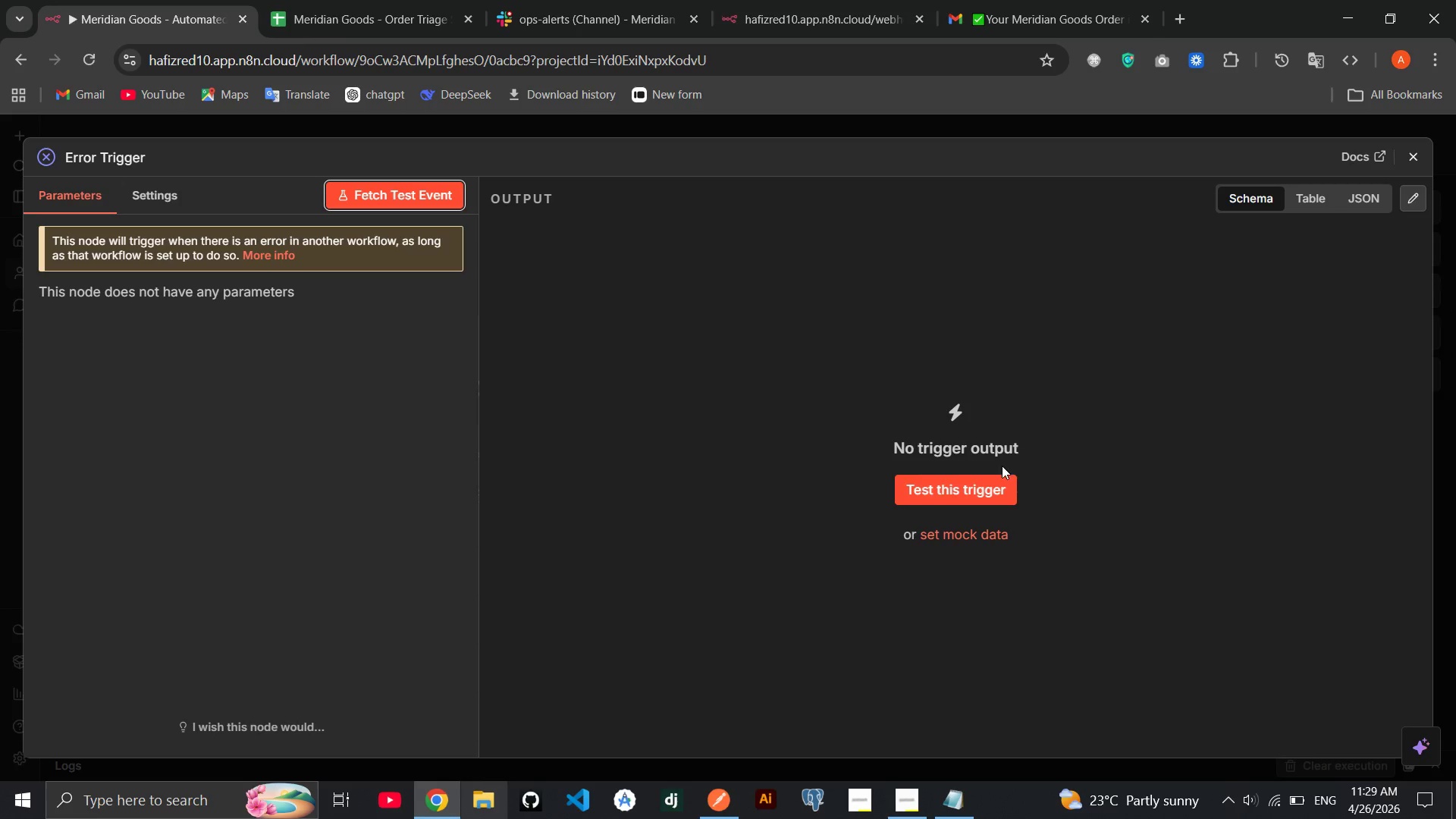 
left_click([985, 494])
 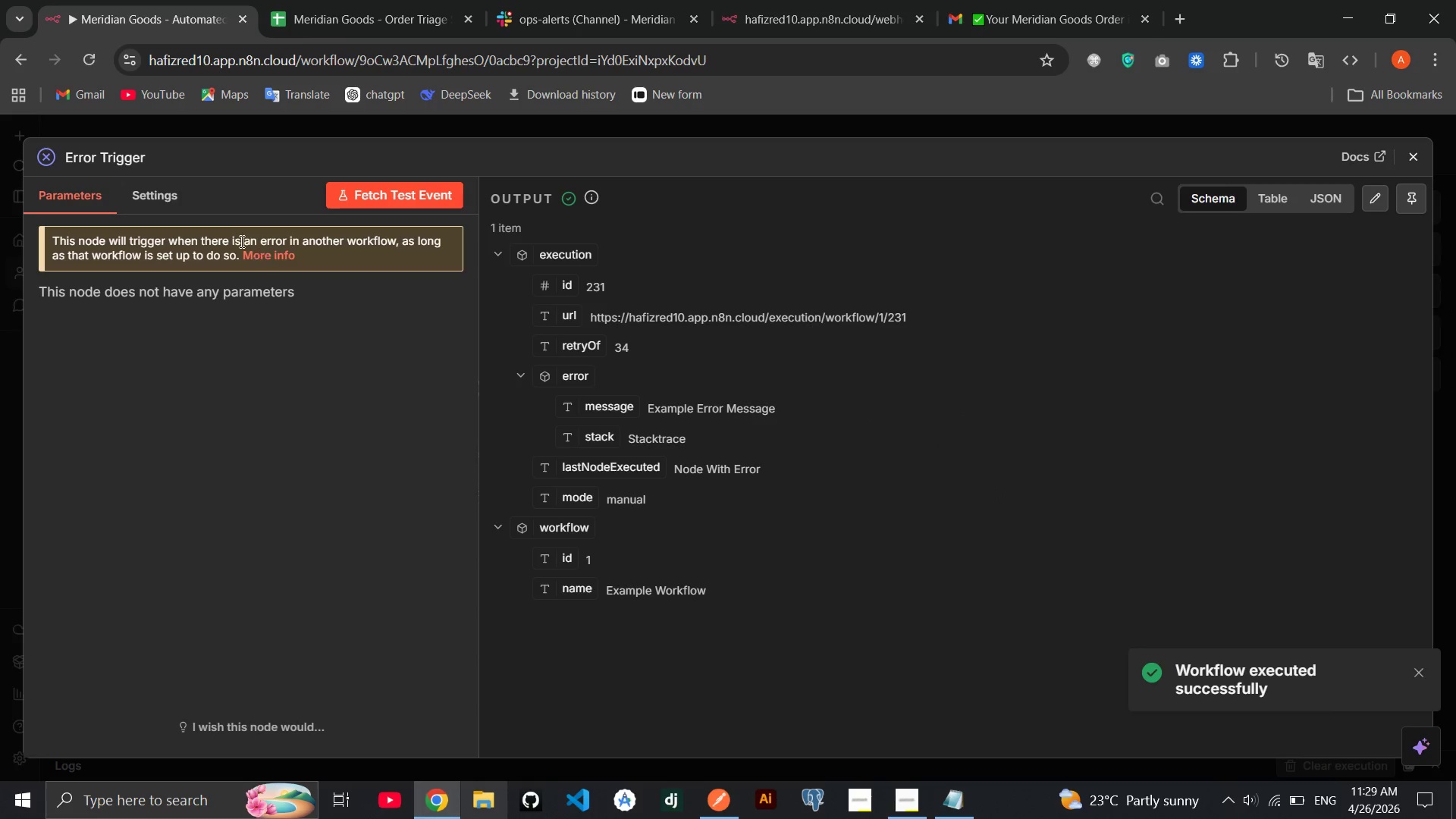 
left_click([132, 158])
 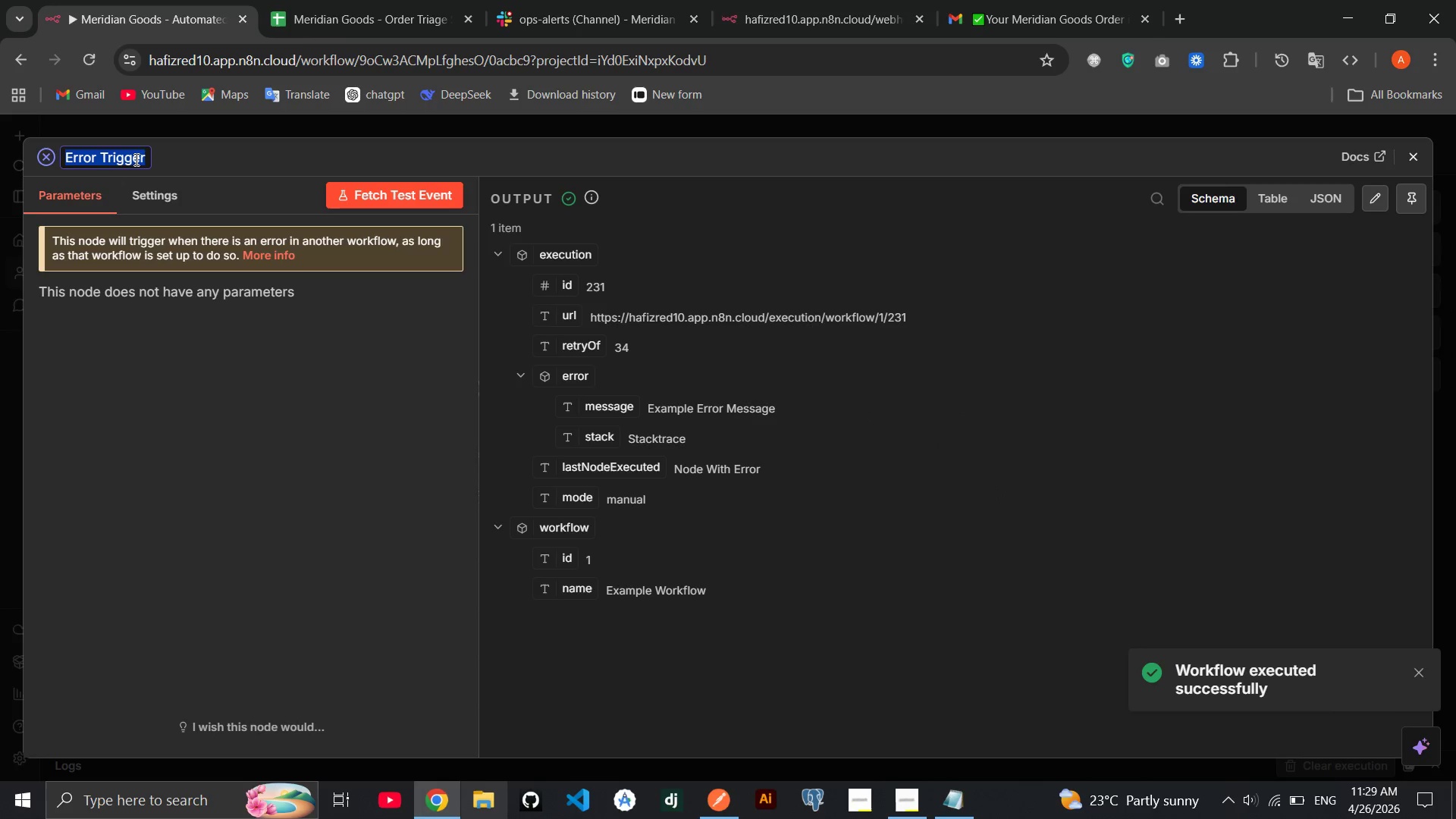 
left_click([143, 160])
 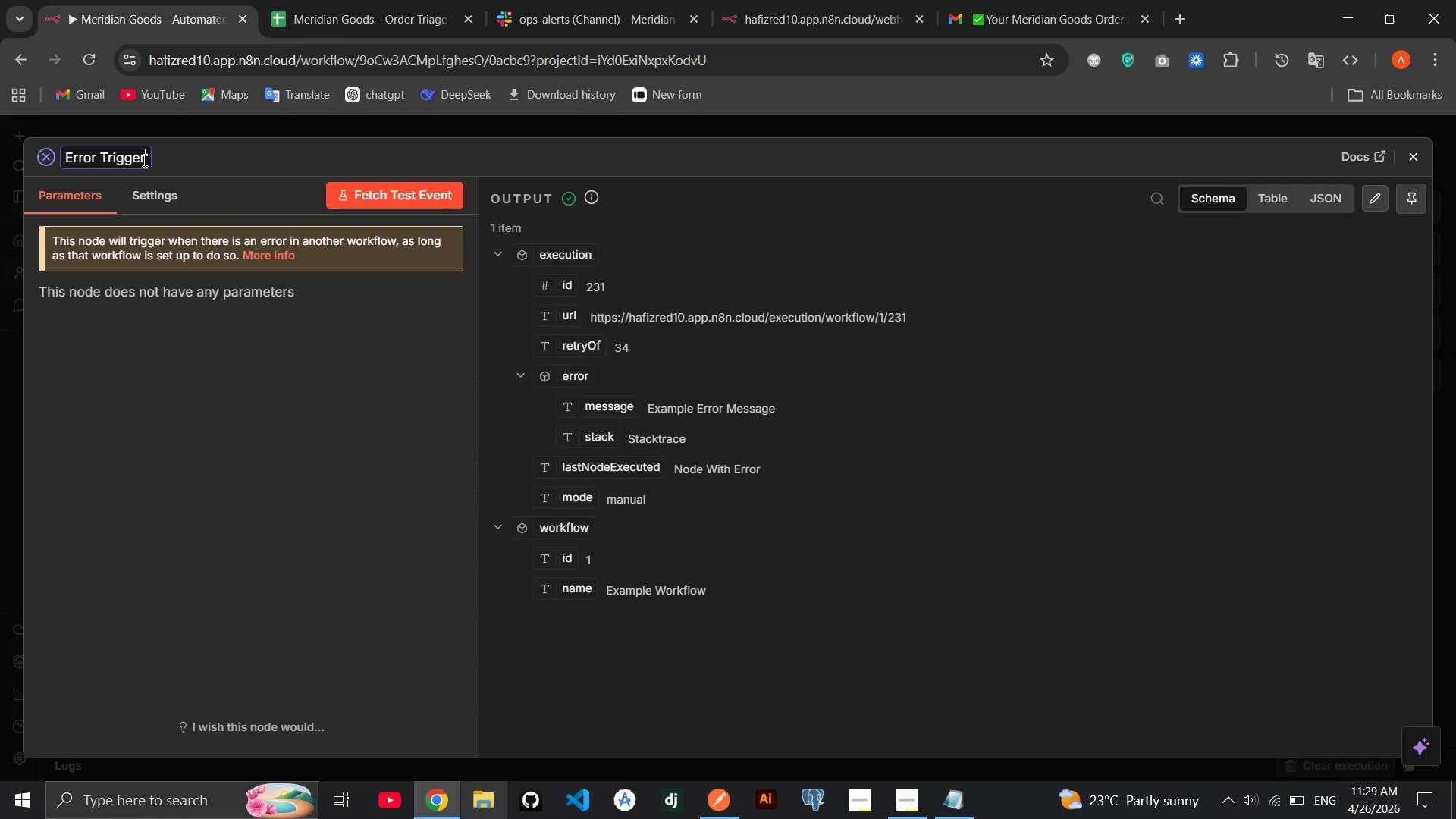 
double_click([143, 160])
 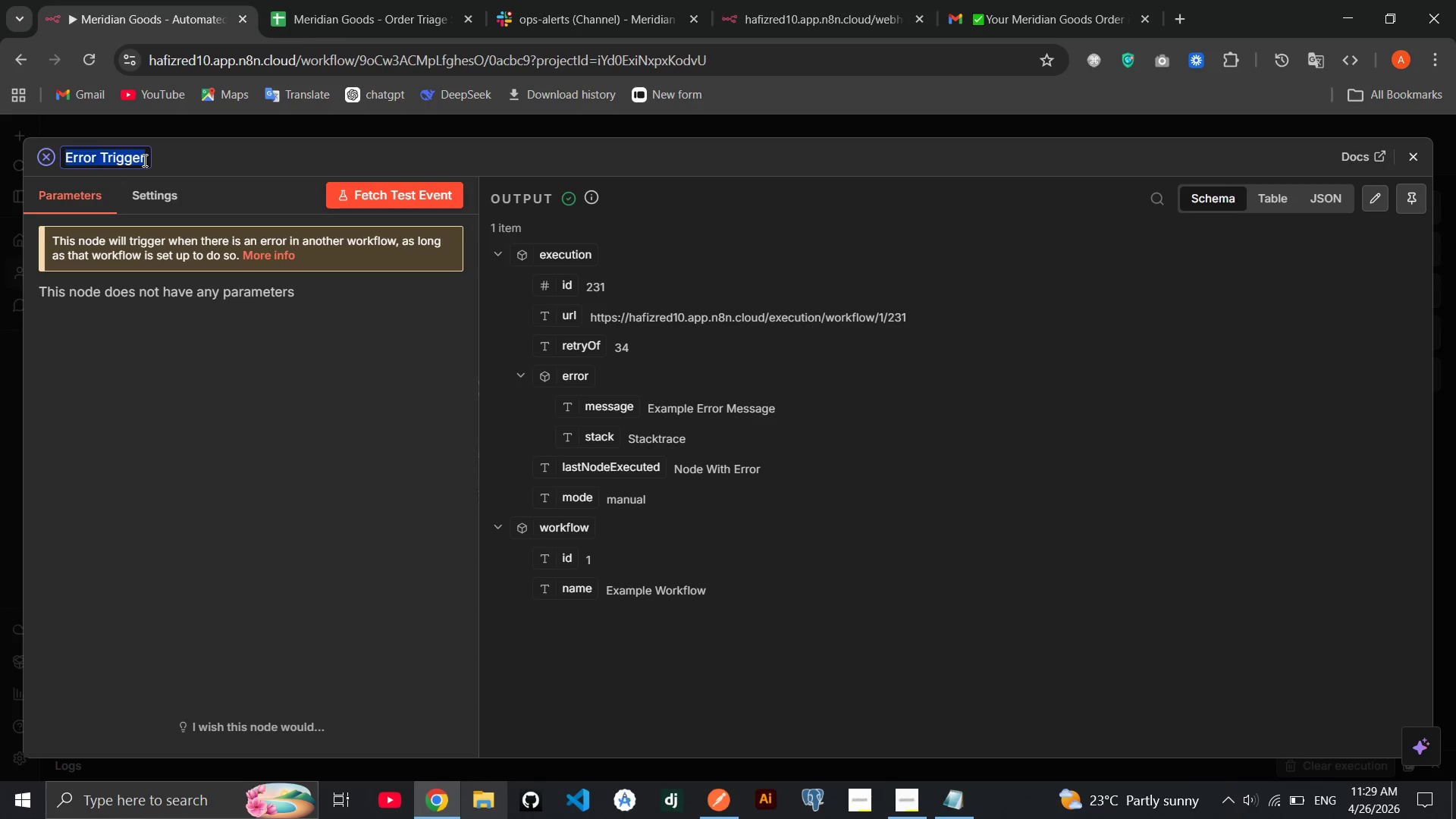 
triple_click([143, 160])
 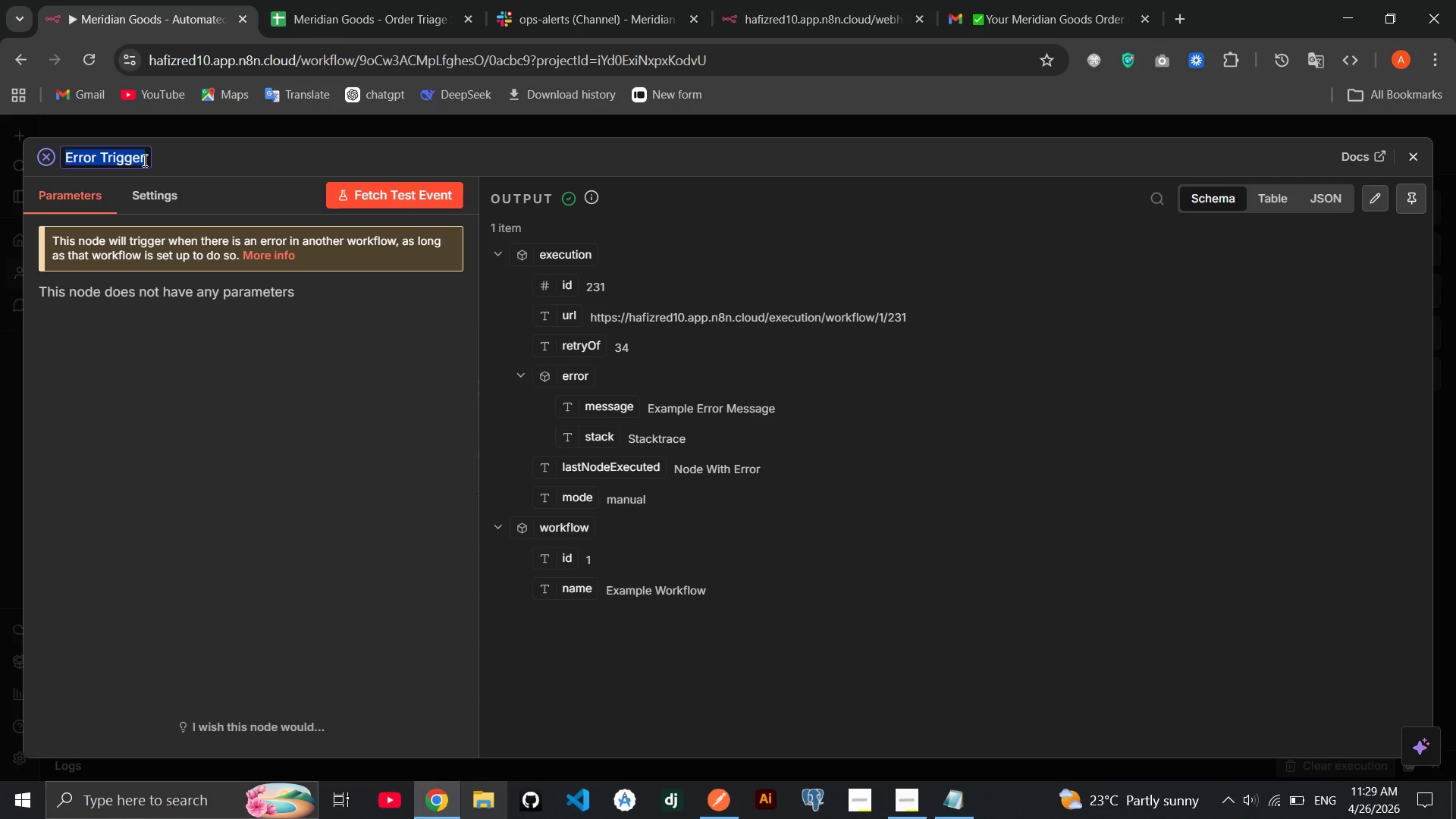 
key(Backspace)
type(GLOBAL )
key(Backspace)
key(Backspace)
key(Backspace)
key(Backspace)
key(Backspace)
key(Backspace)
type(lobal Error Handler)
 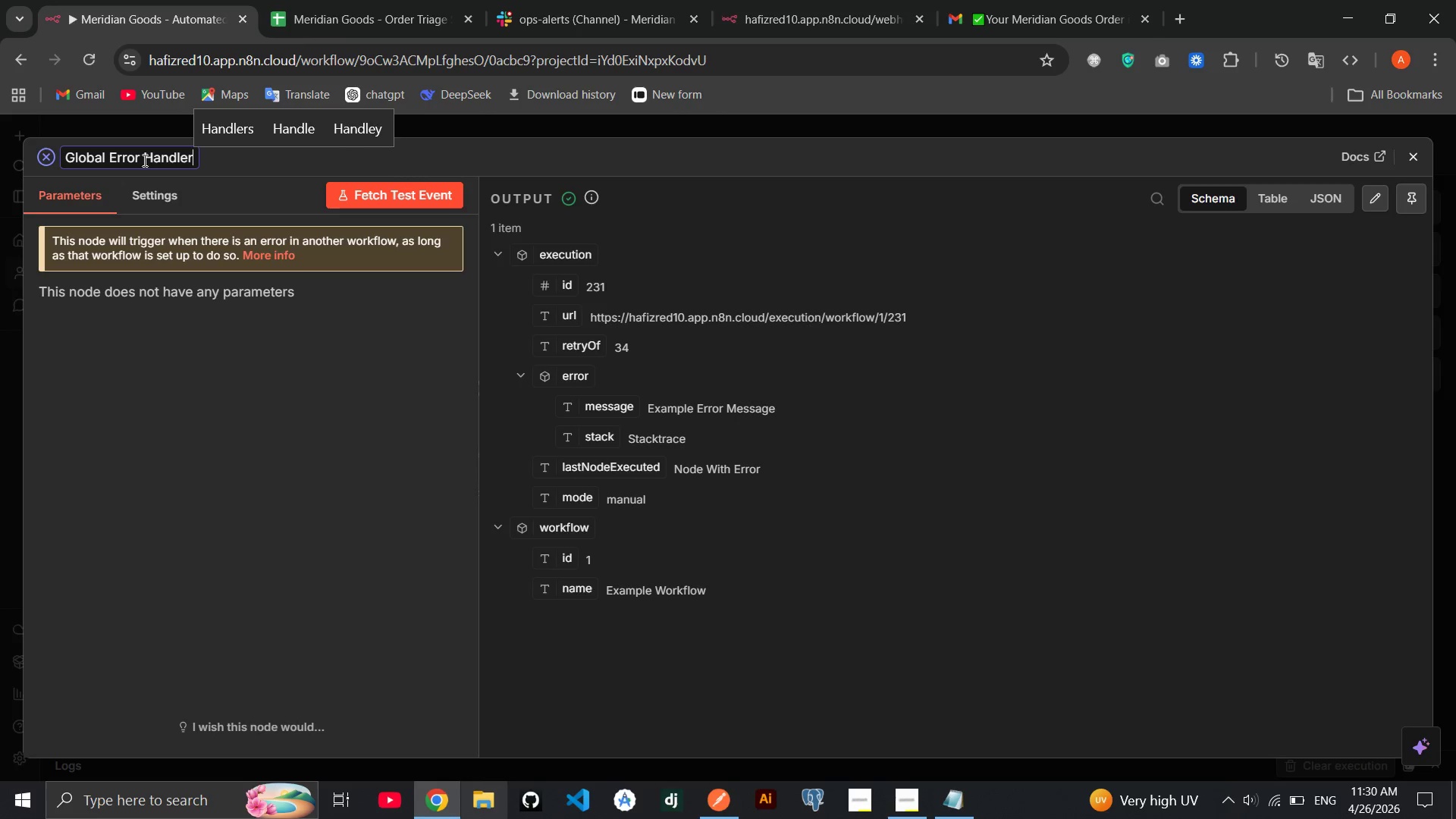 
key(Enter)
 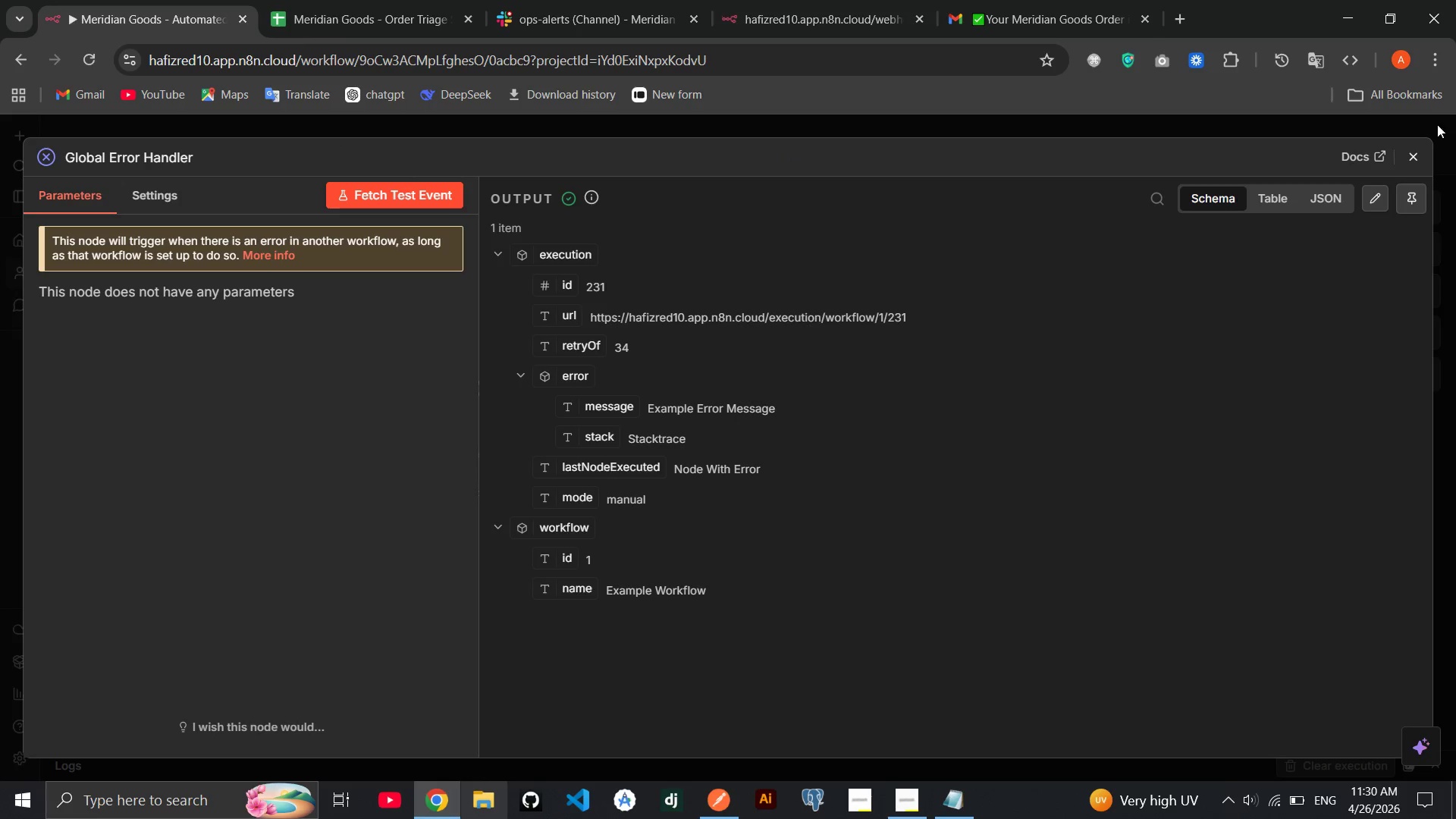 
left_click([1423, 146])
 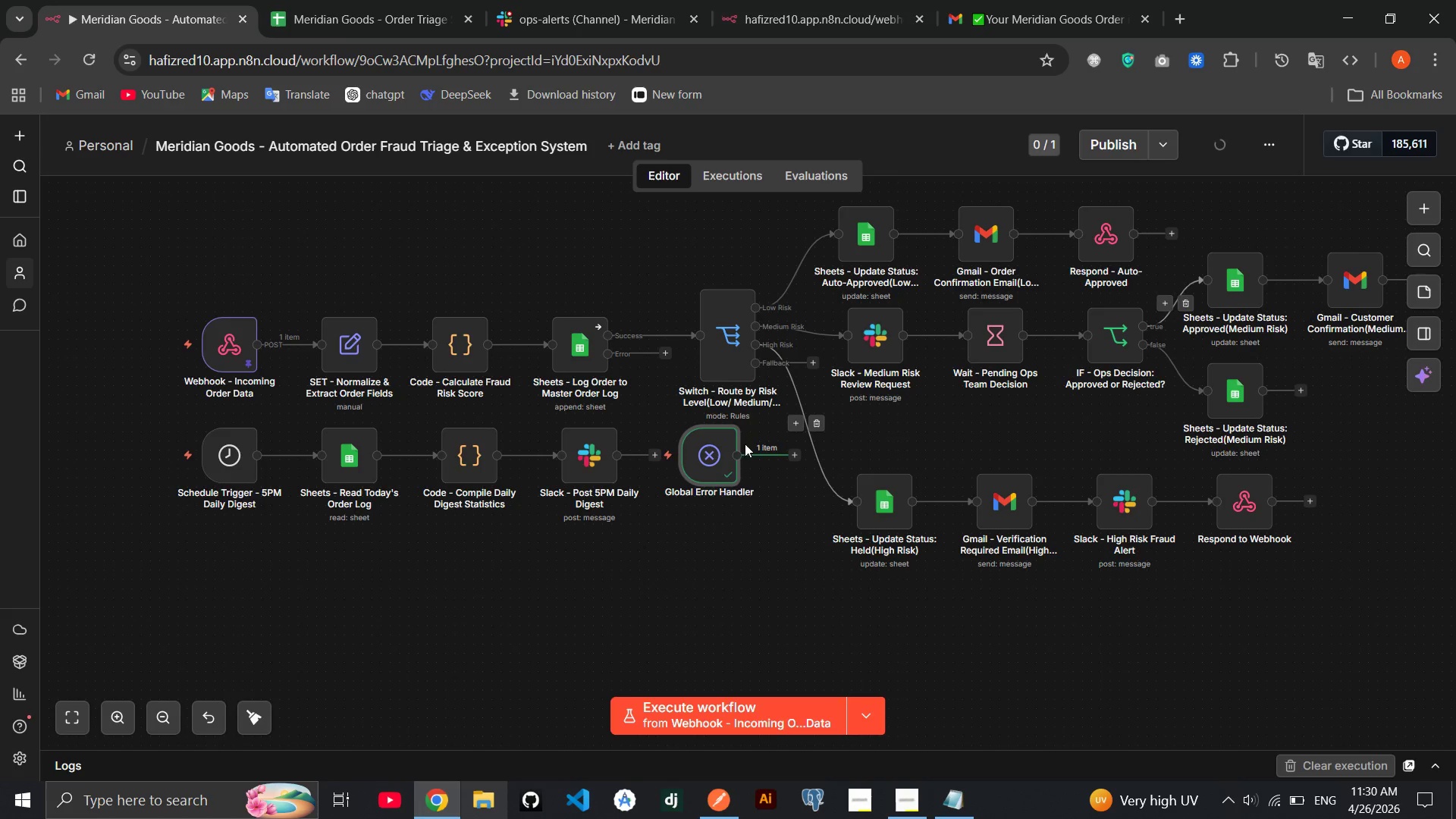 
left_click_drag(start_coordinate=[723, 453], to_coordinate=[234, 564])
 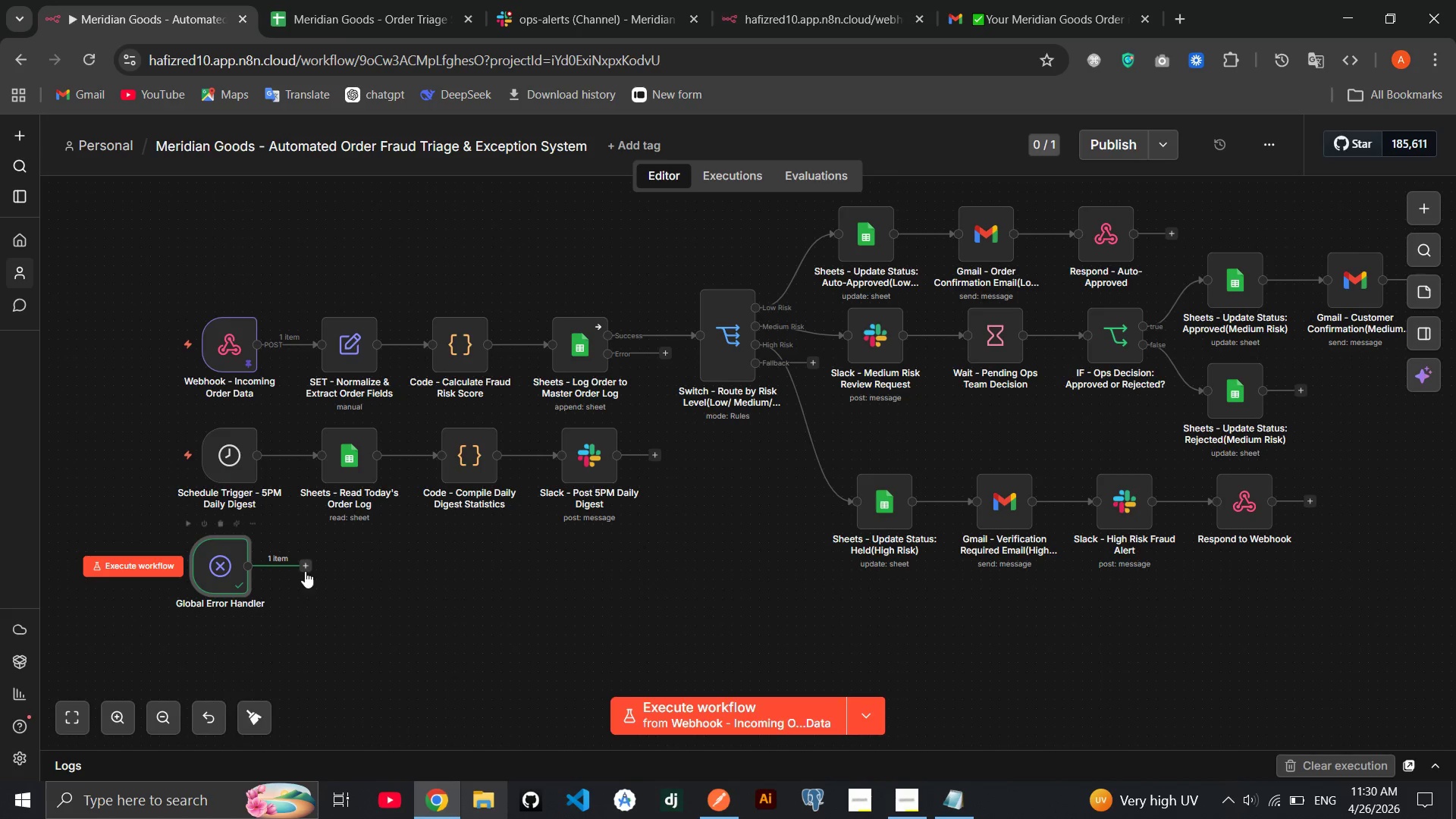 
left_click([305, 571])
 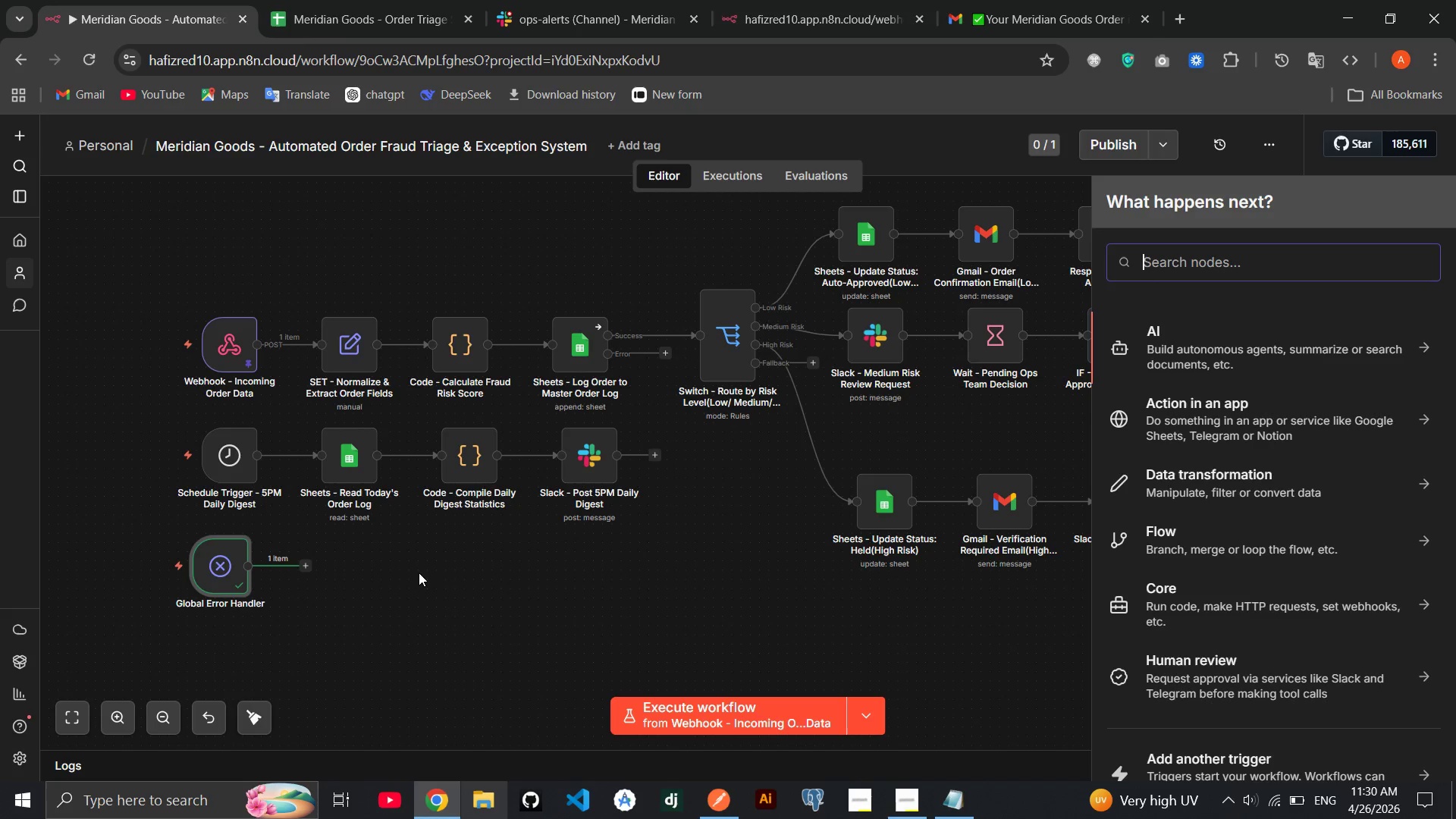 
wait(32.77)
 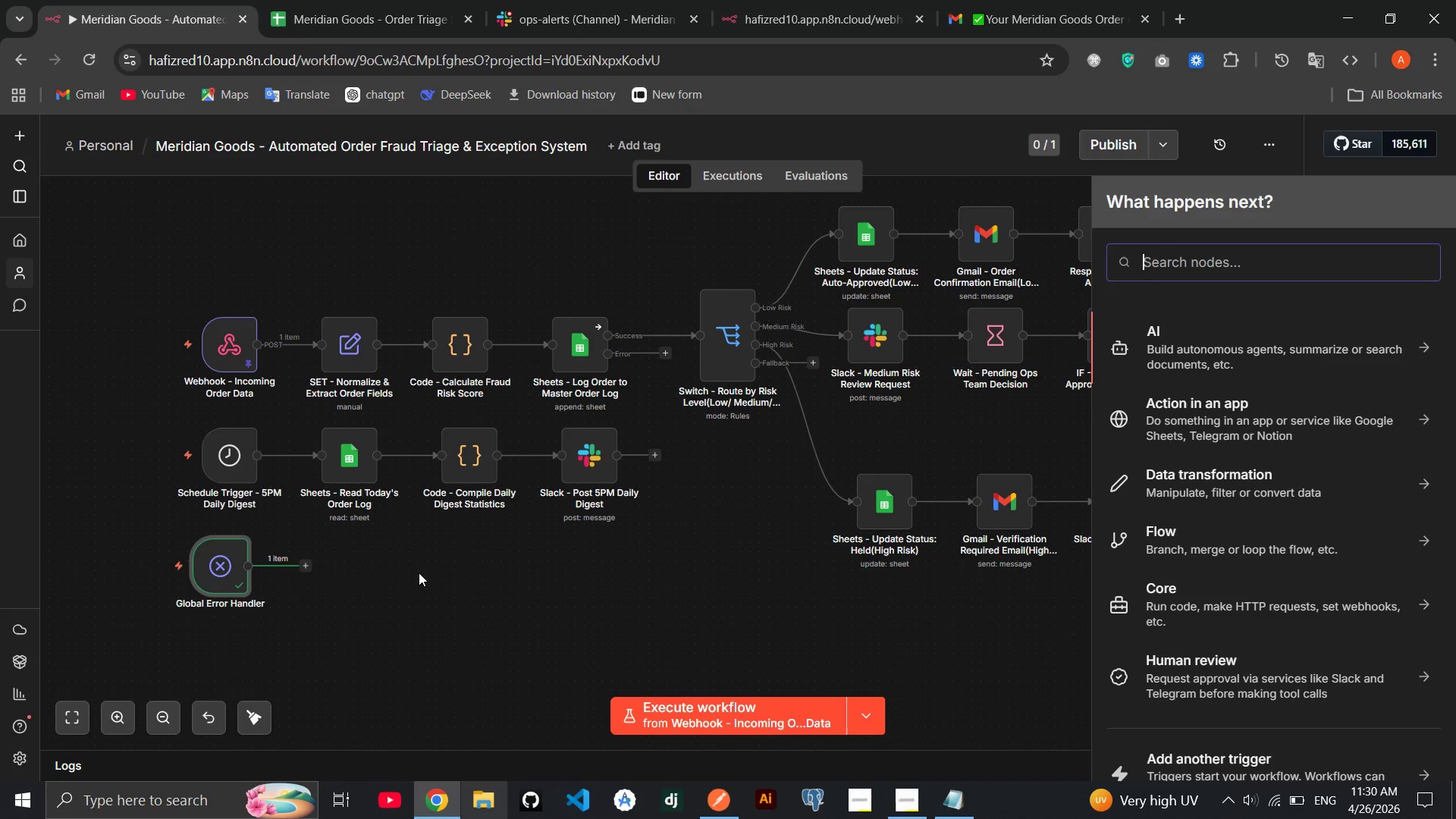 
left_click([304, 566])
 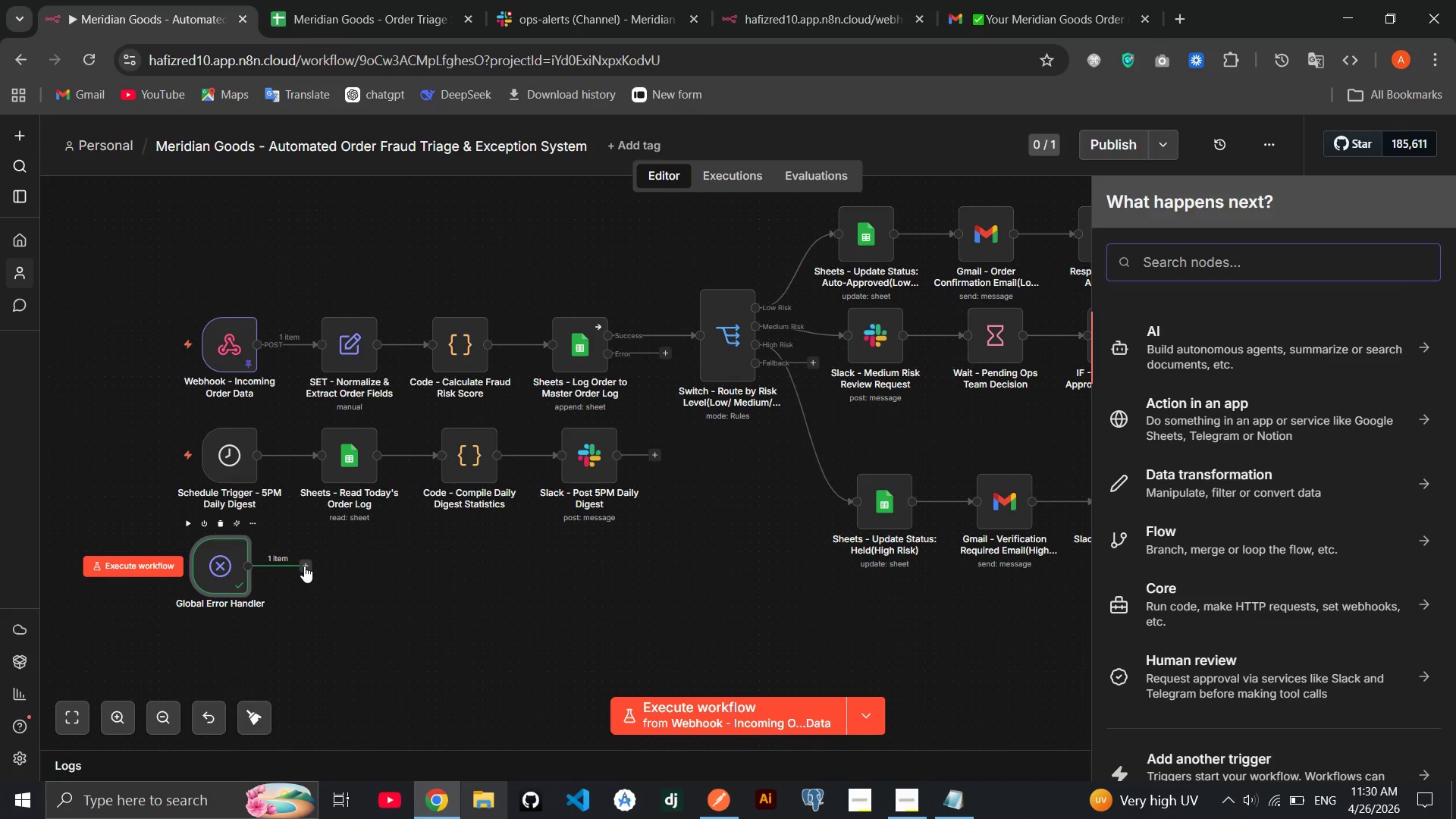 
type(shw)
key(Backspace)
type(eet)
 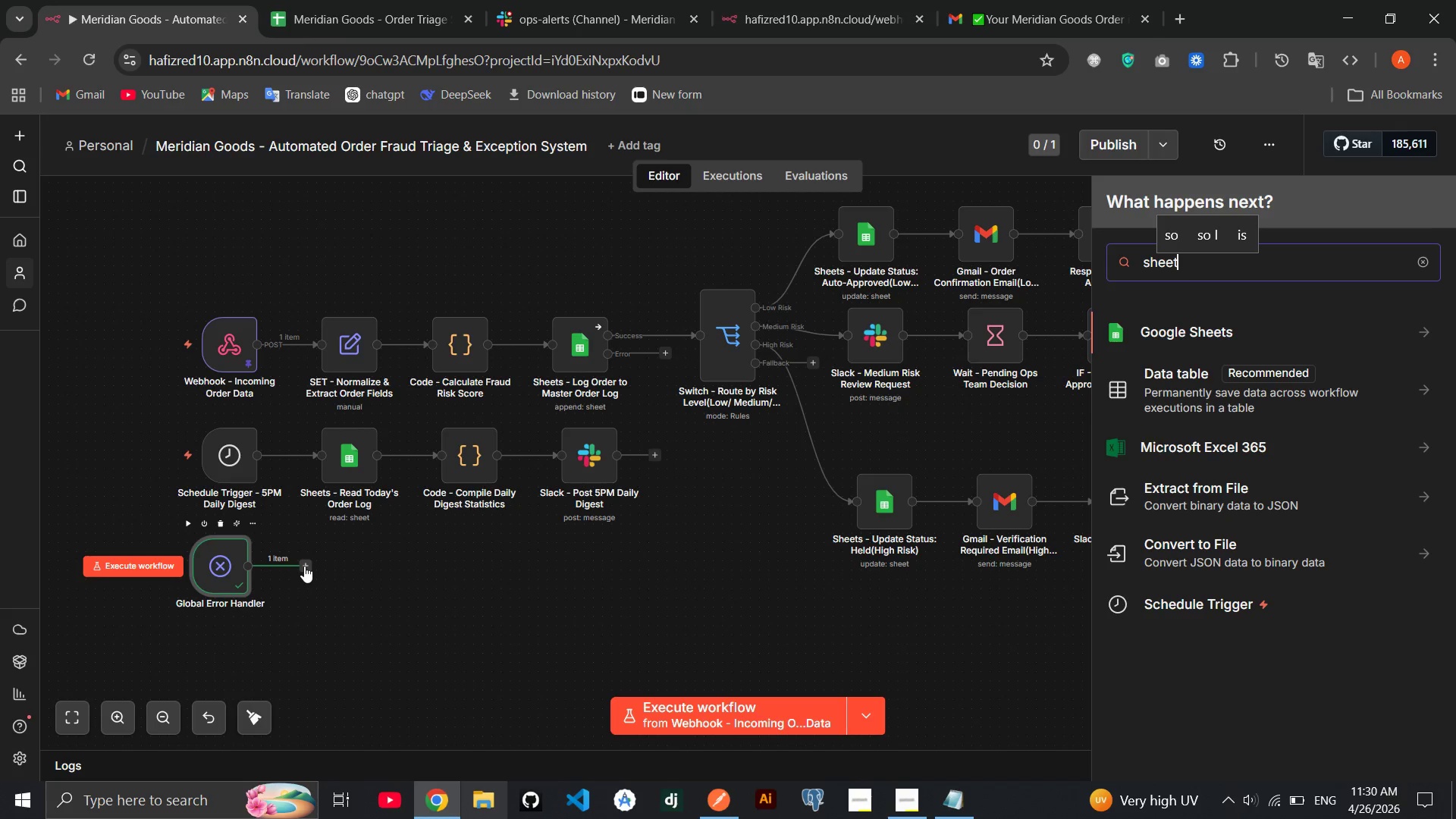 
key(Enter)
 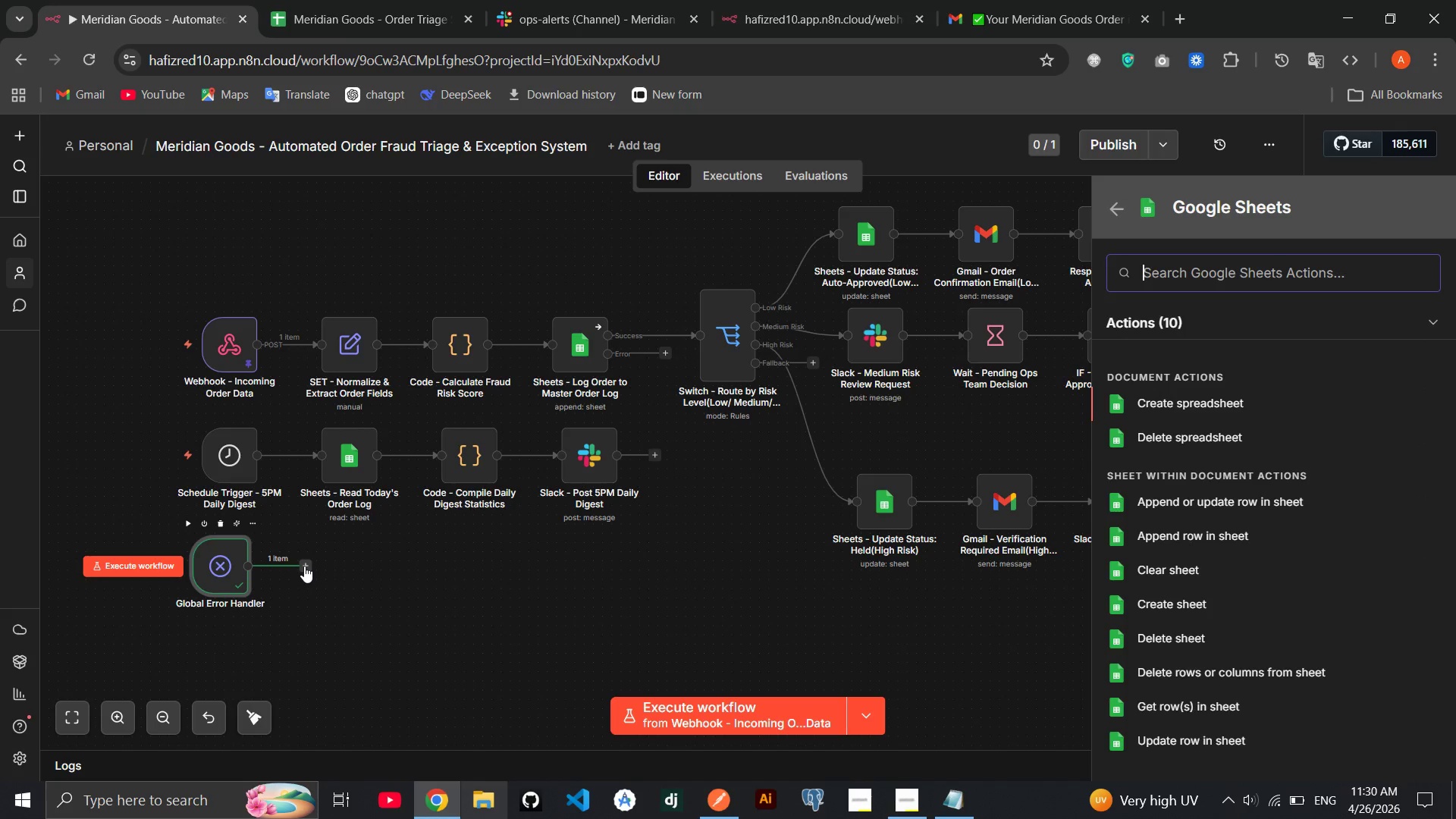 
type(app)
 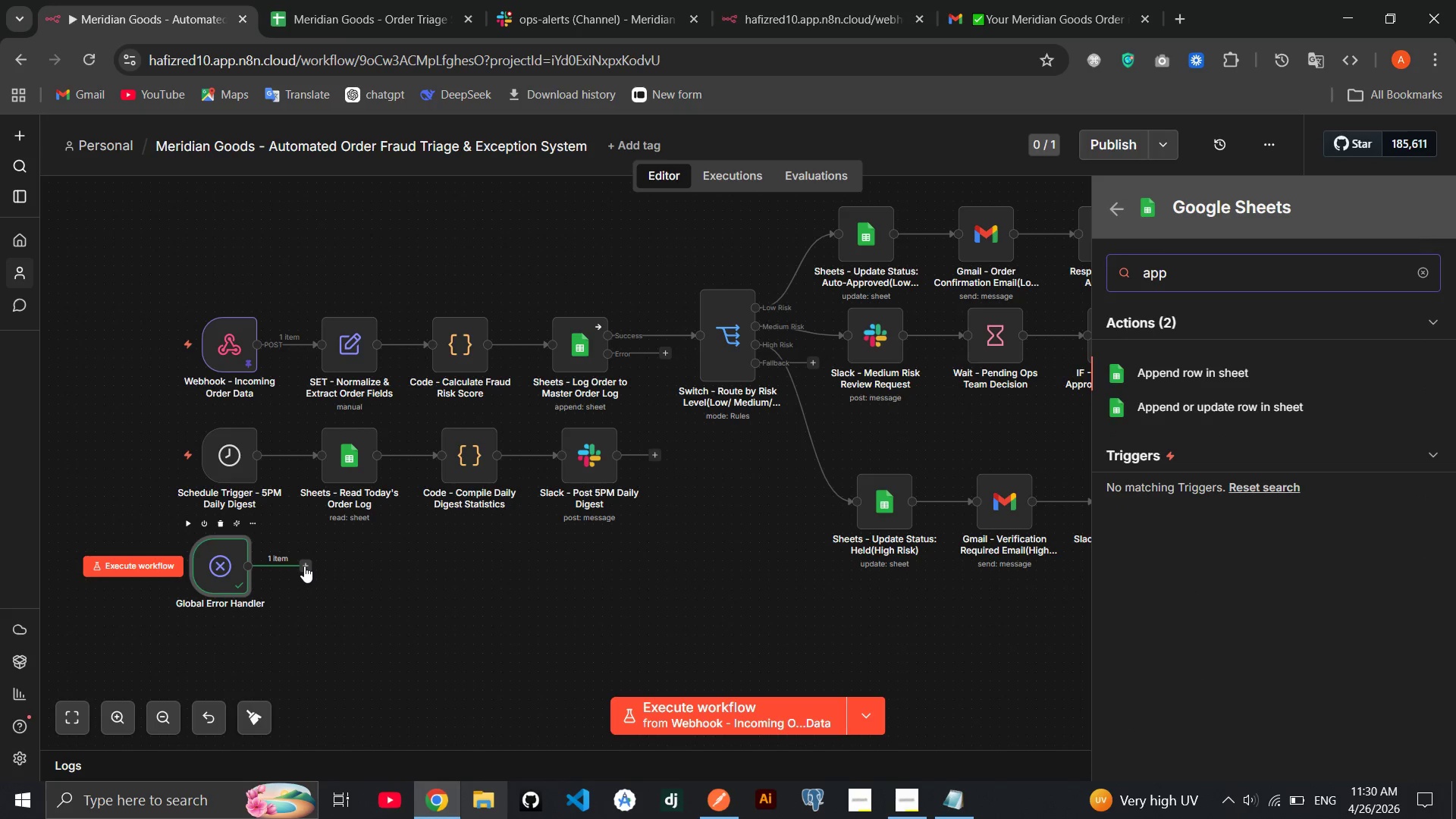 
key(Enter)
 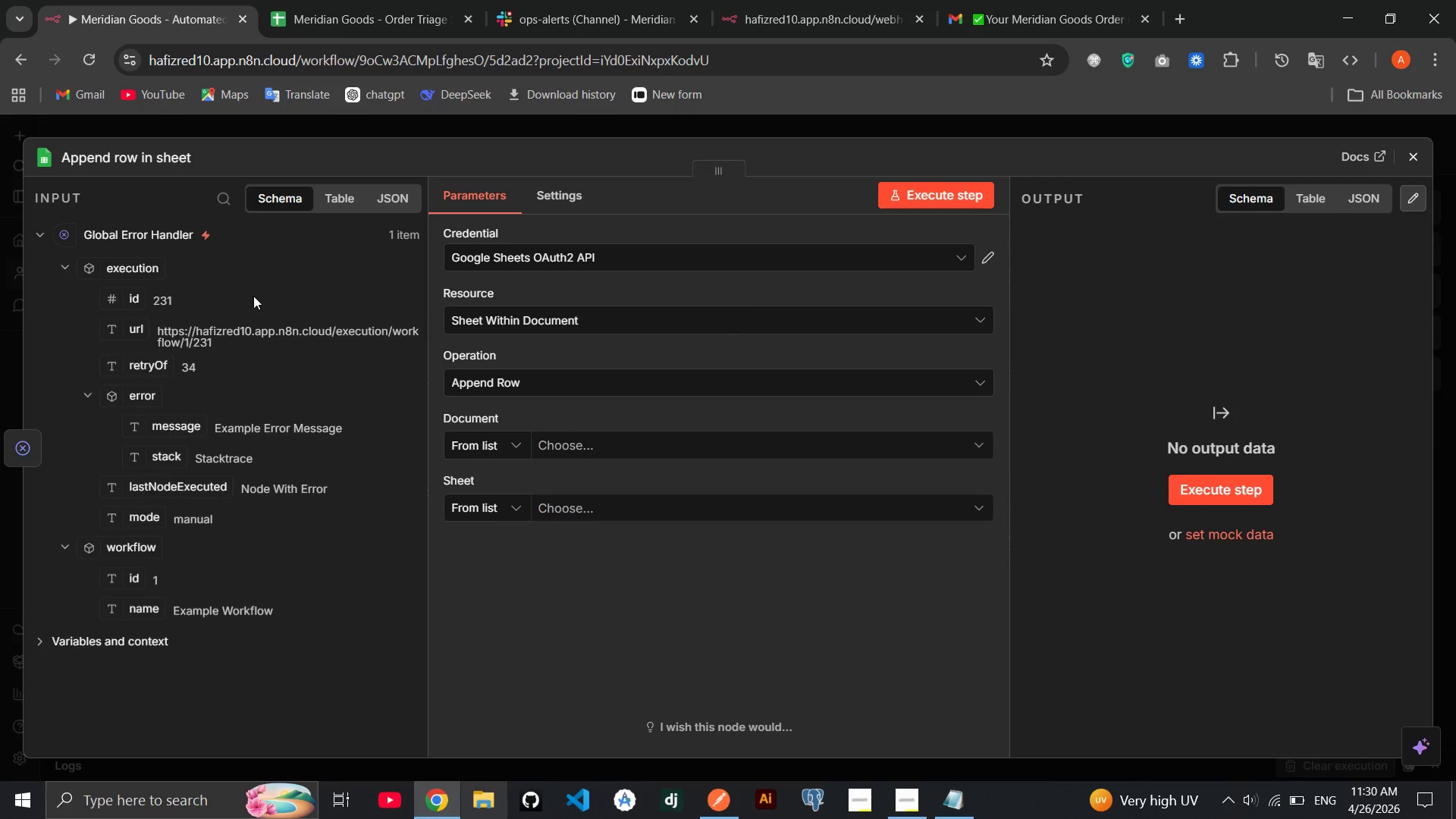 
left_click([161, 152])
 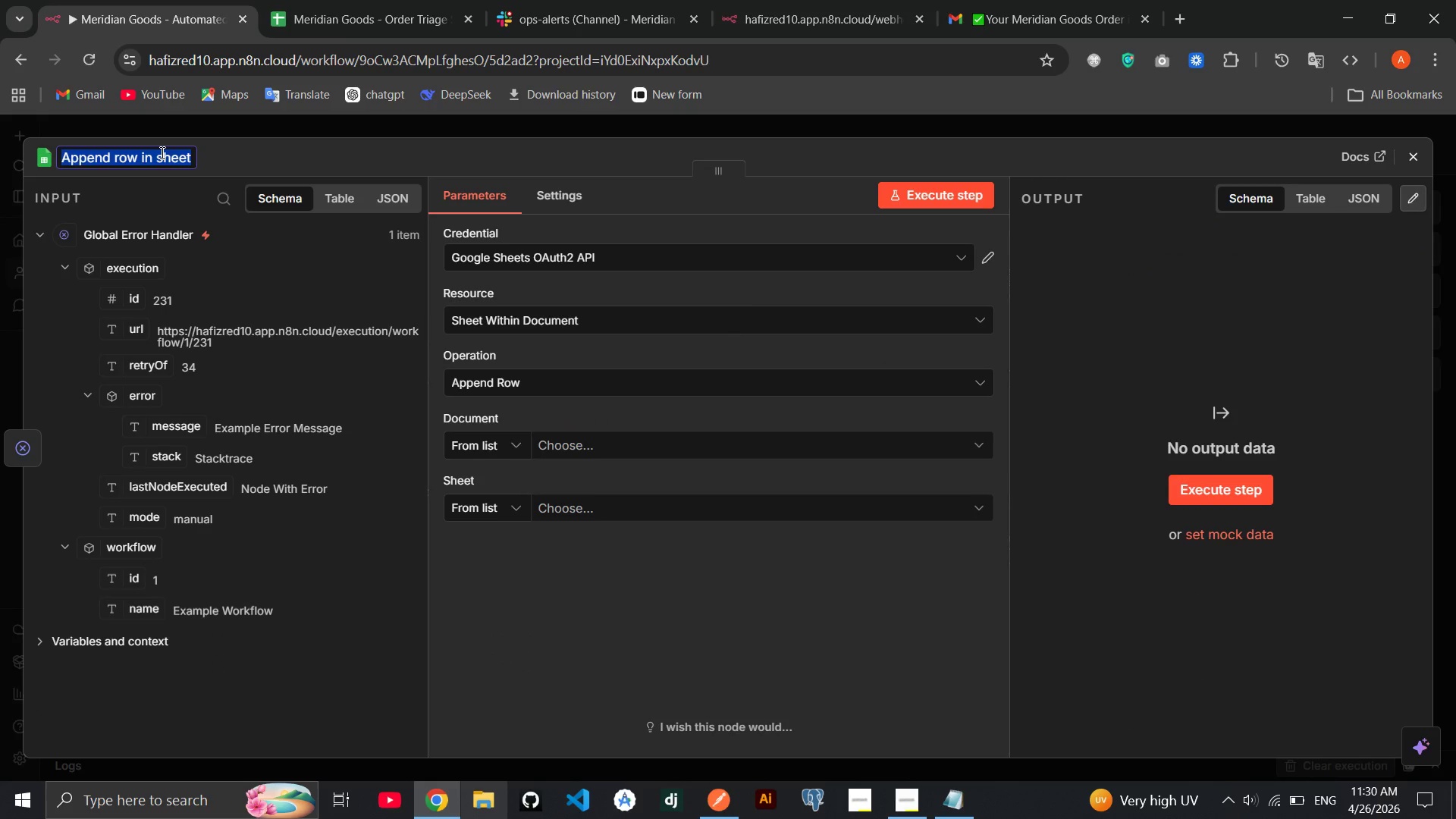 
type(Sheets - Log to System Errors)
 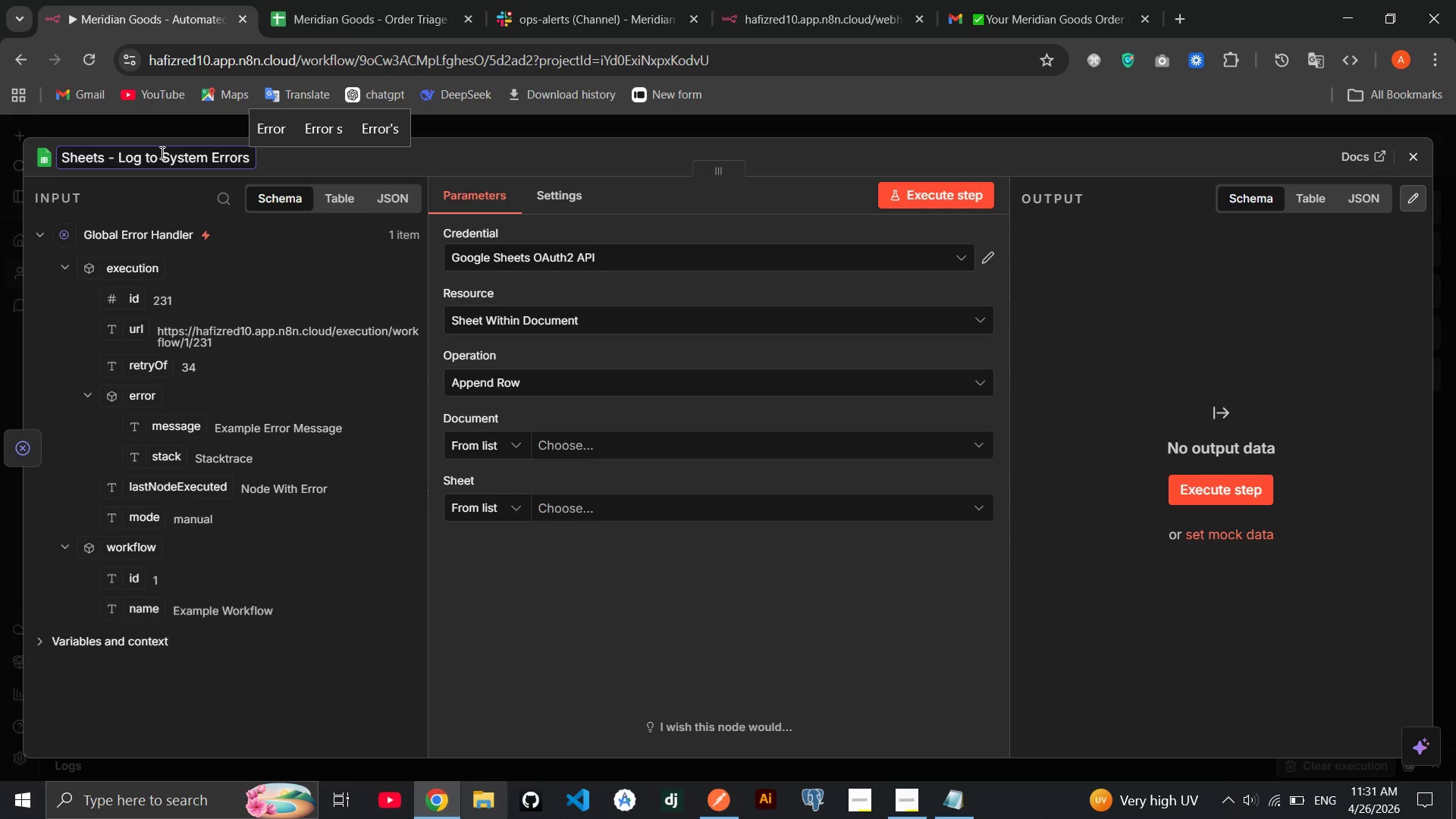 
key(Enter)
 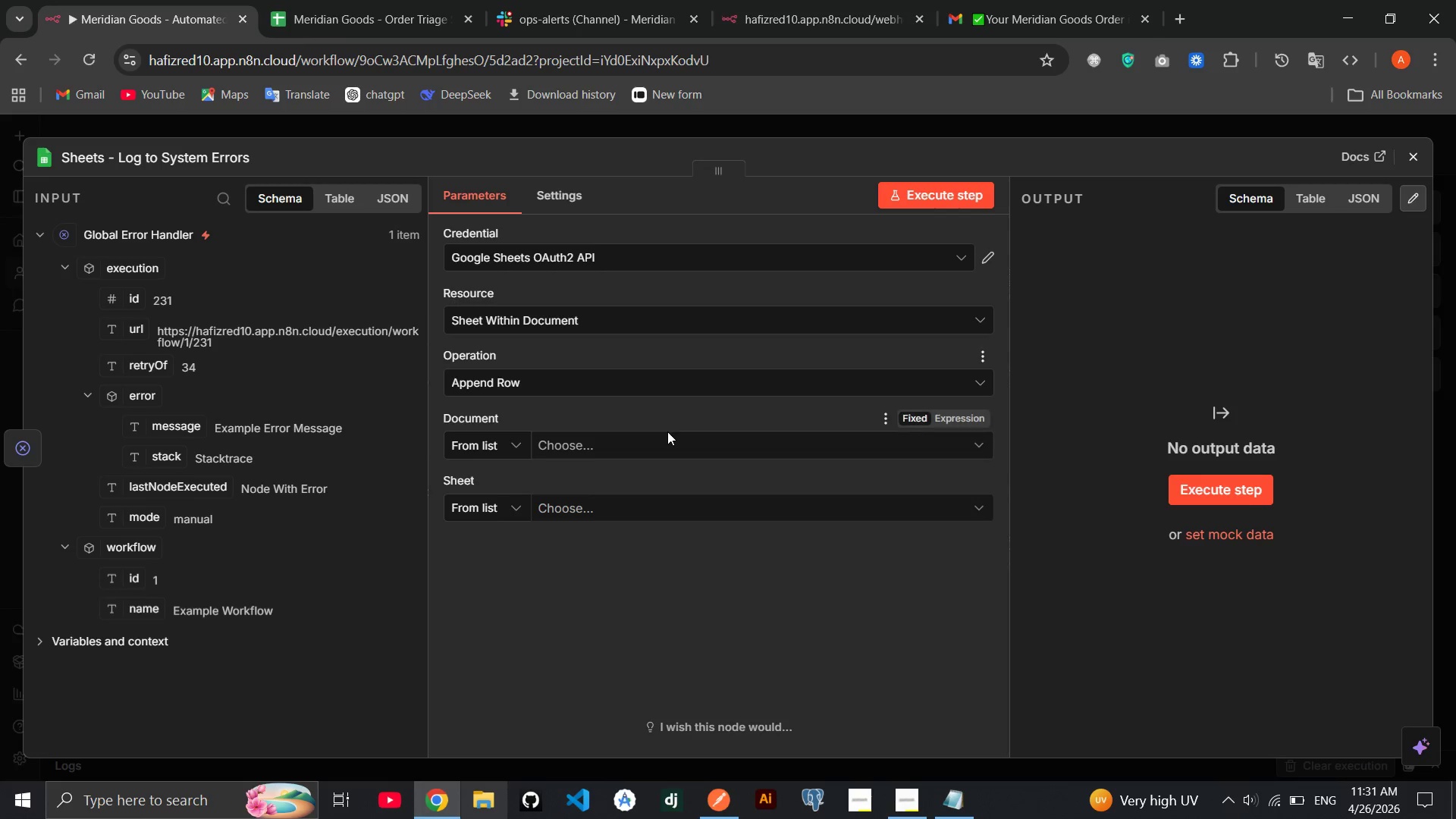 
left_click([653, 444])
 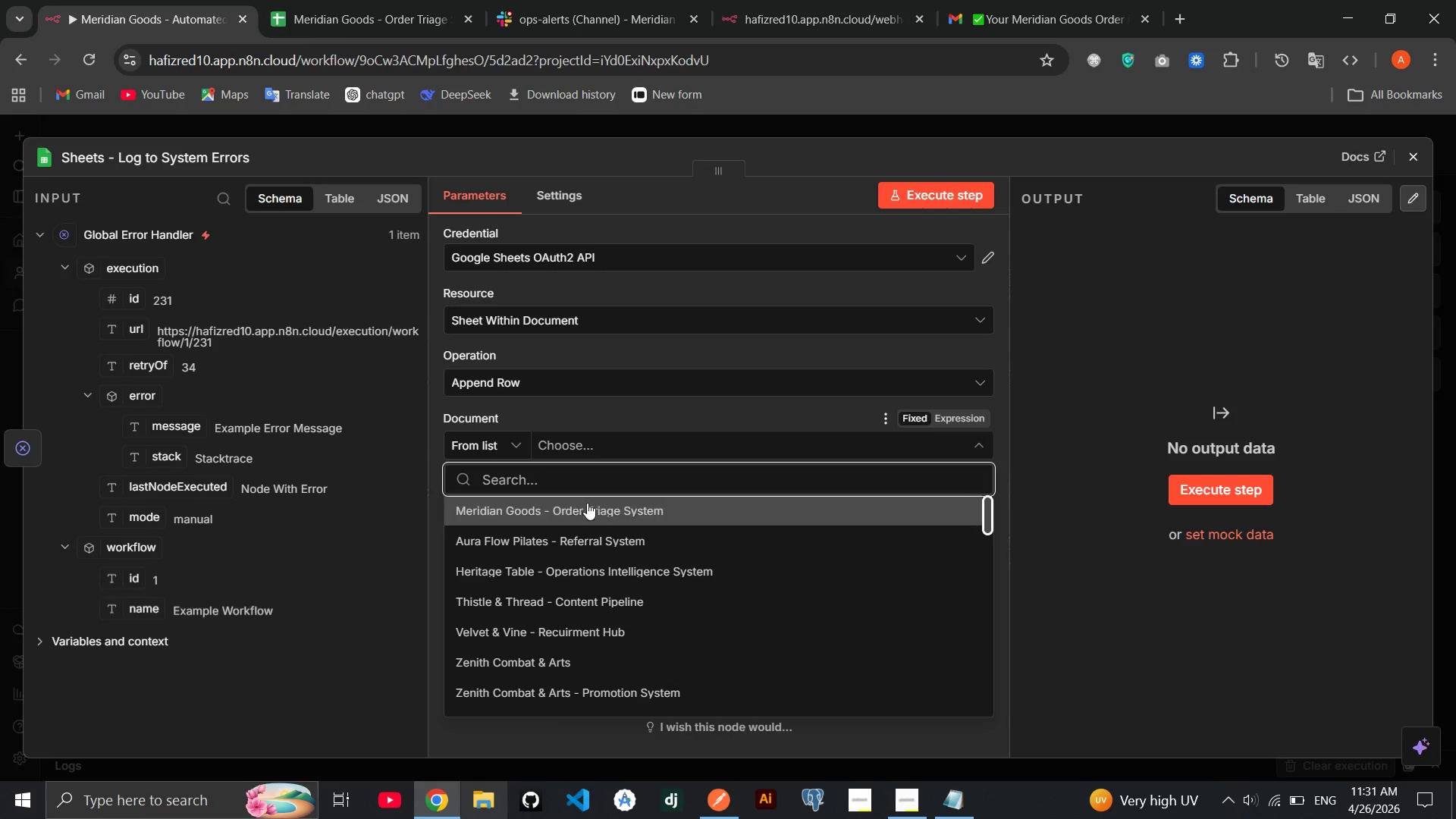 
left_click([566, 511])
 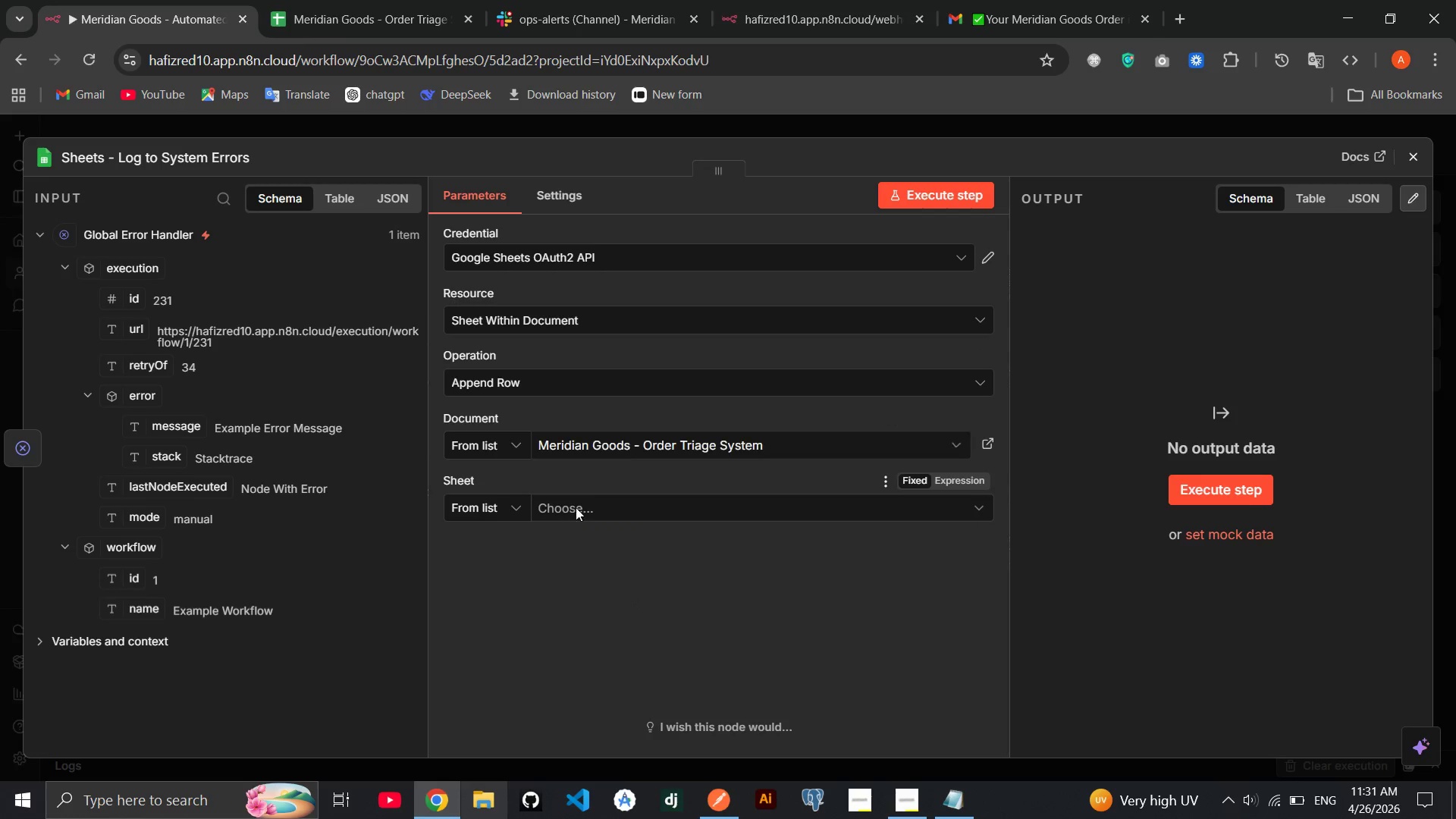 
left_click([581, 507])
 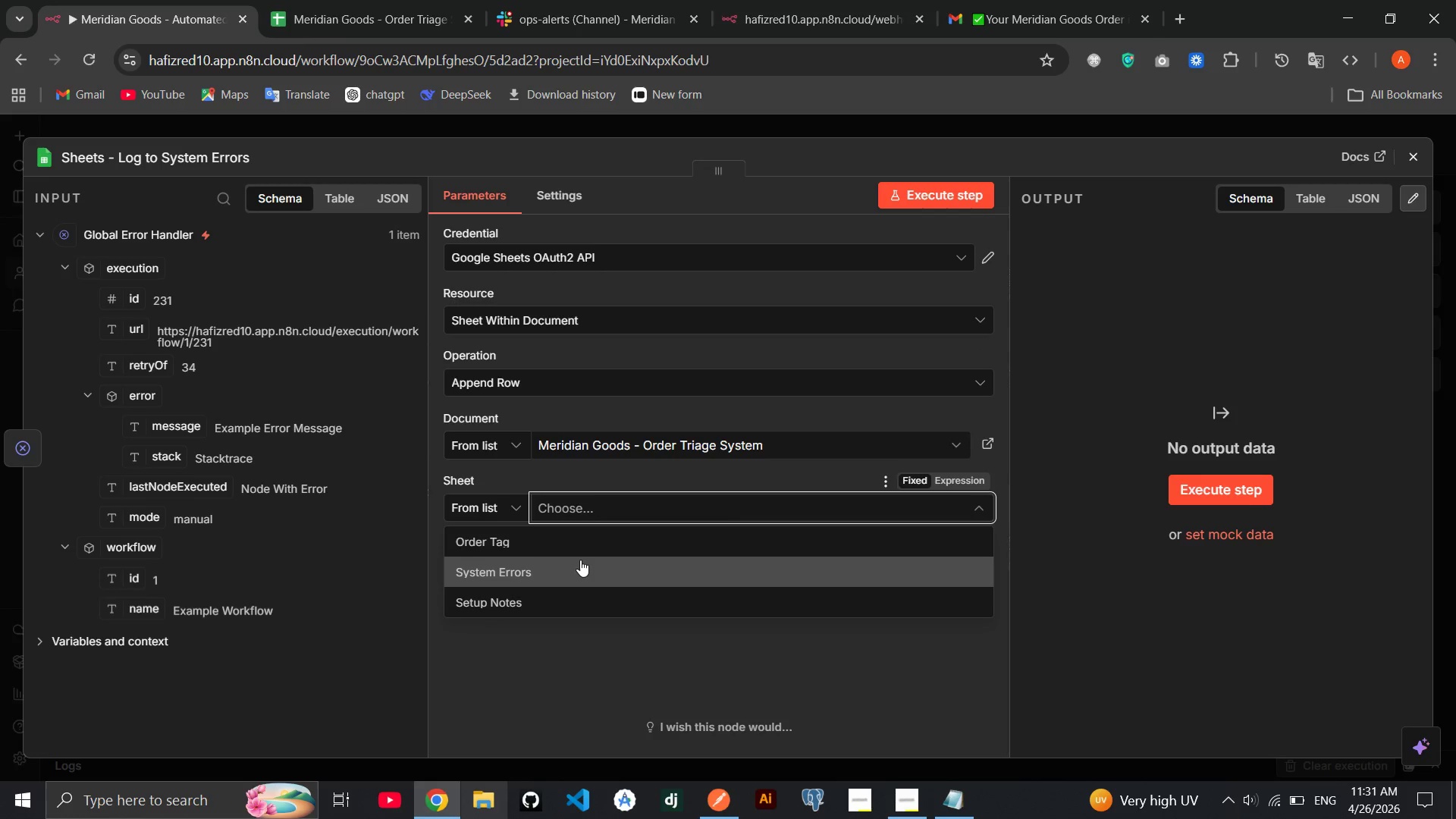 
left_click([577, 572])
 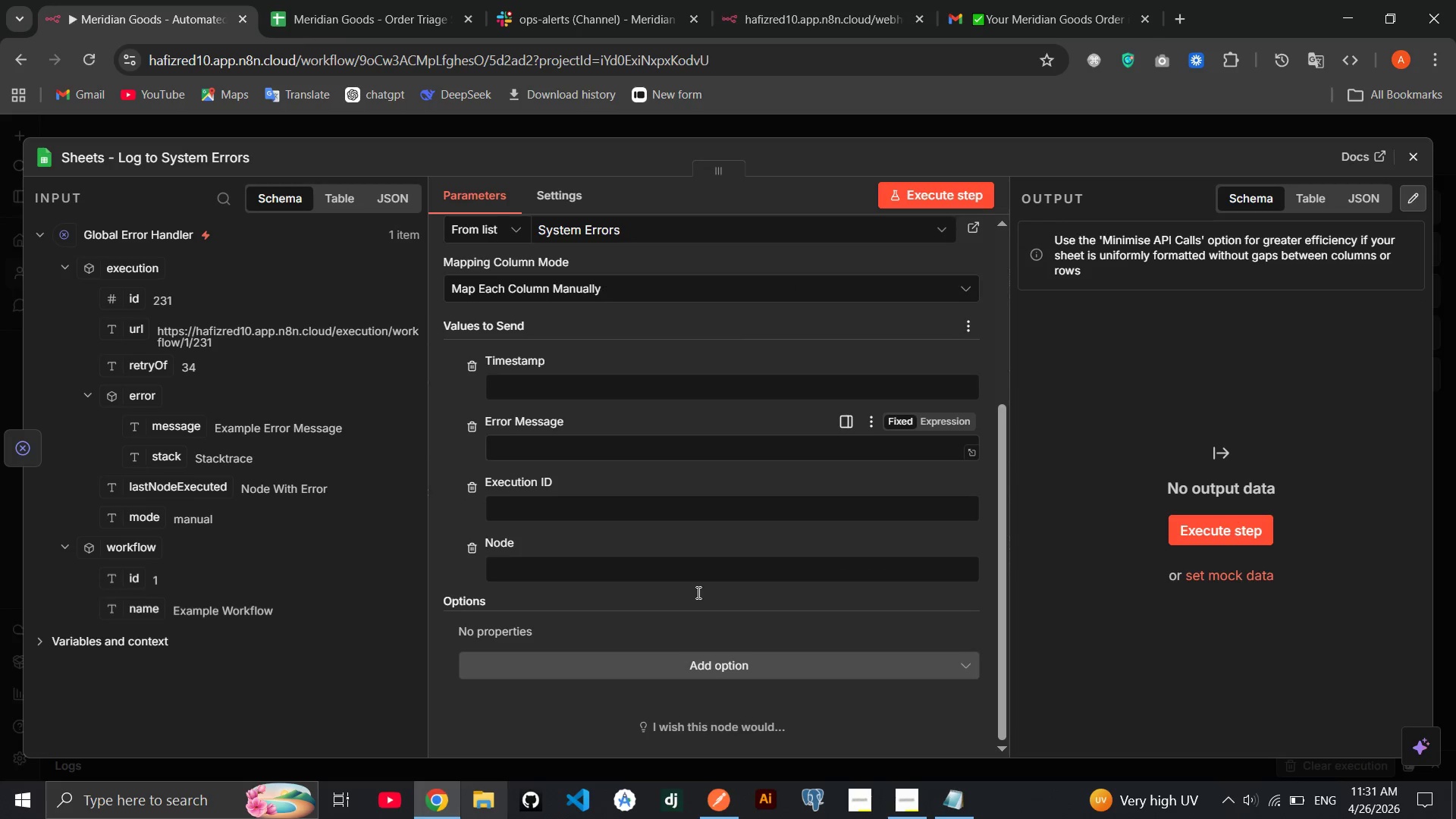 
wait(5.19)
 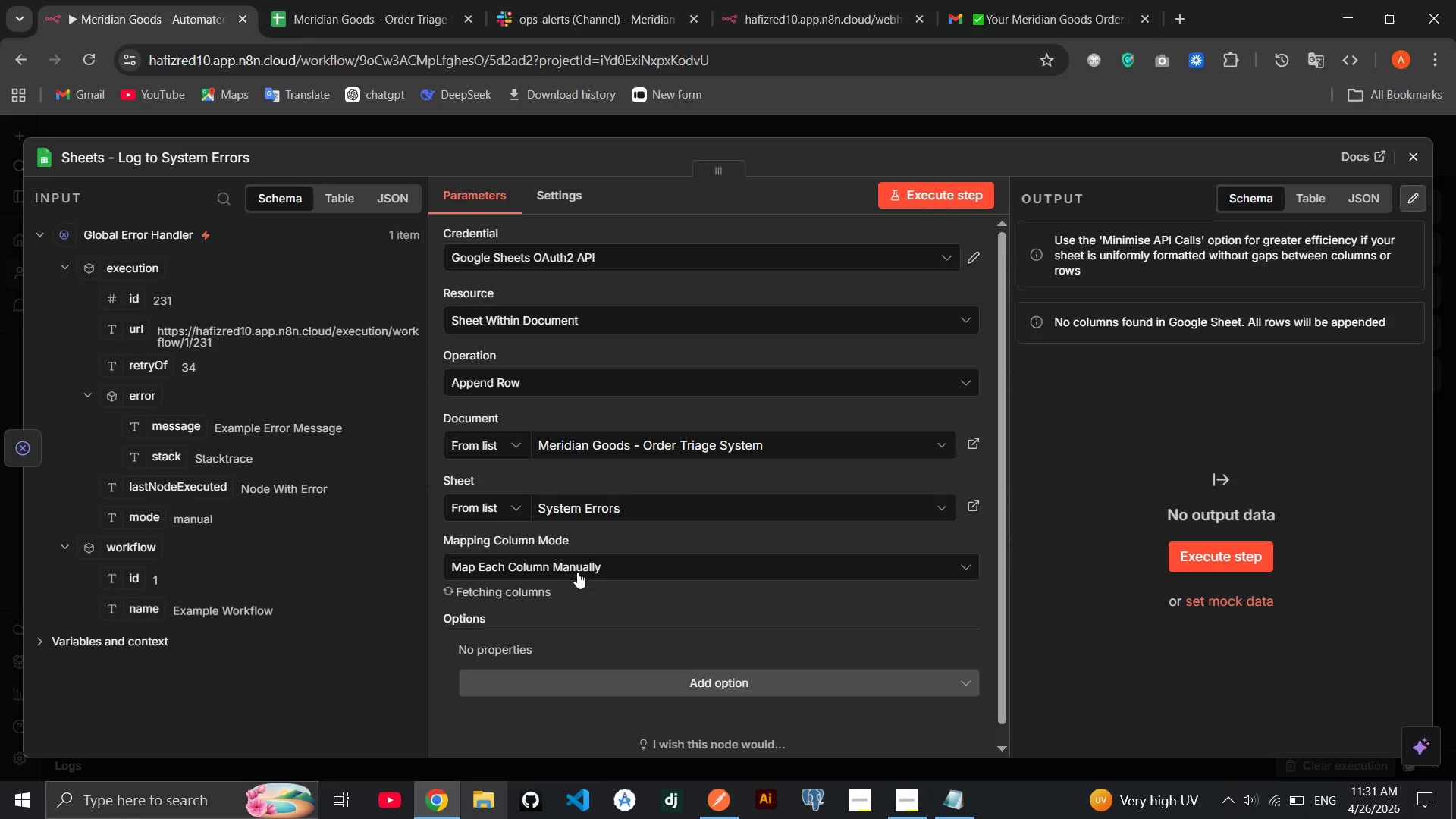 
left_click([126, 643])
 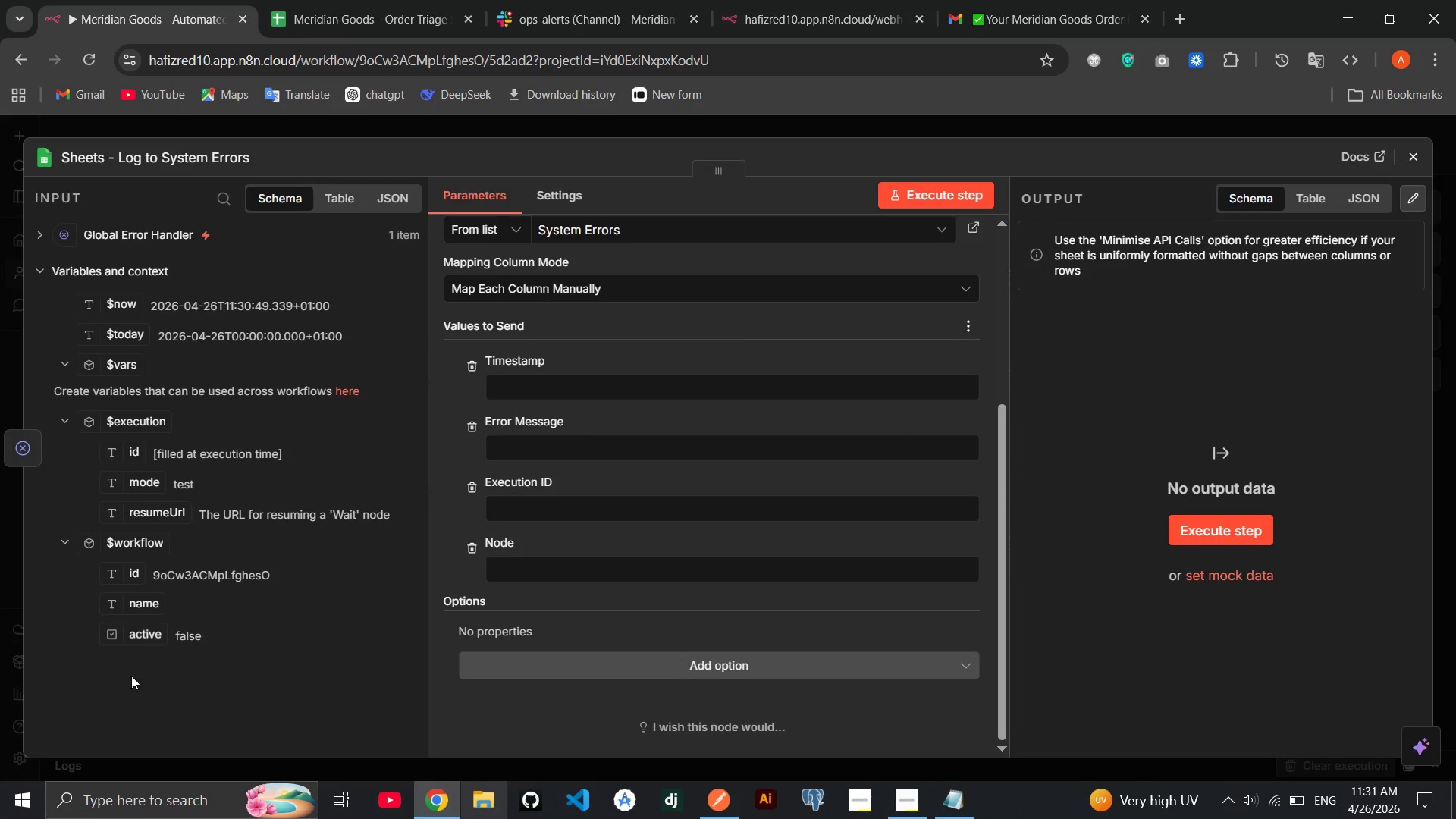 
wait(5.8)
 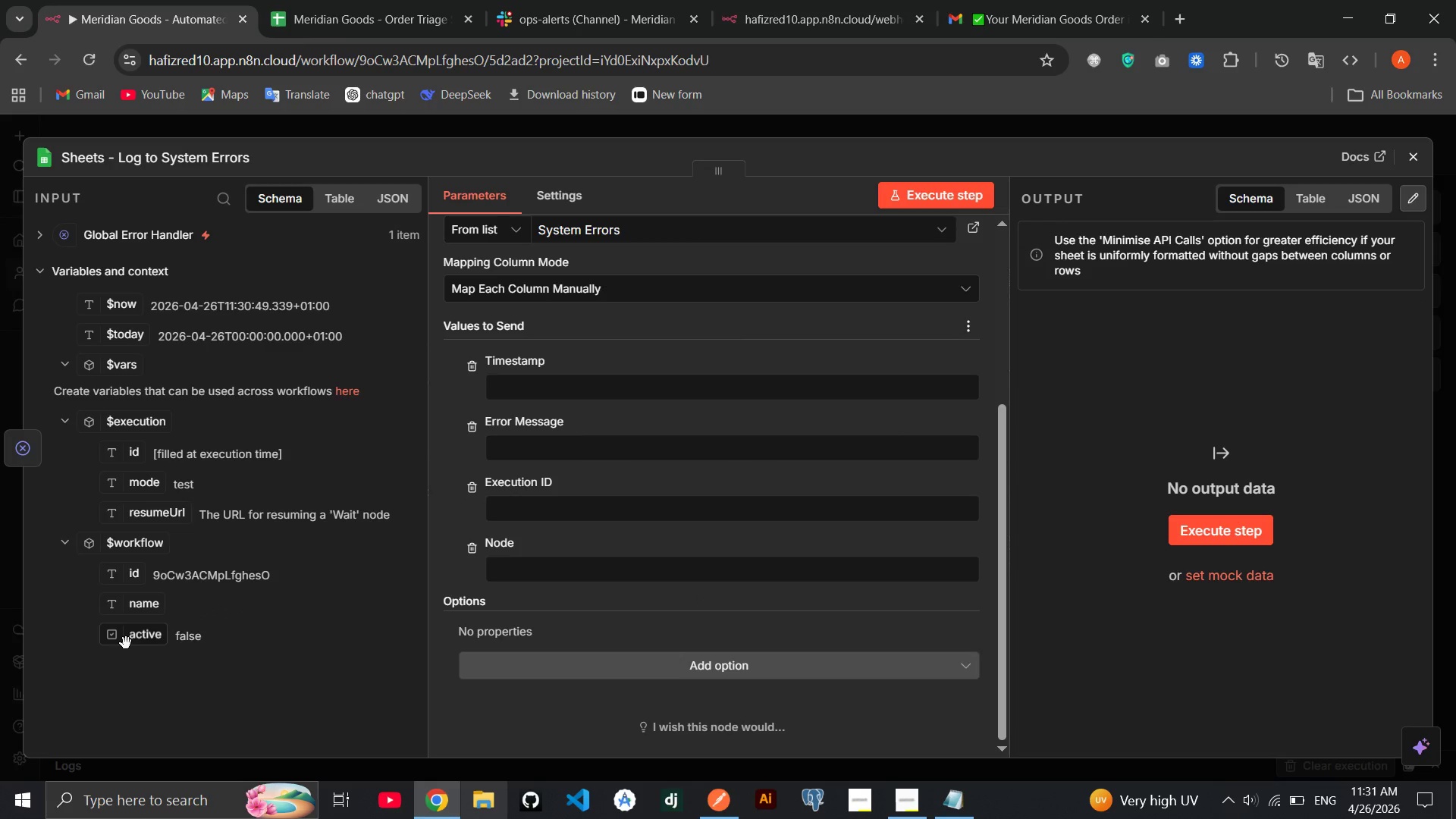 
left_click_drag(start_coordinate=[123, 309], to_coordinate=[509, 386])
 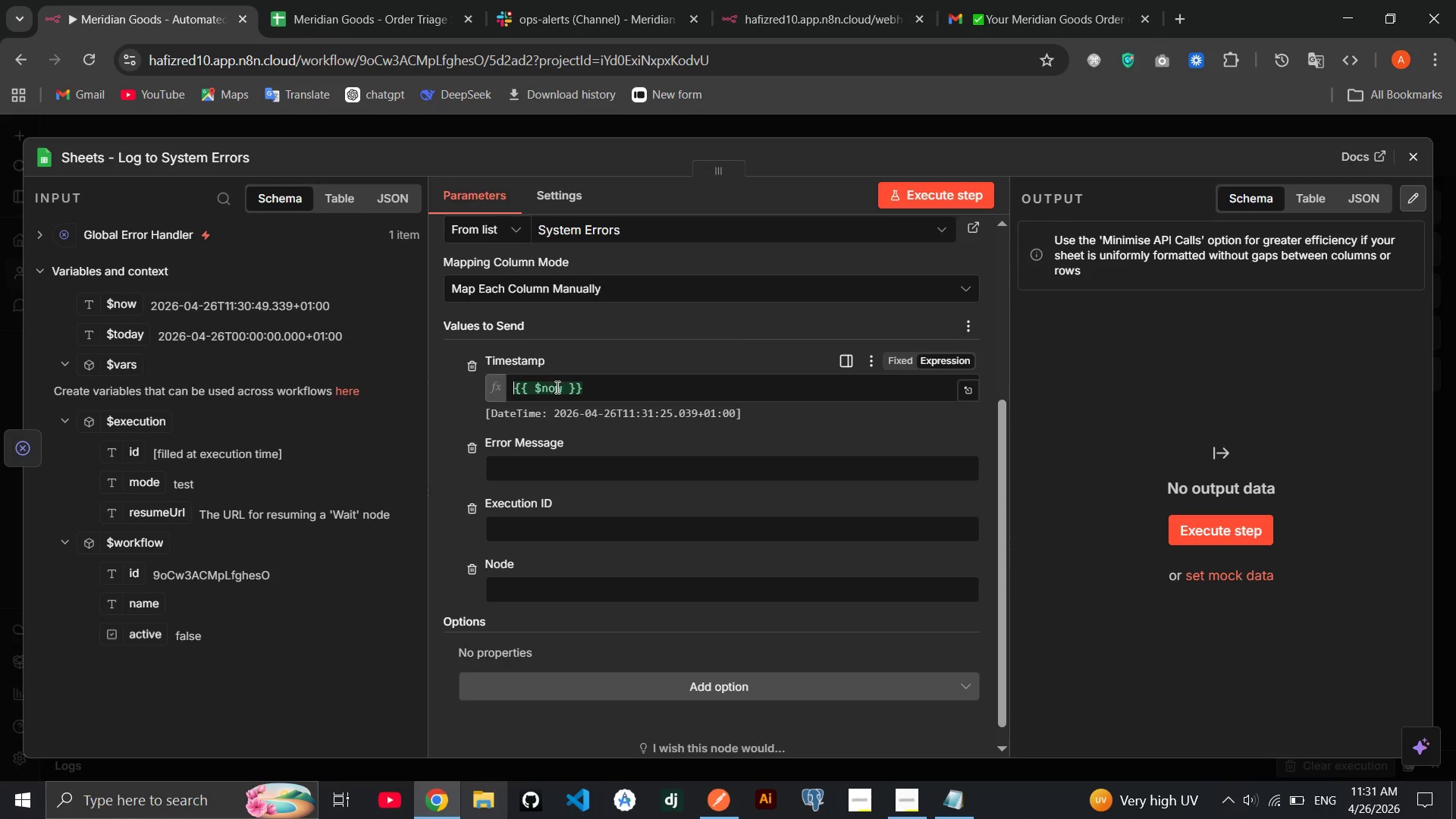 
left_click([560, 387])
 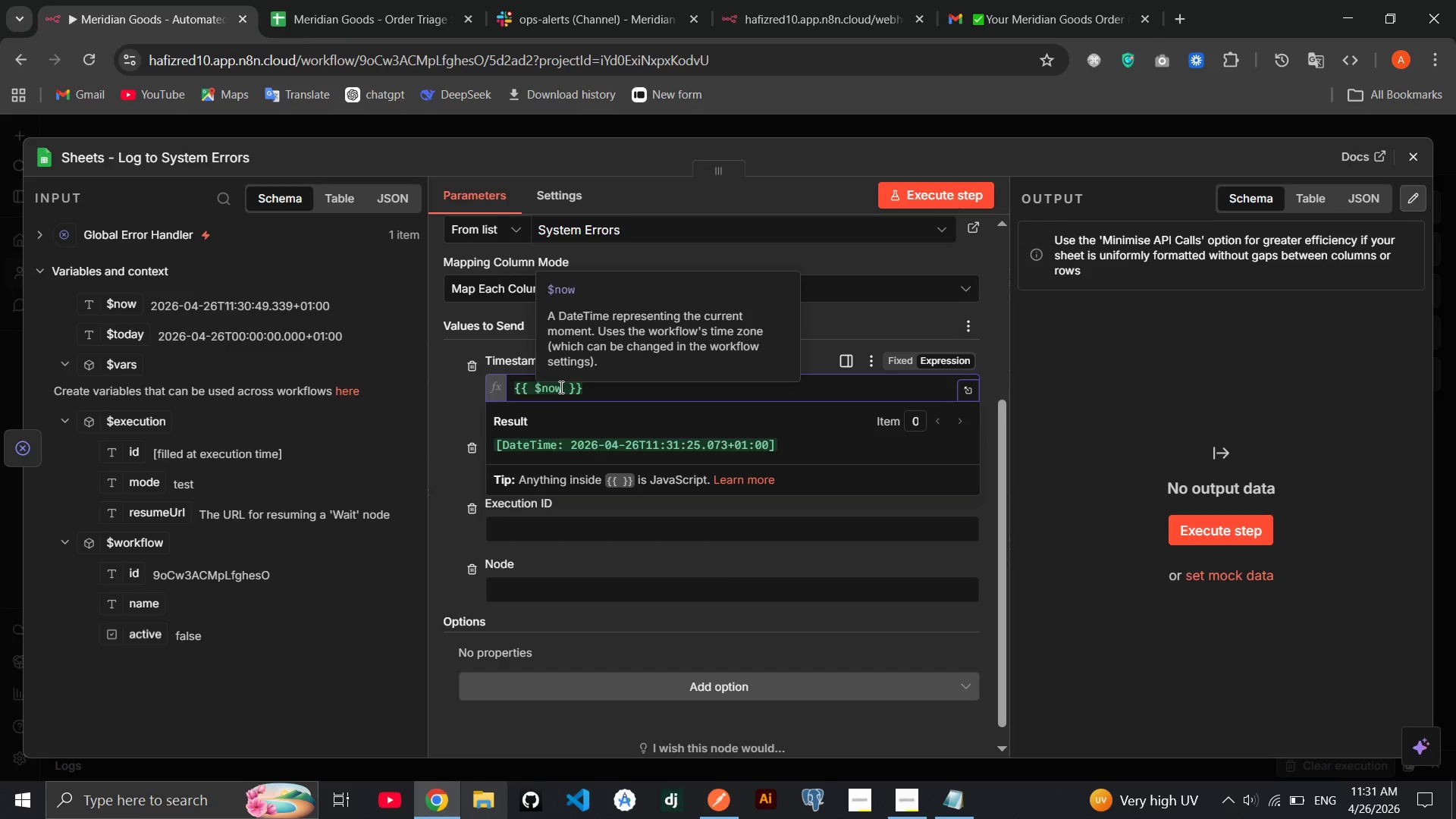 
type(.toFormat(;)
key(Backspace)
type('yyyy-MM-dd HH:mm:ss[End])
 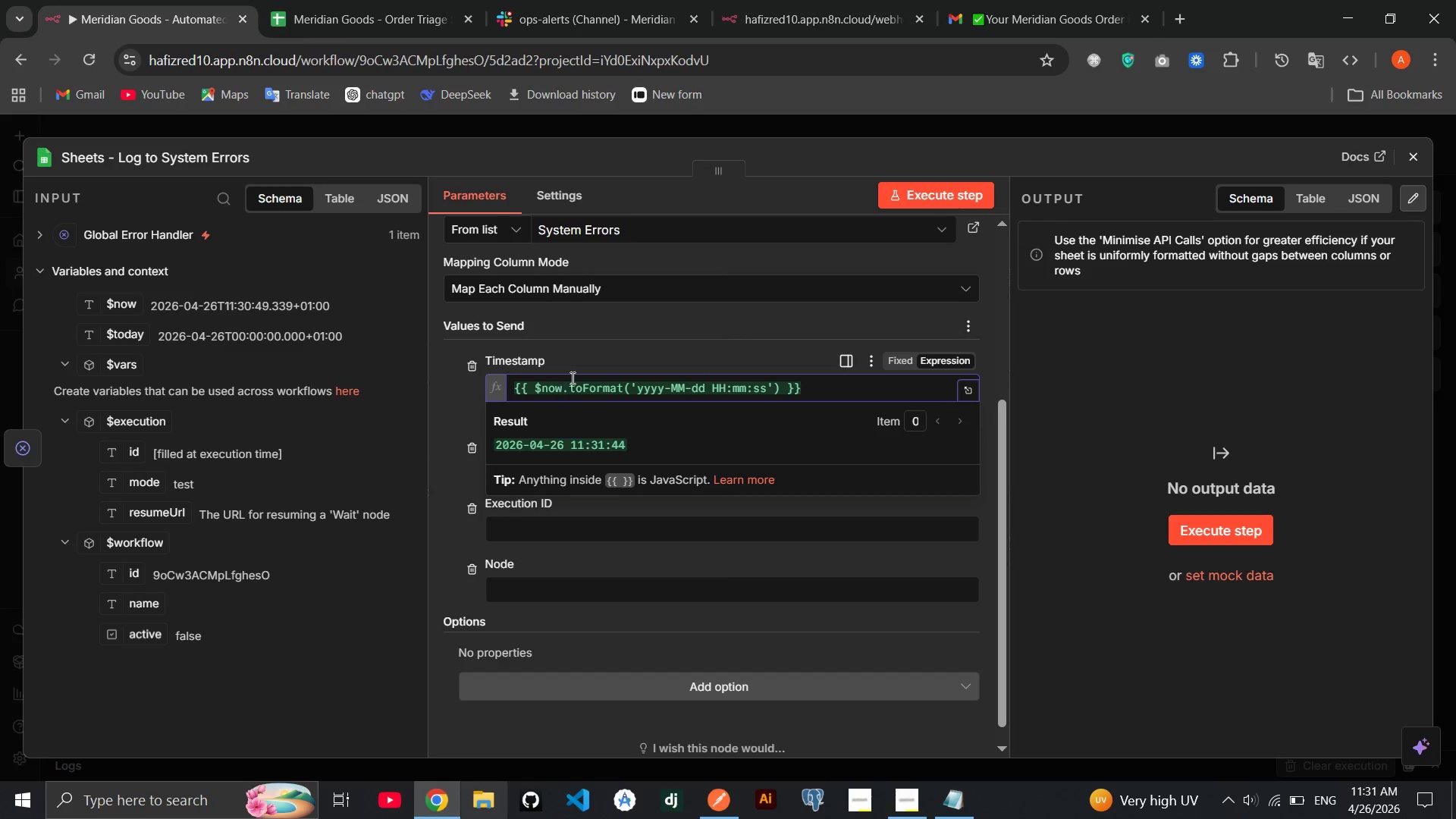 
left_click([453, 469])
 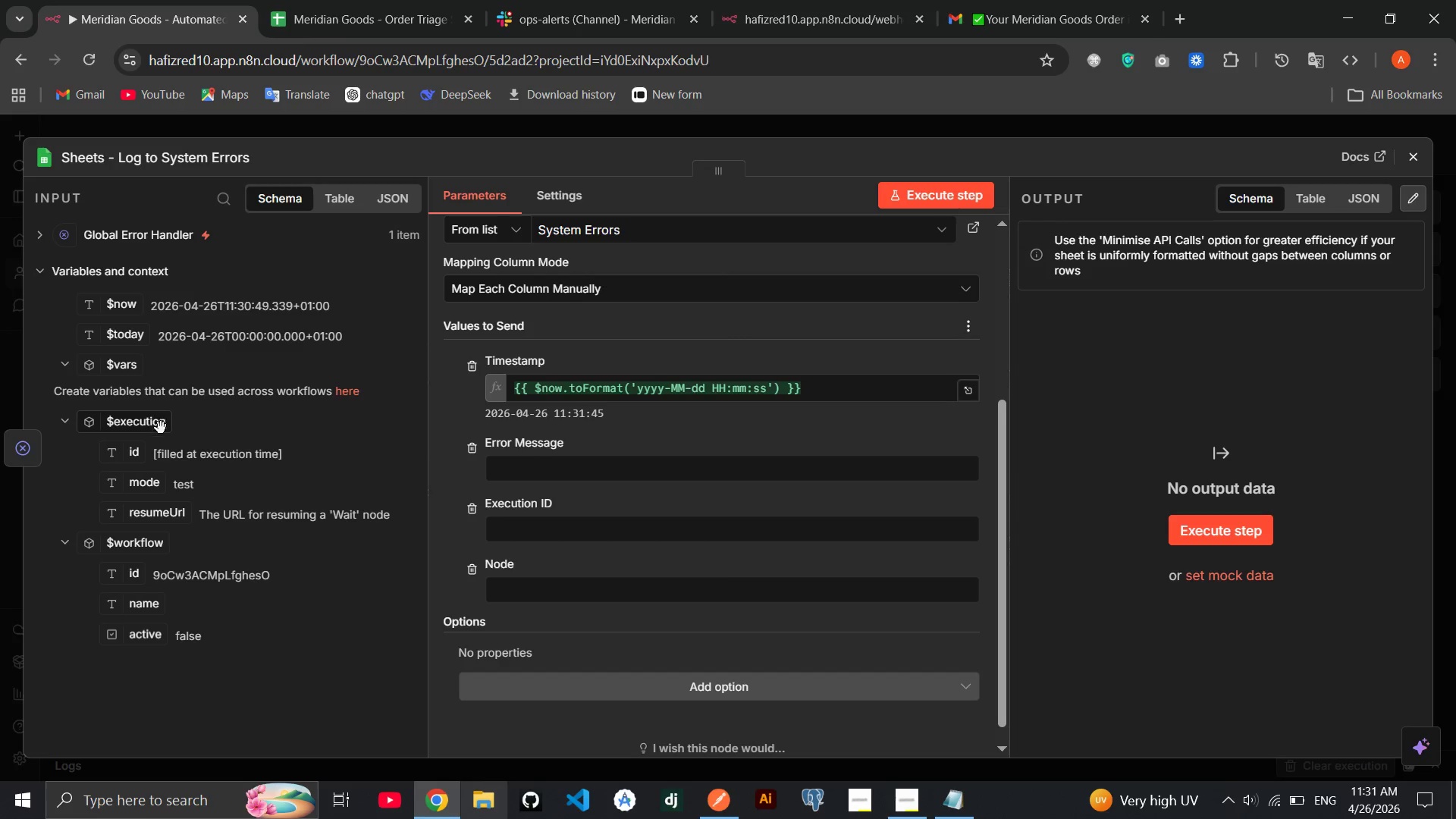 
left_click([182, 233])
 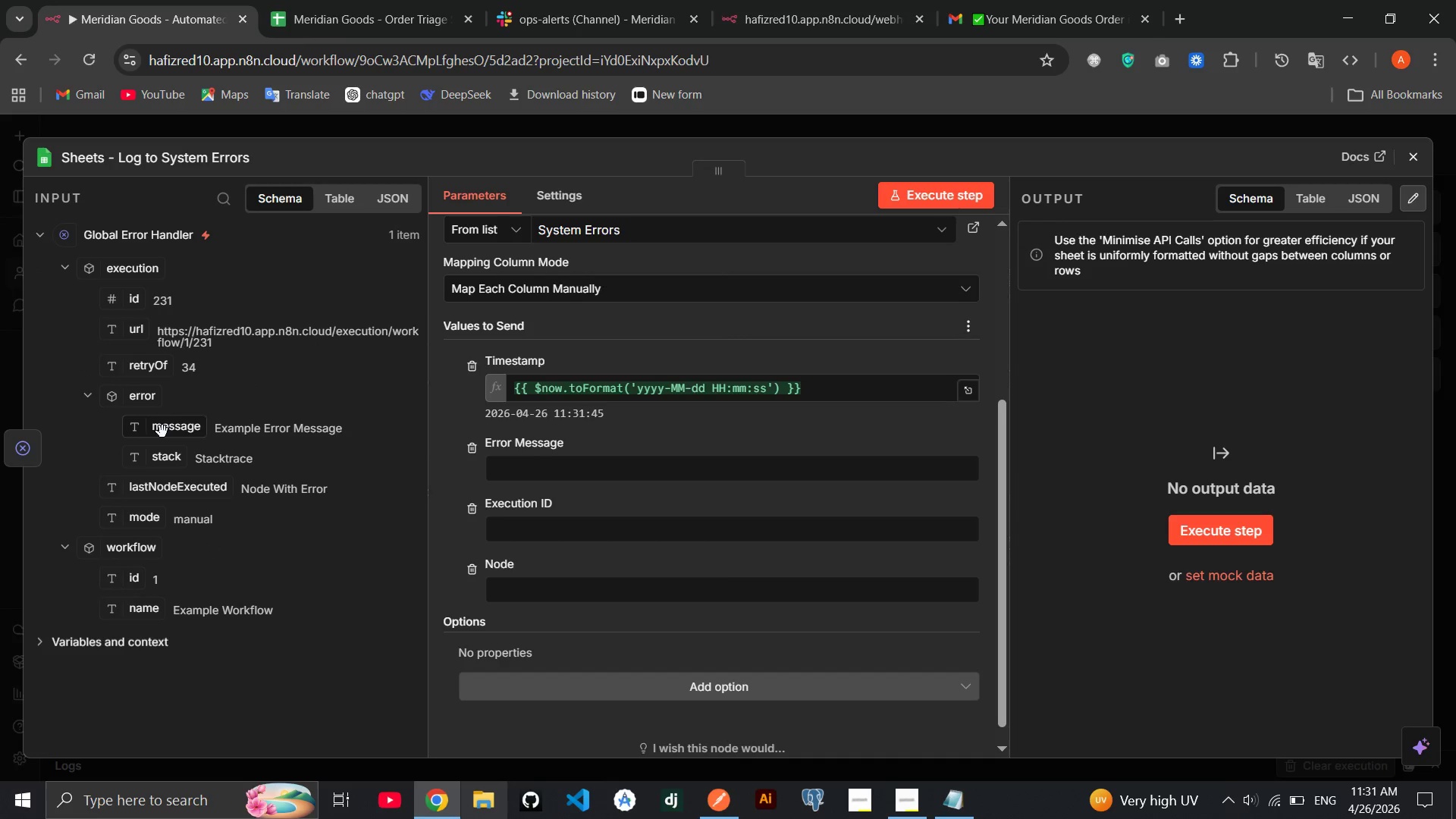 
left_click_drag(start_coordinate=[162, 431], to_coordinate=[545, 466])
 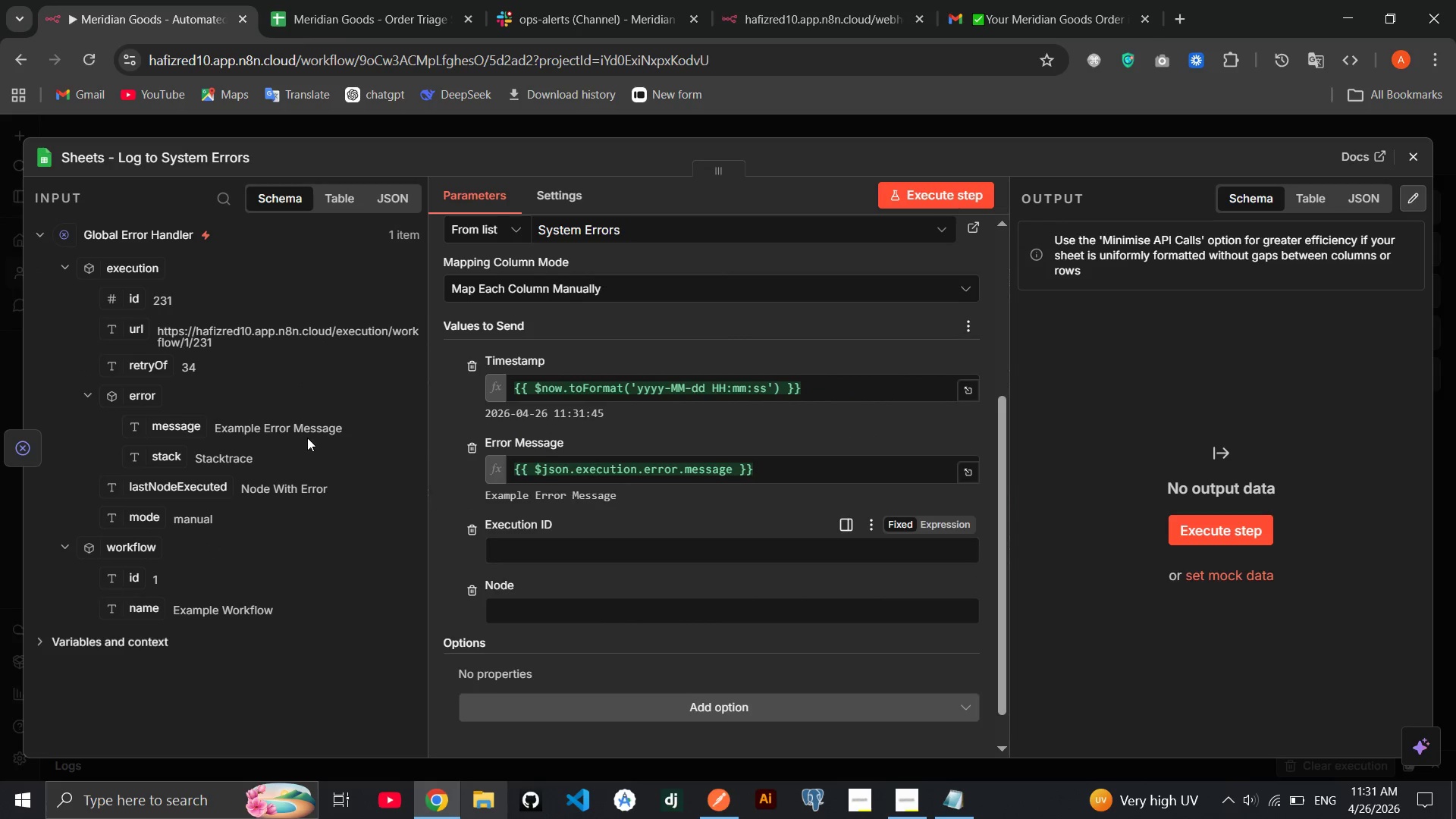 
left_click_drag(start_coordinate=[132, 303], to_coordinate=[583, 543])
 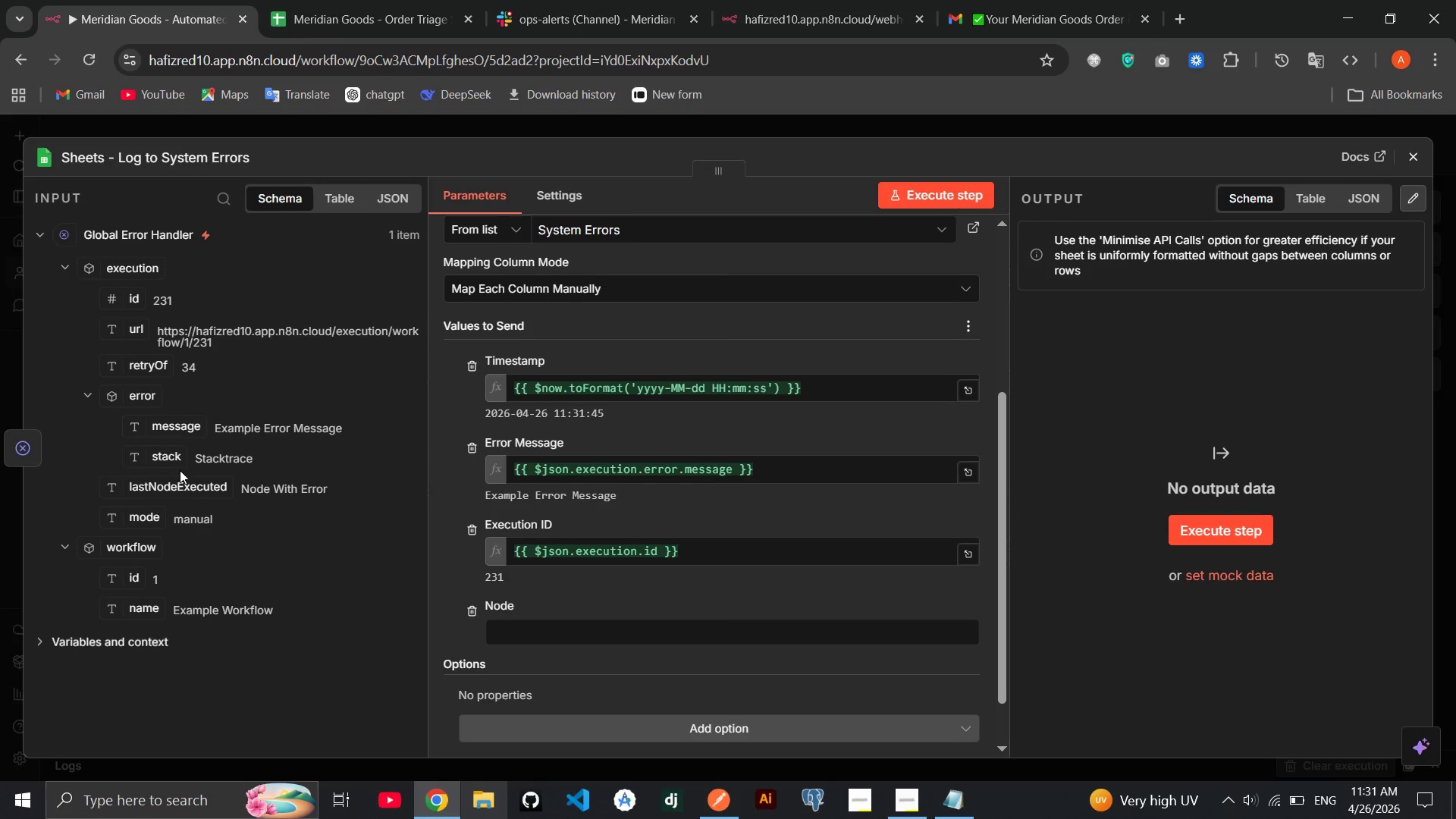 
left_click_drag(start_coordinate=[178, 487], to_coordinate=[544, 637])
 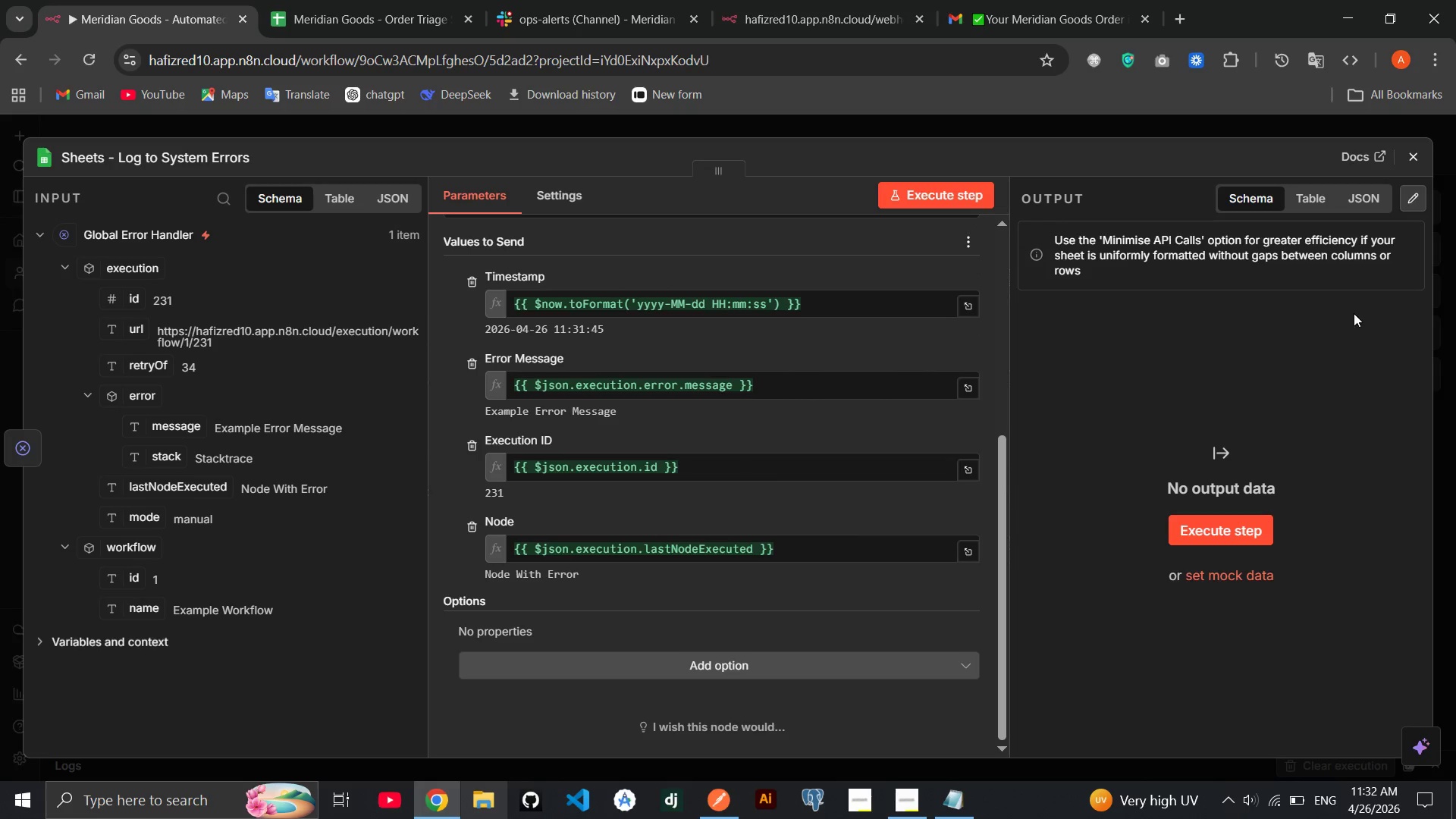 
left_click([1412, 159])
 